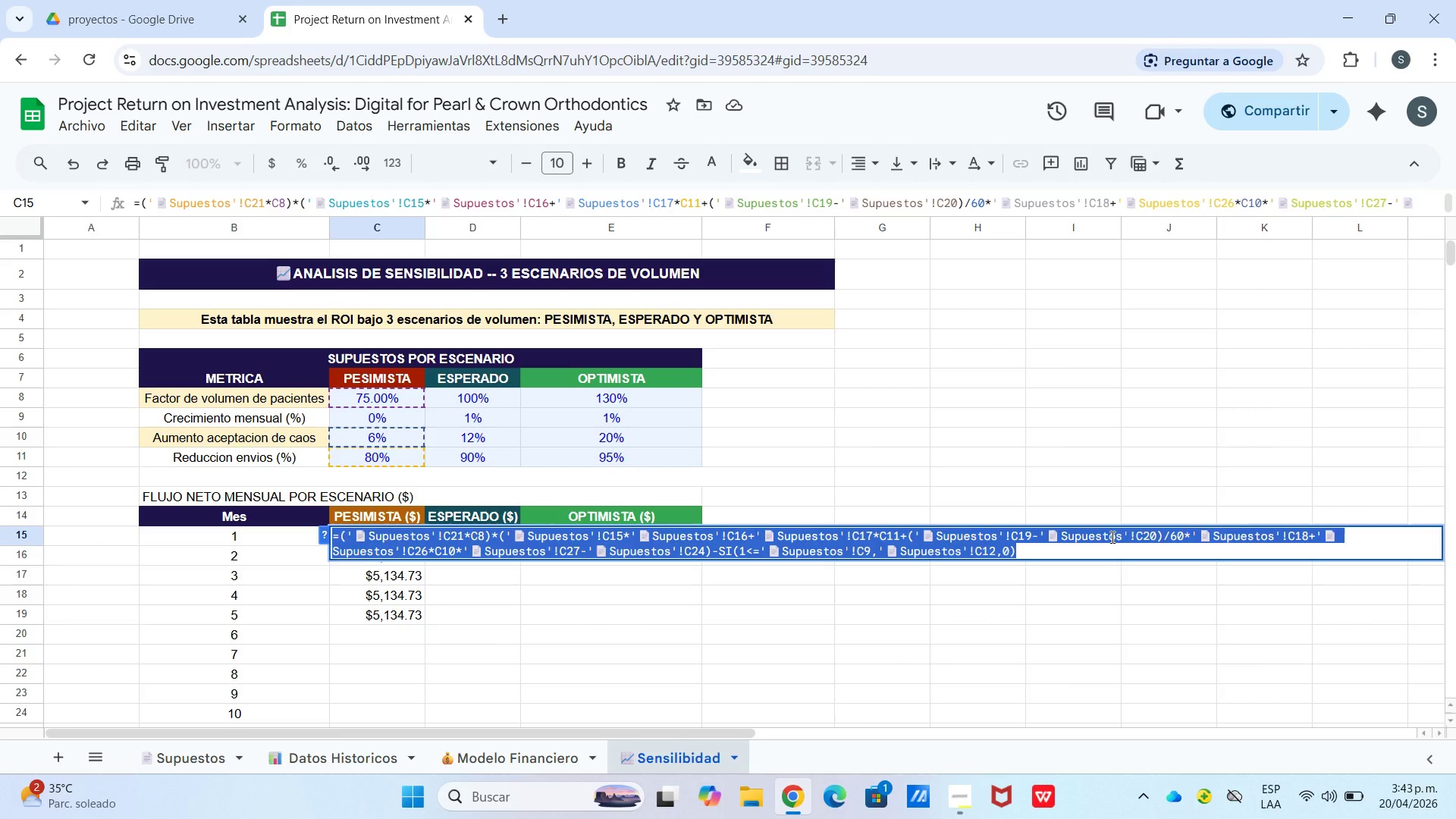 
key(Enter)
 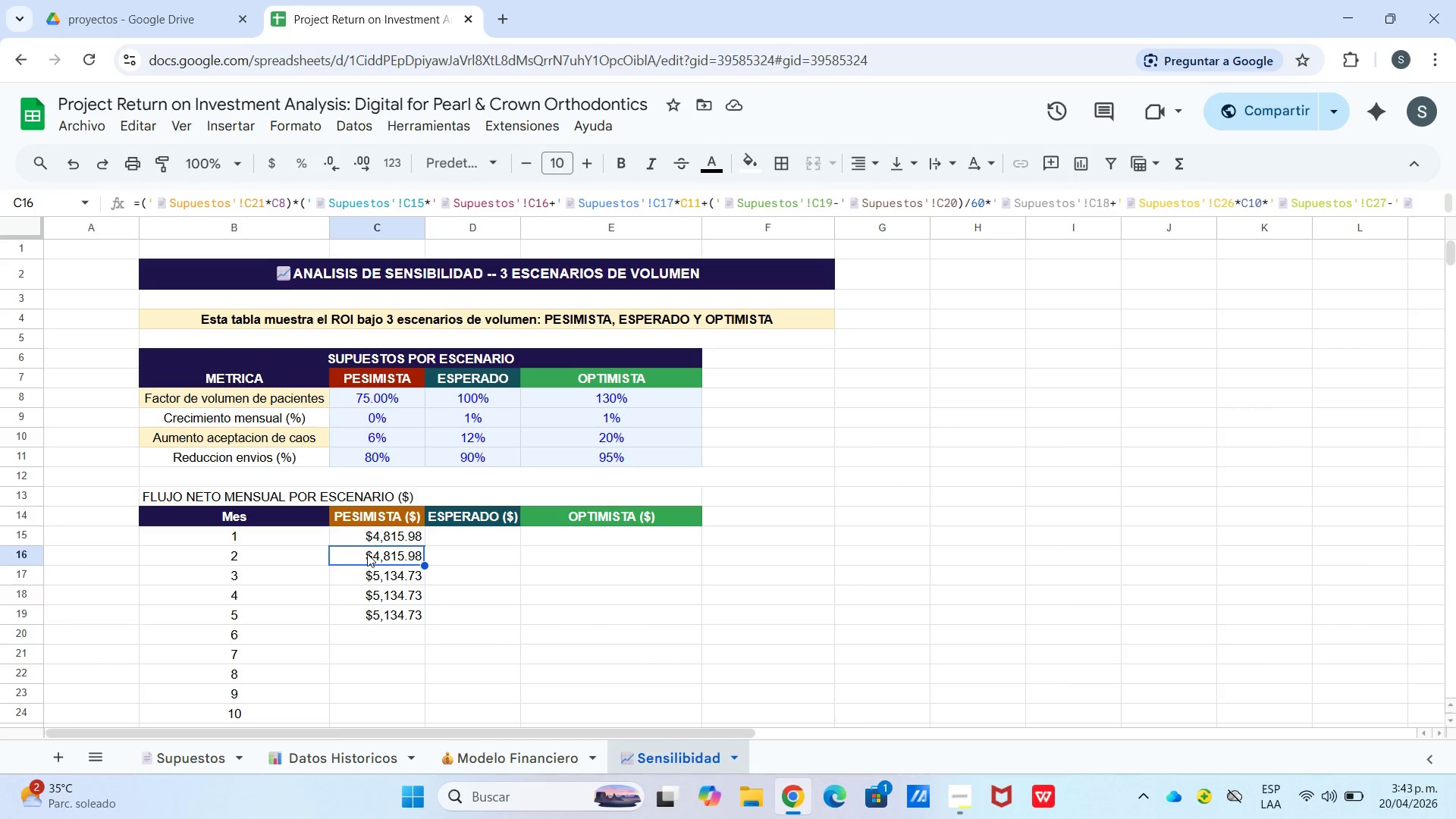 
double_click([370, 554])
 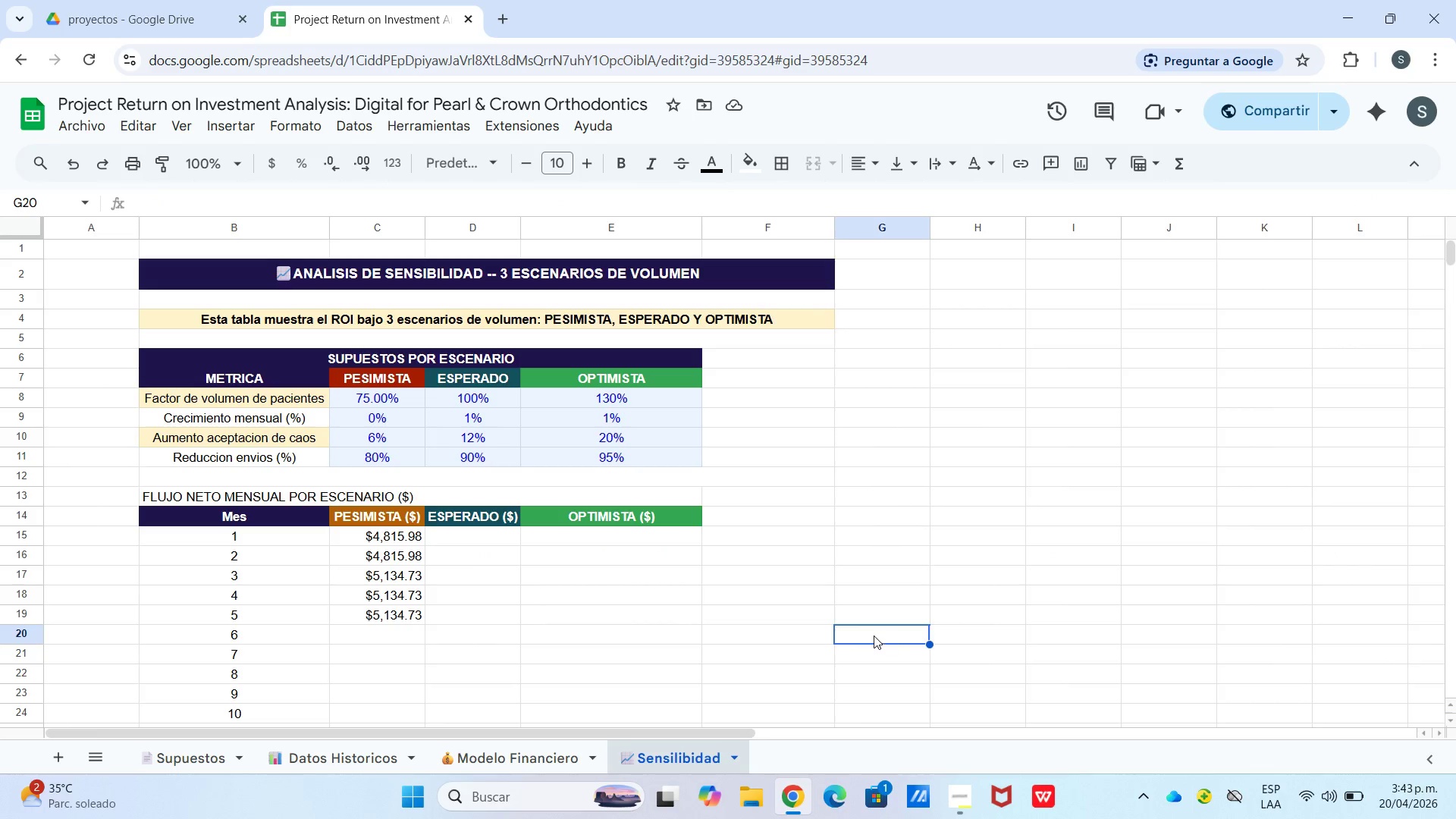 
left_click([418, 576])
 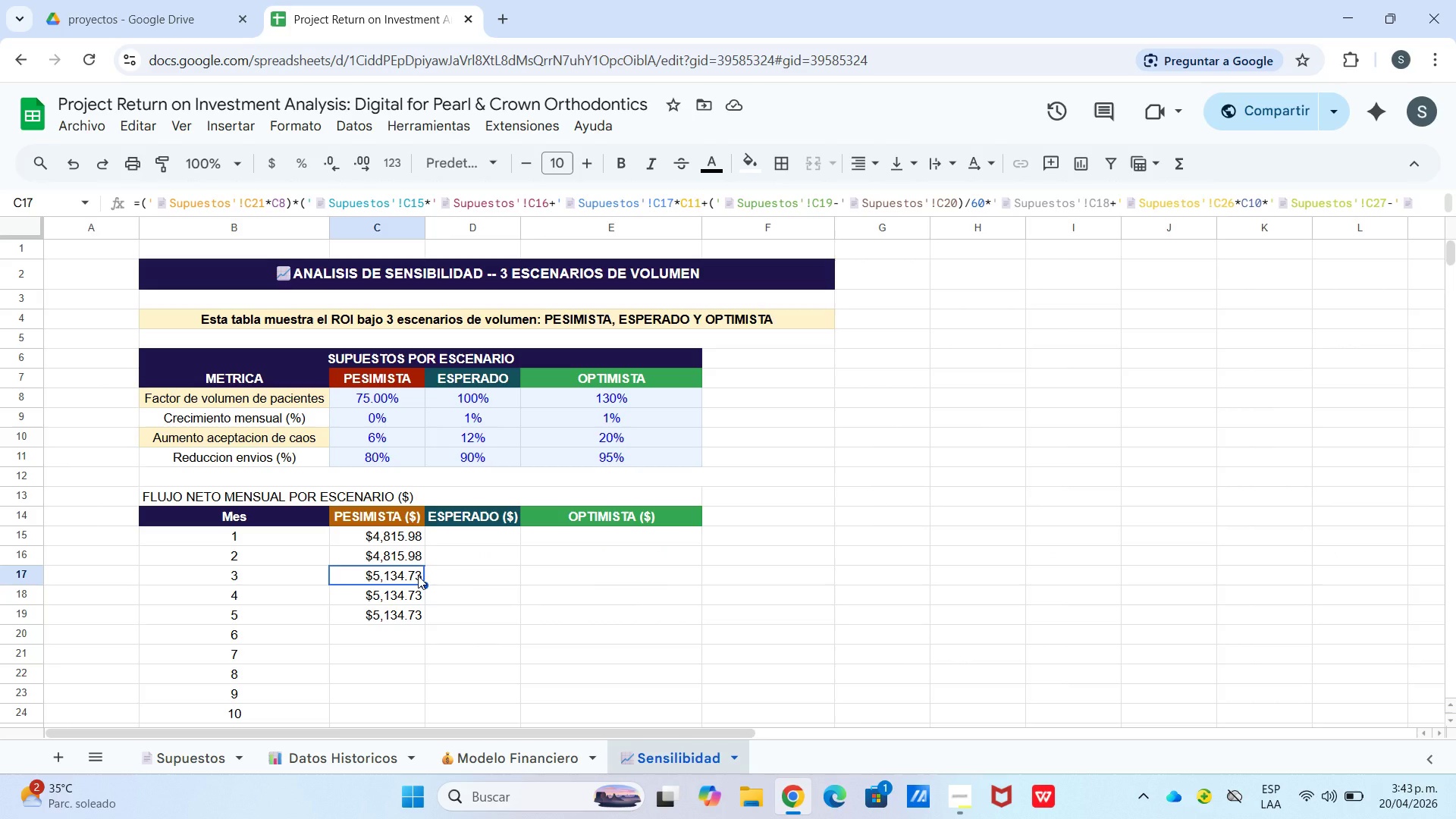 
key(Control+V)
 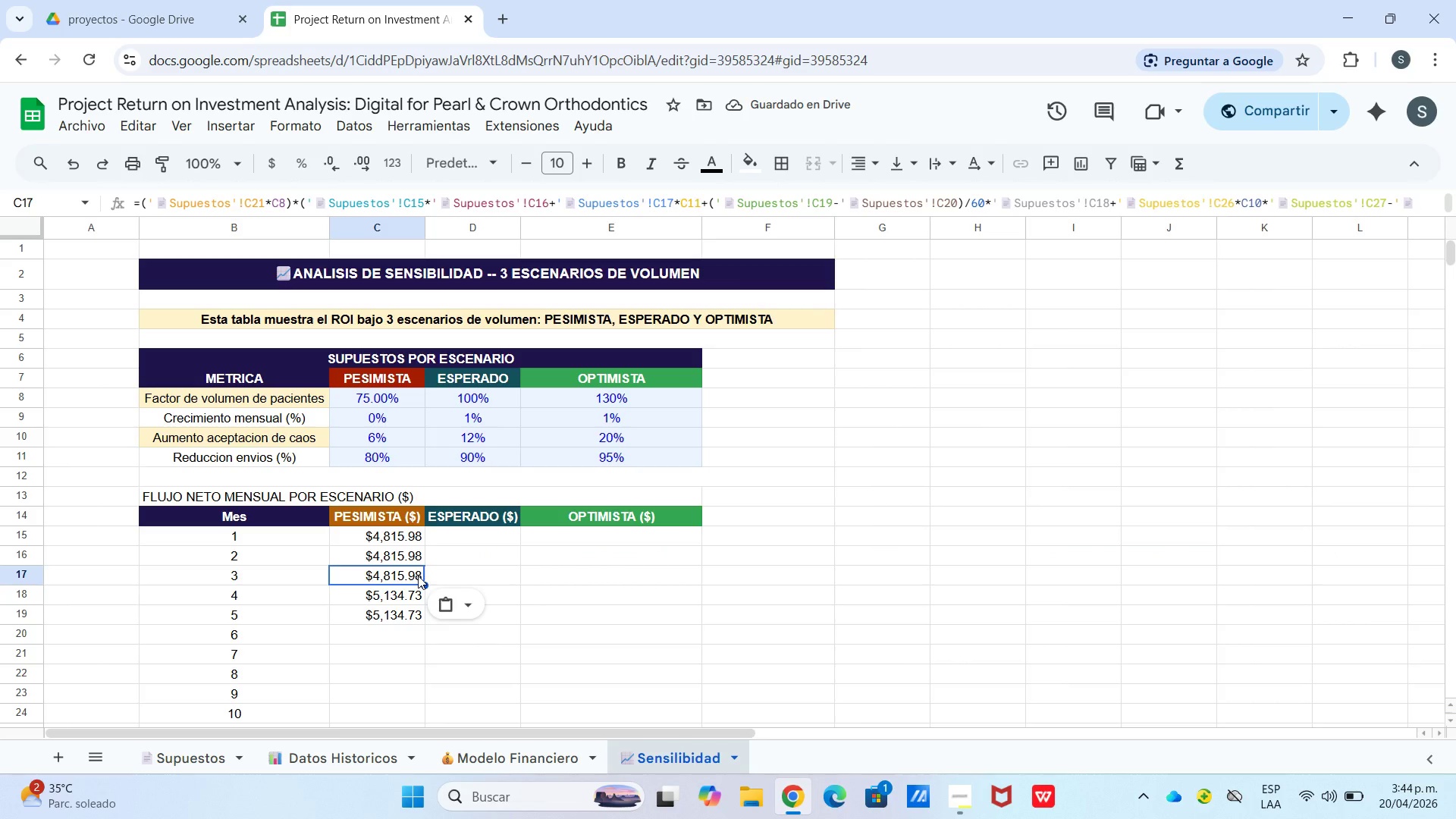 
wait(6.97)
 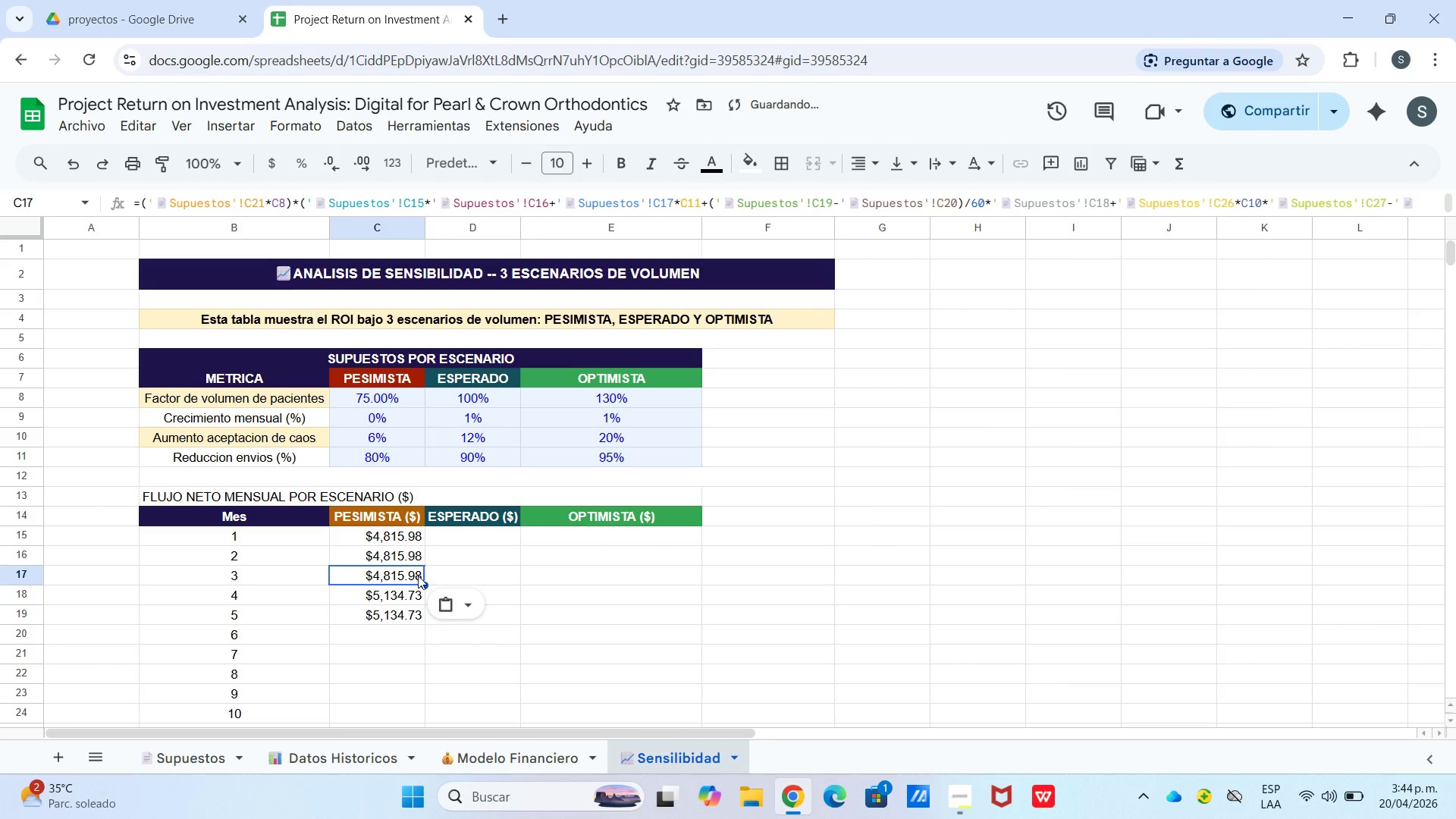 
key(Enter)
 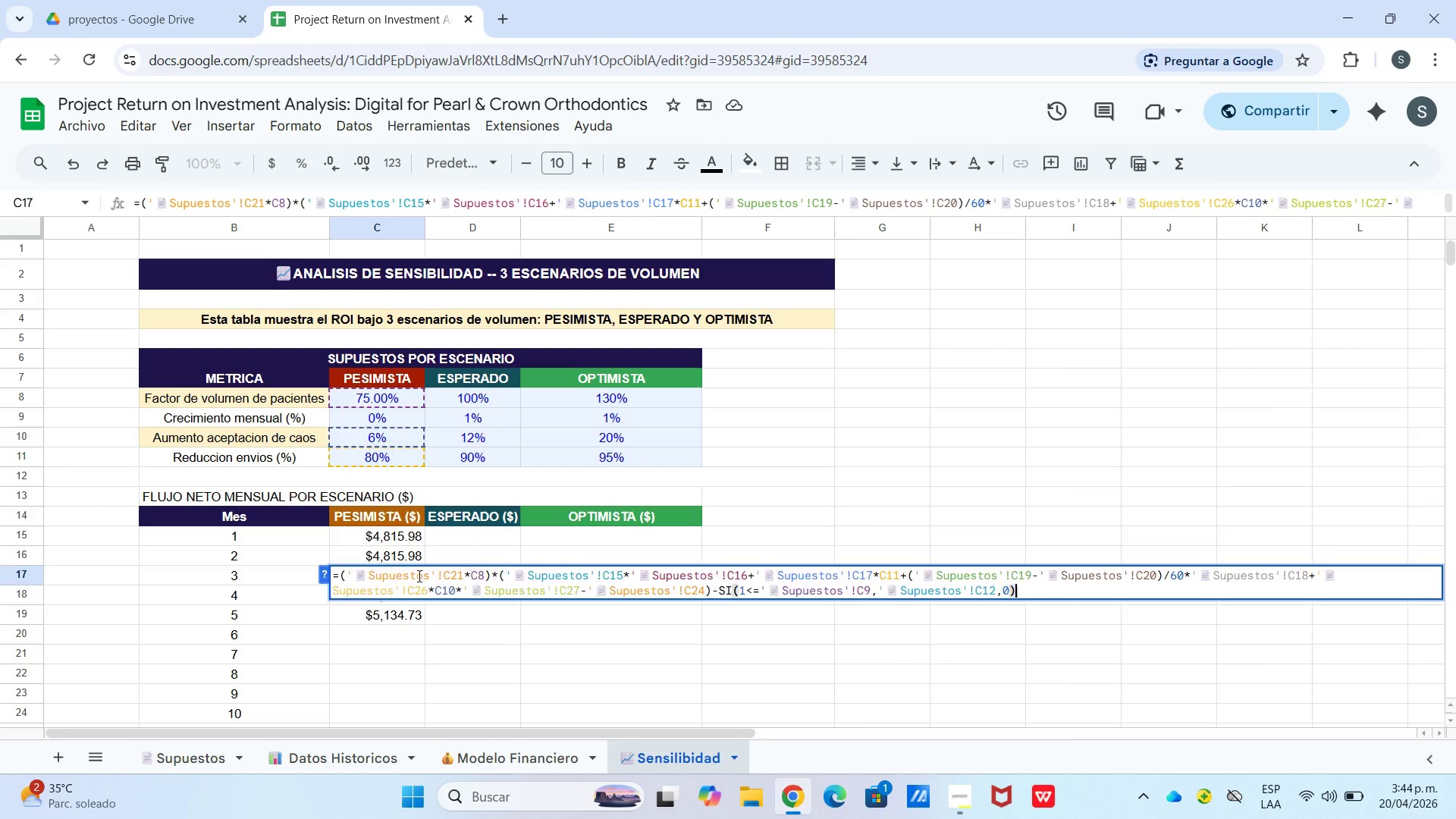 
key(Enter)
 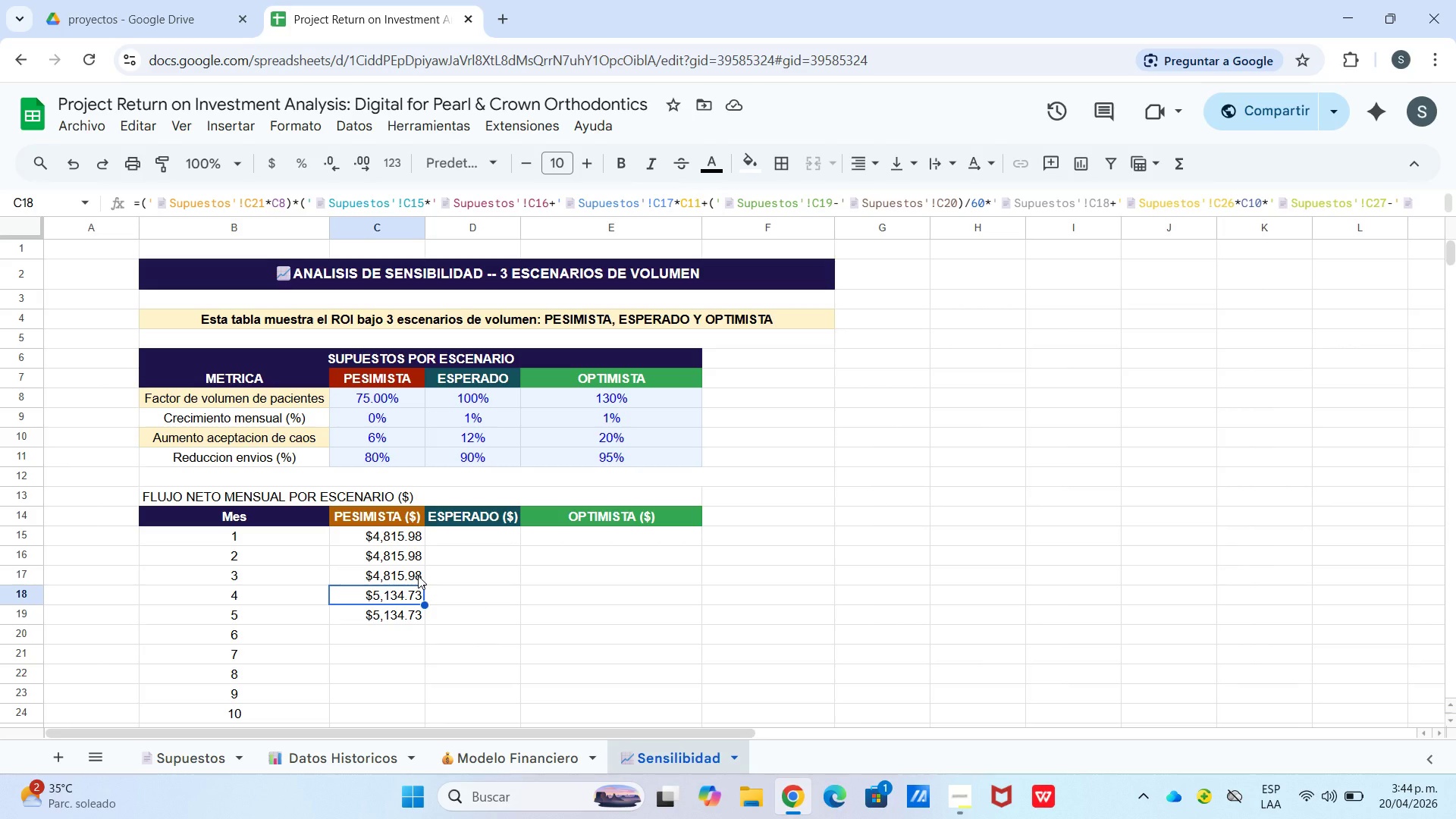 
key(Control+V)
 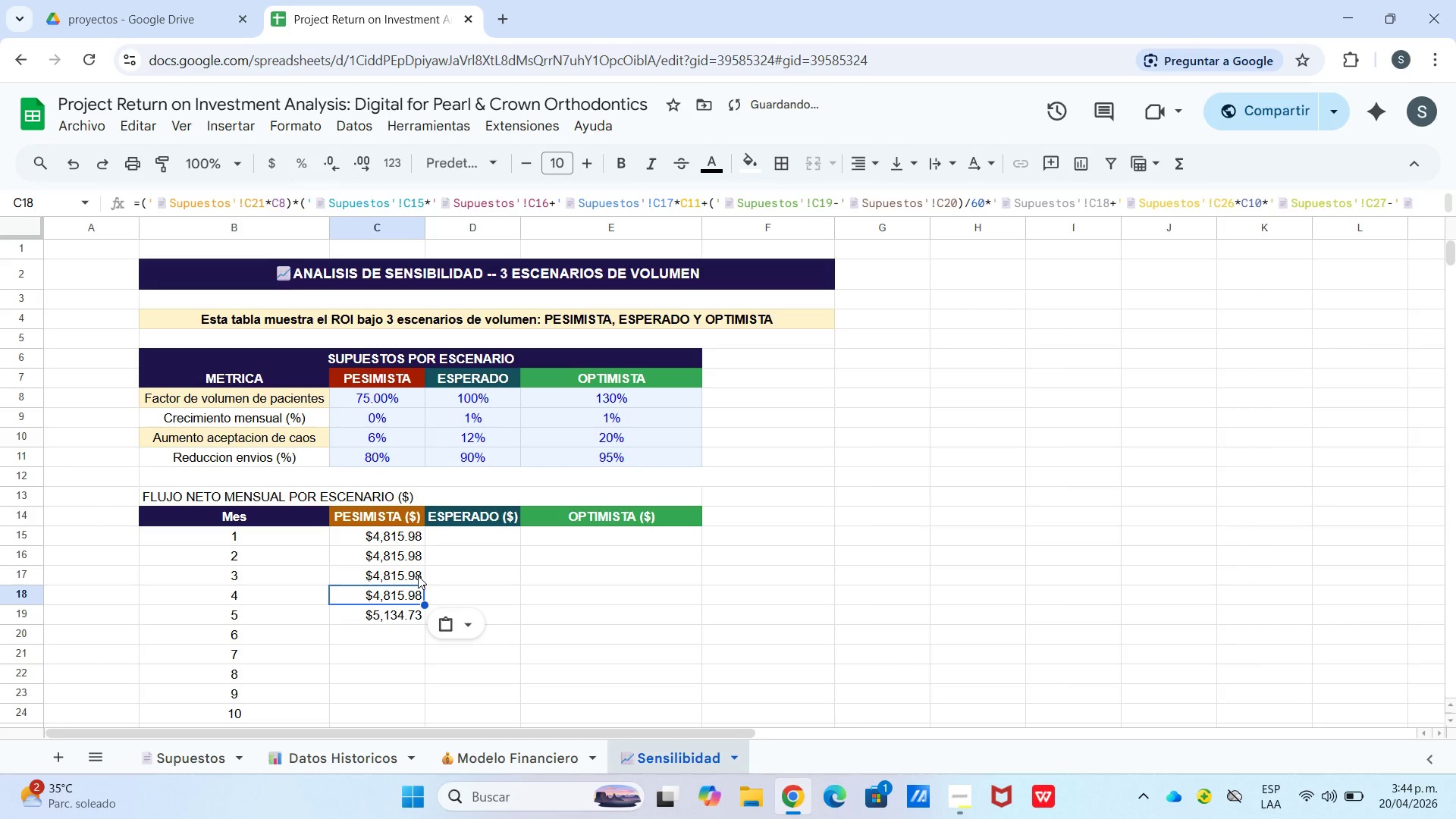 
key(Enter)
 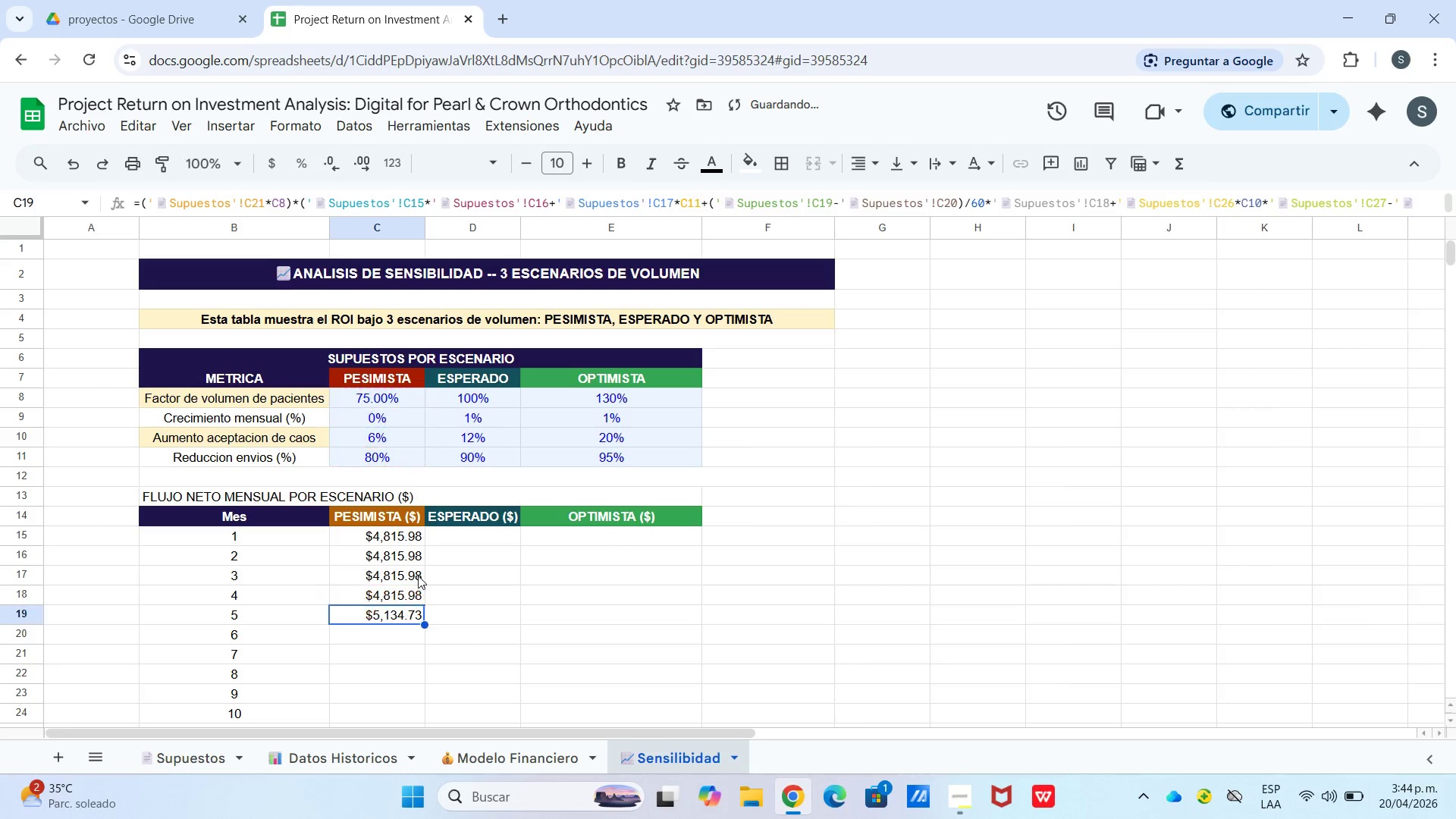 
key(Enter)
 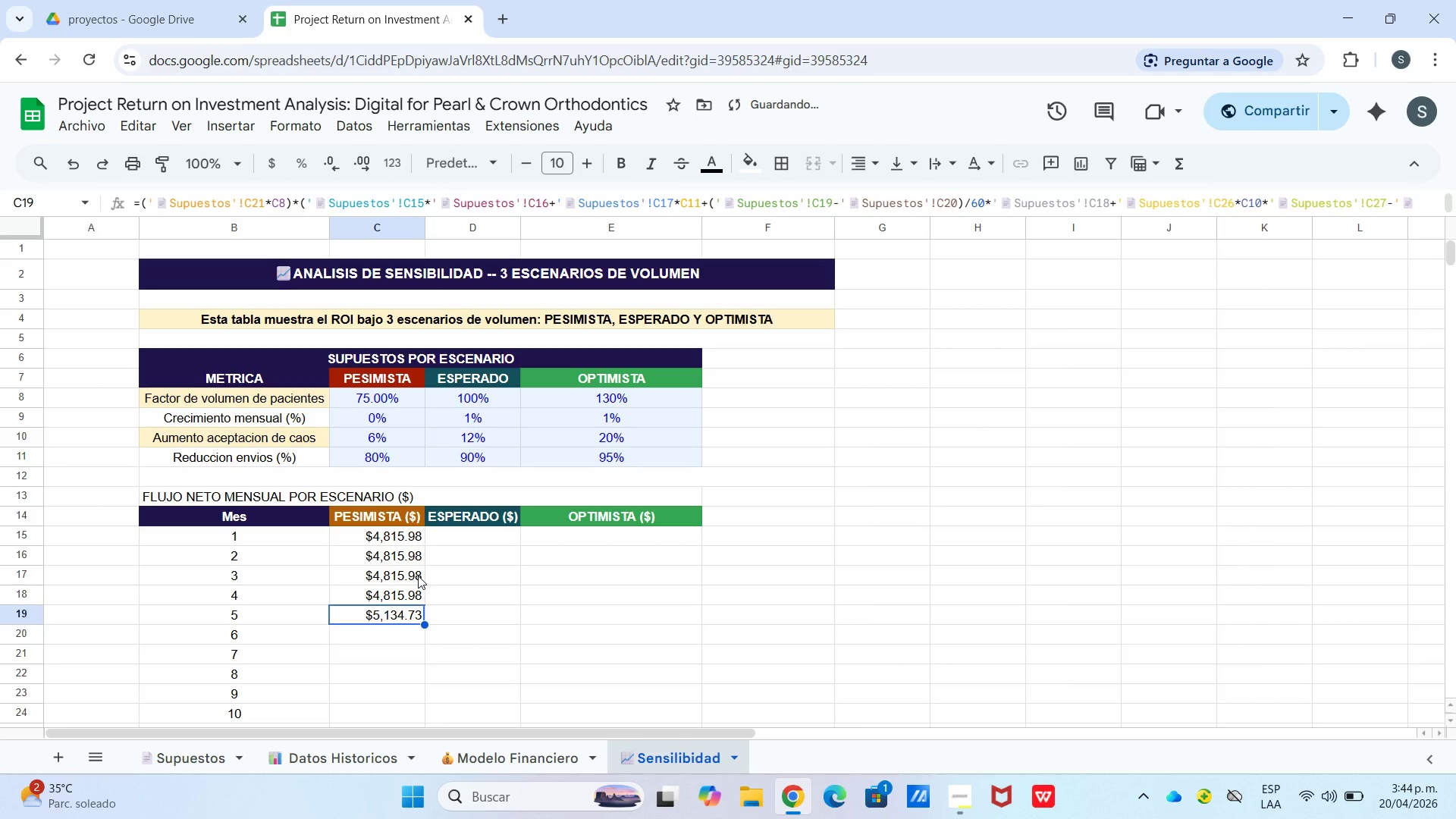 
key(Control+V)
 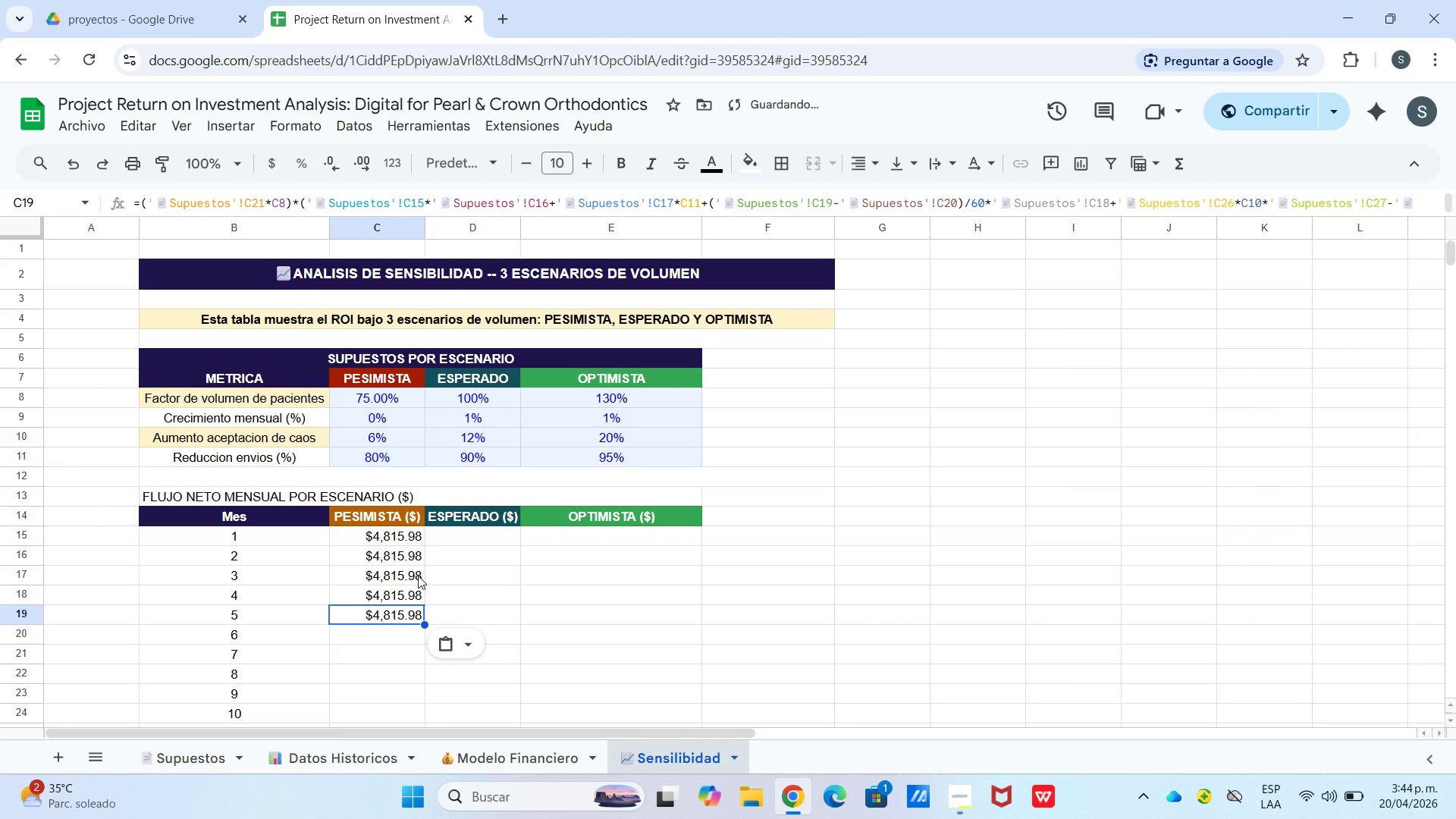 
key(Enter)
 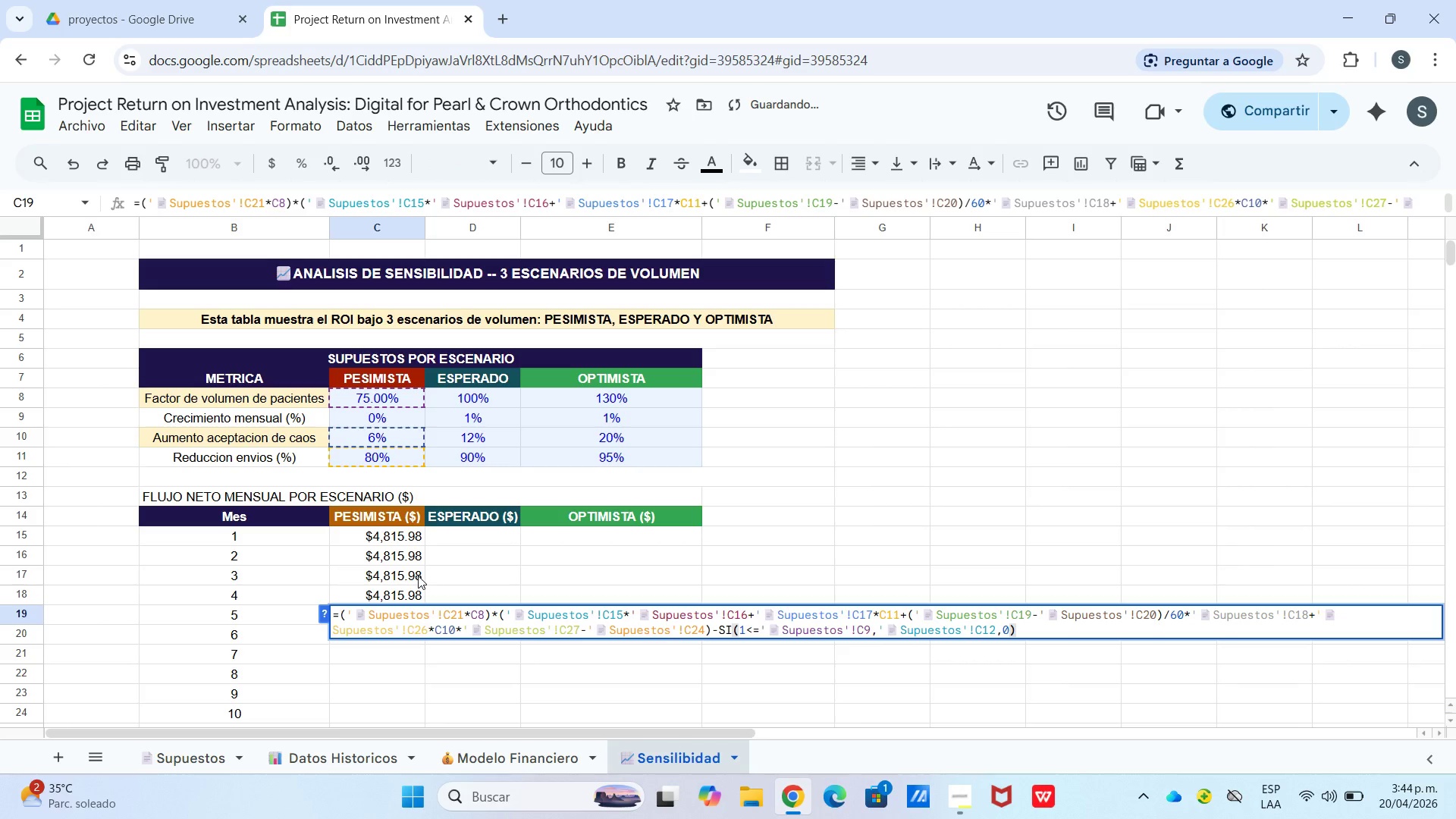 
key(Enter)
 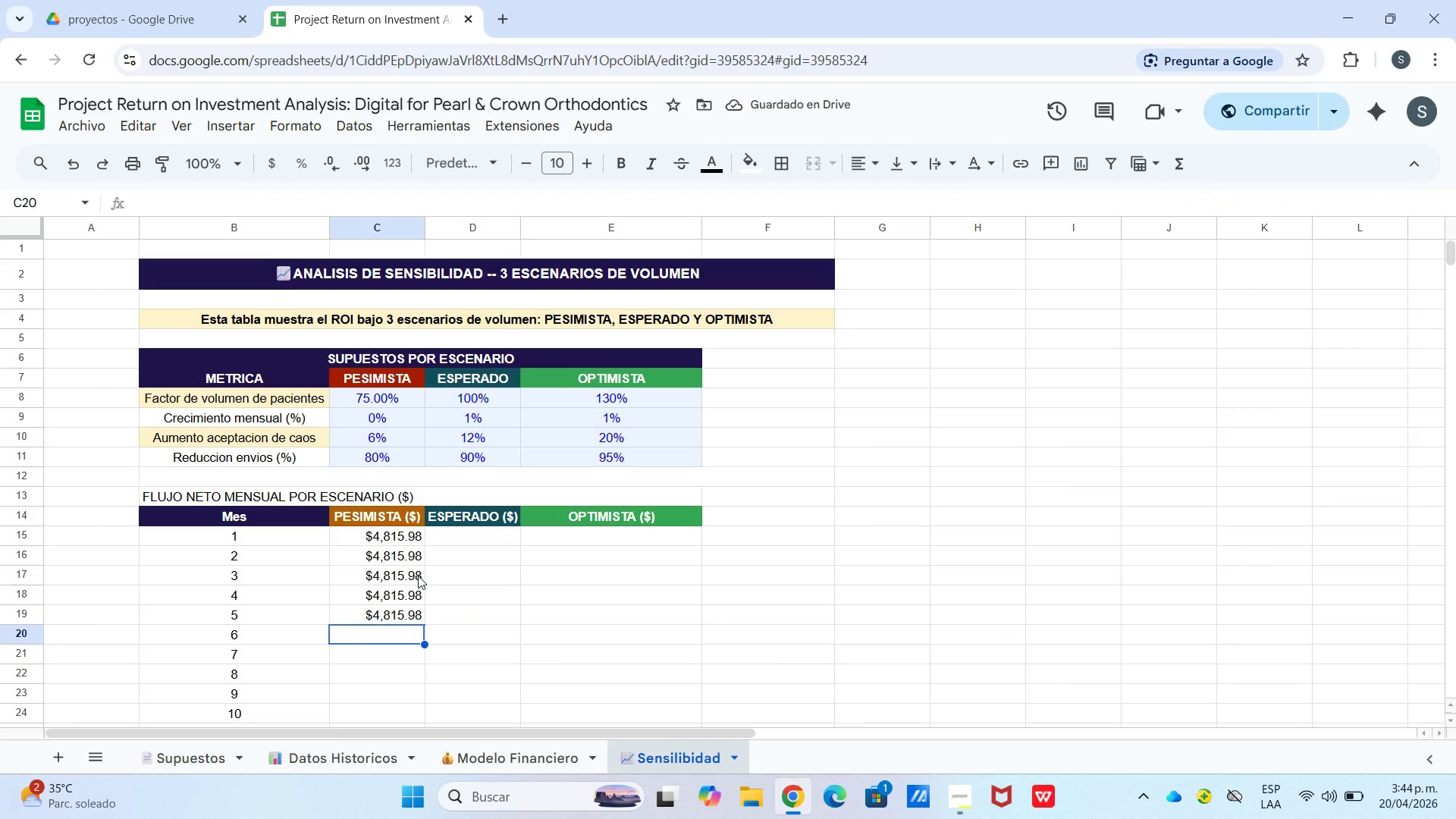 
key(Control+V)
 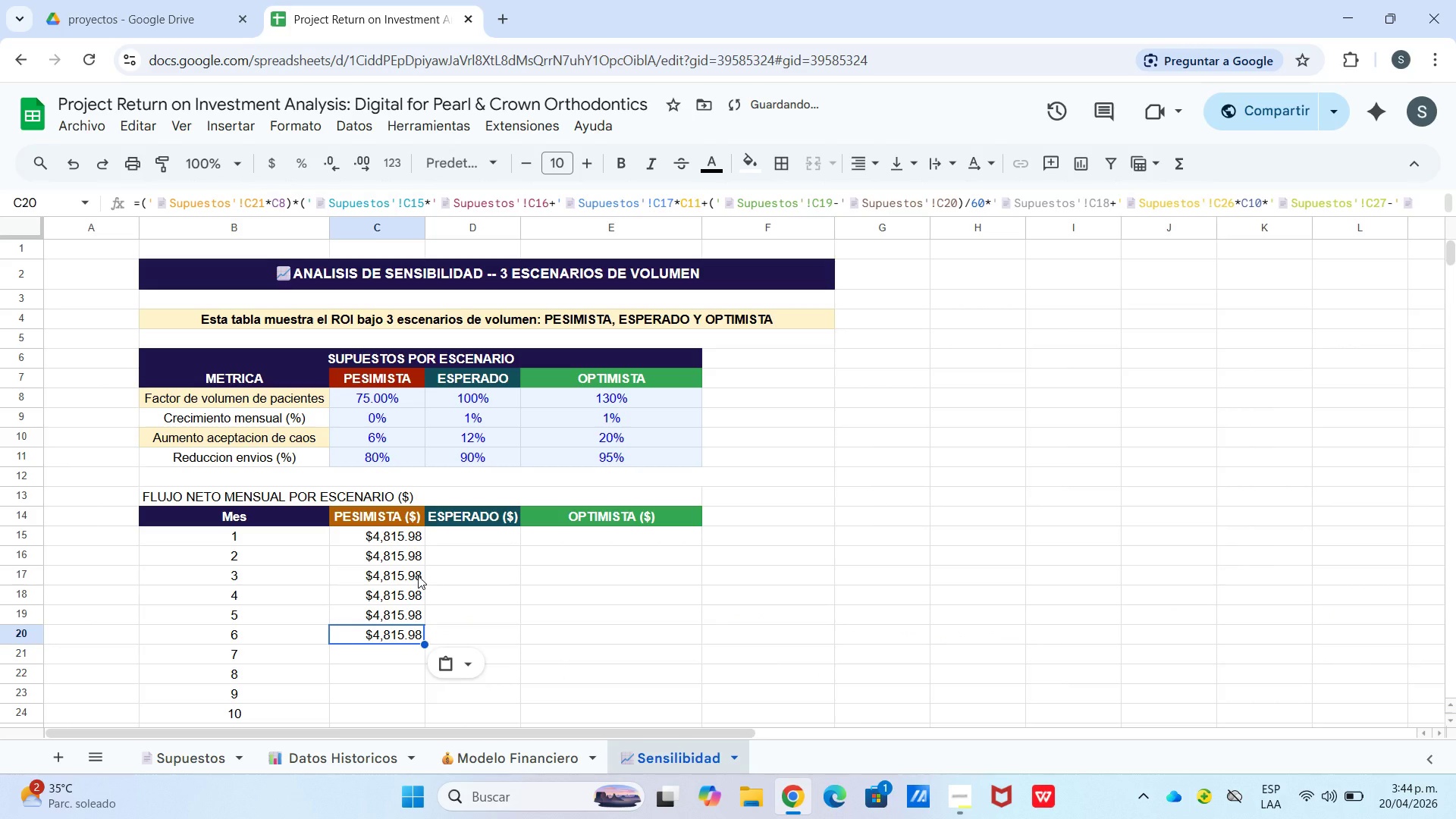 
key(Enter)
 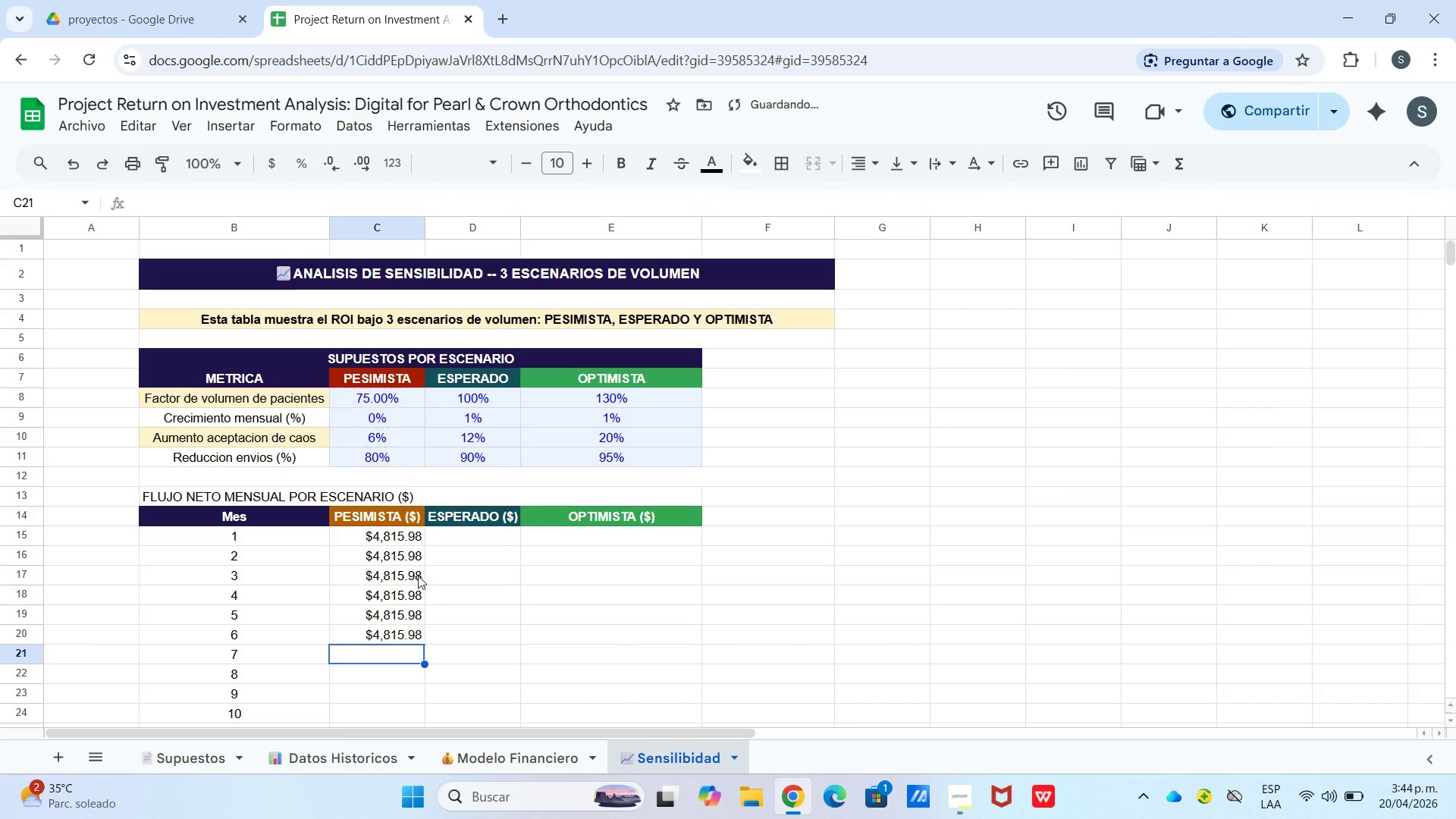 
key(Enter)
 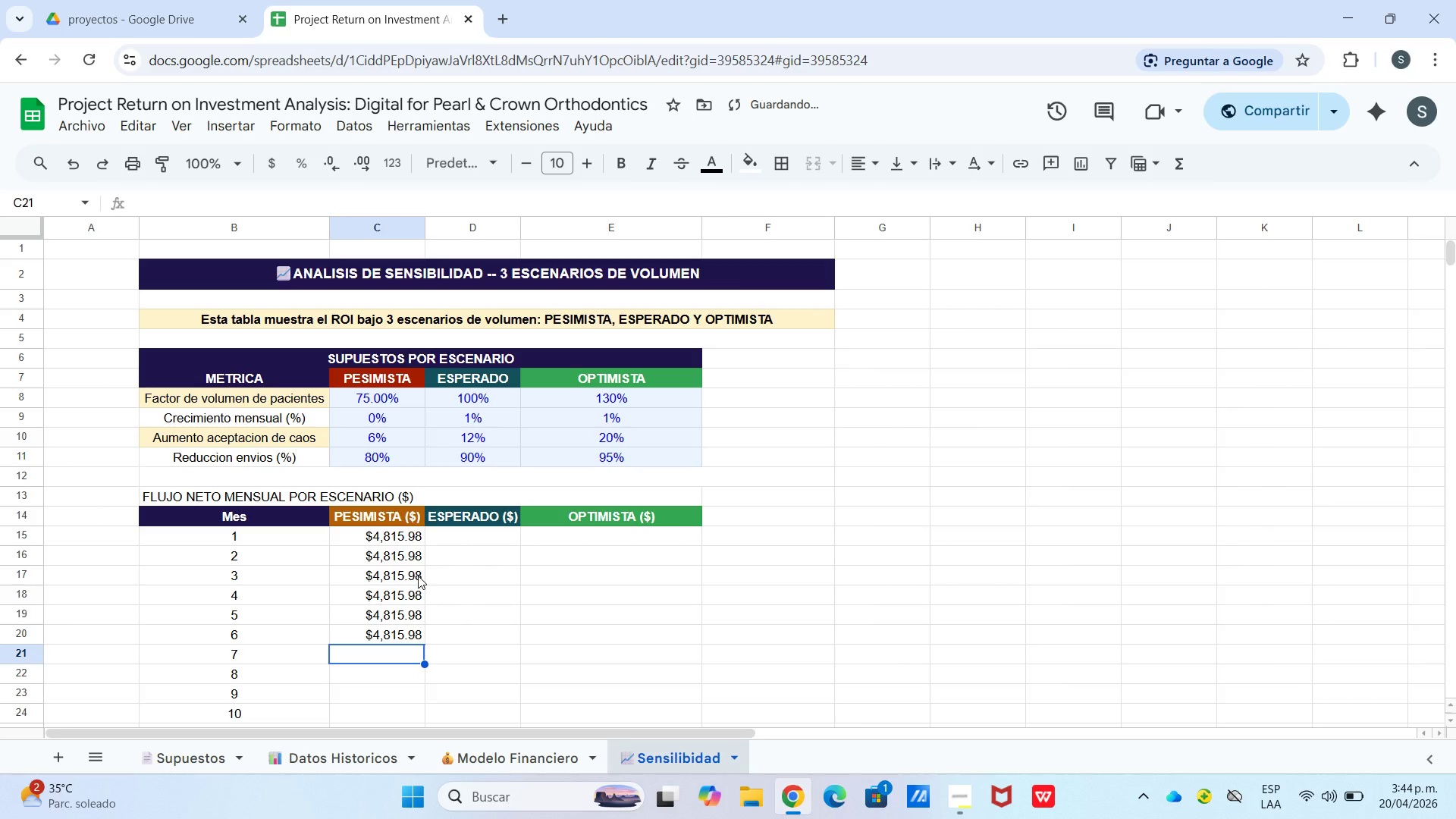 
key(Control+V)
 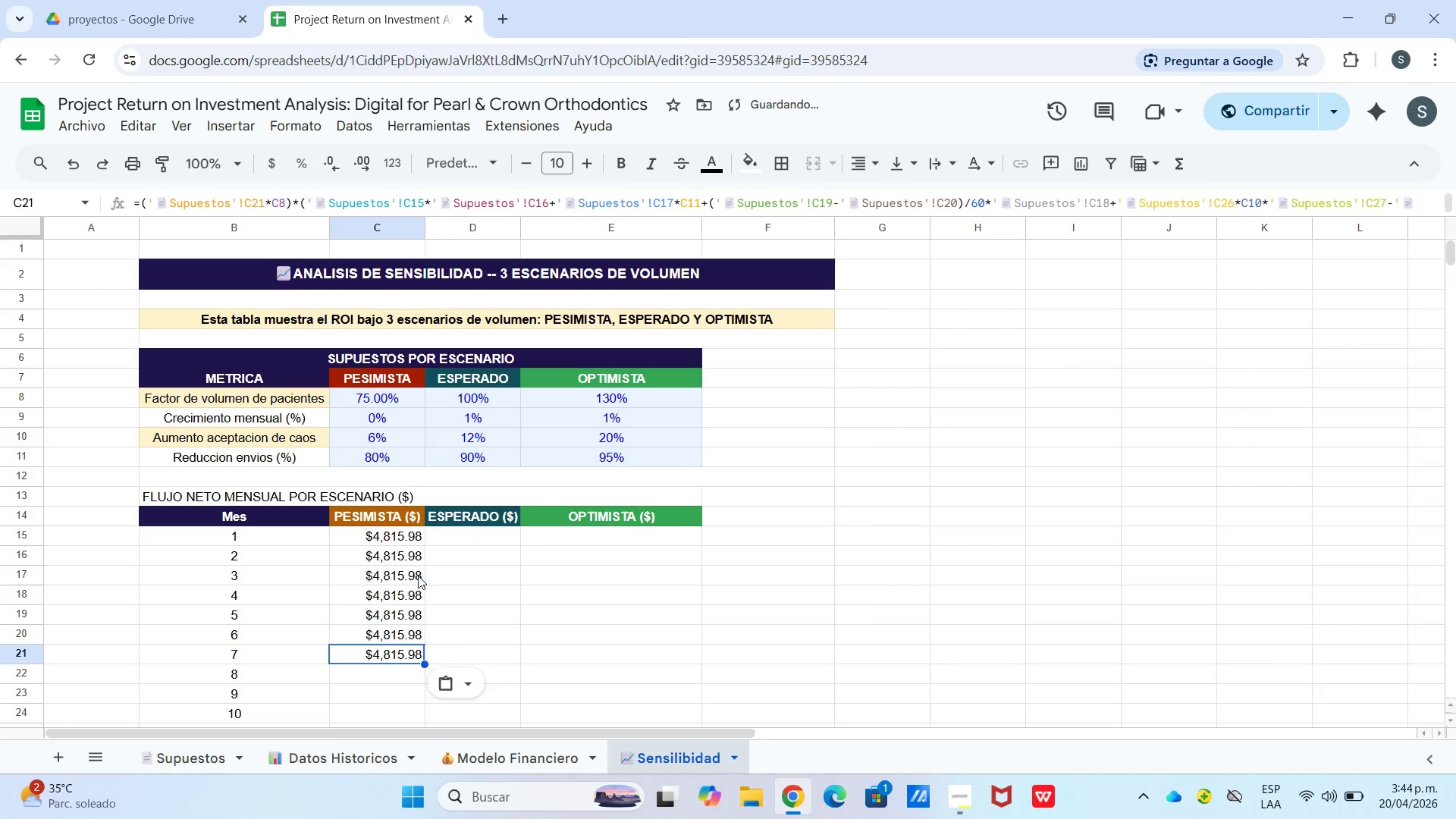 
key(Enter)
 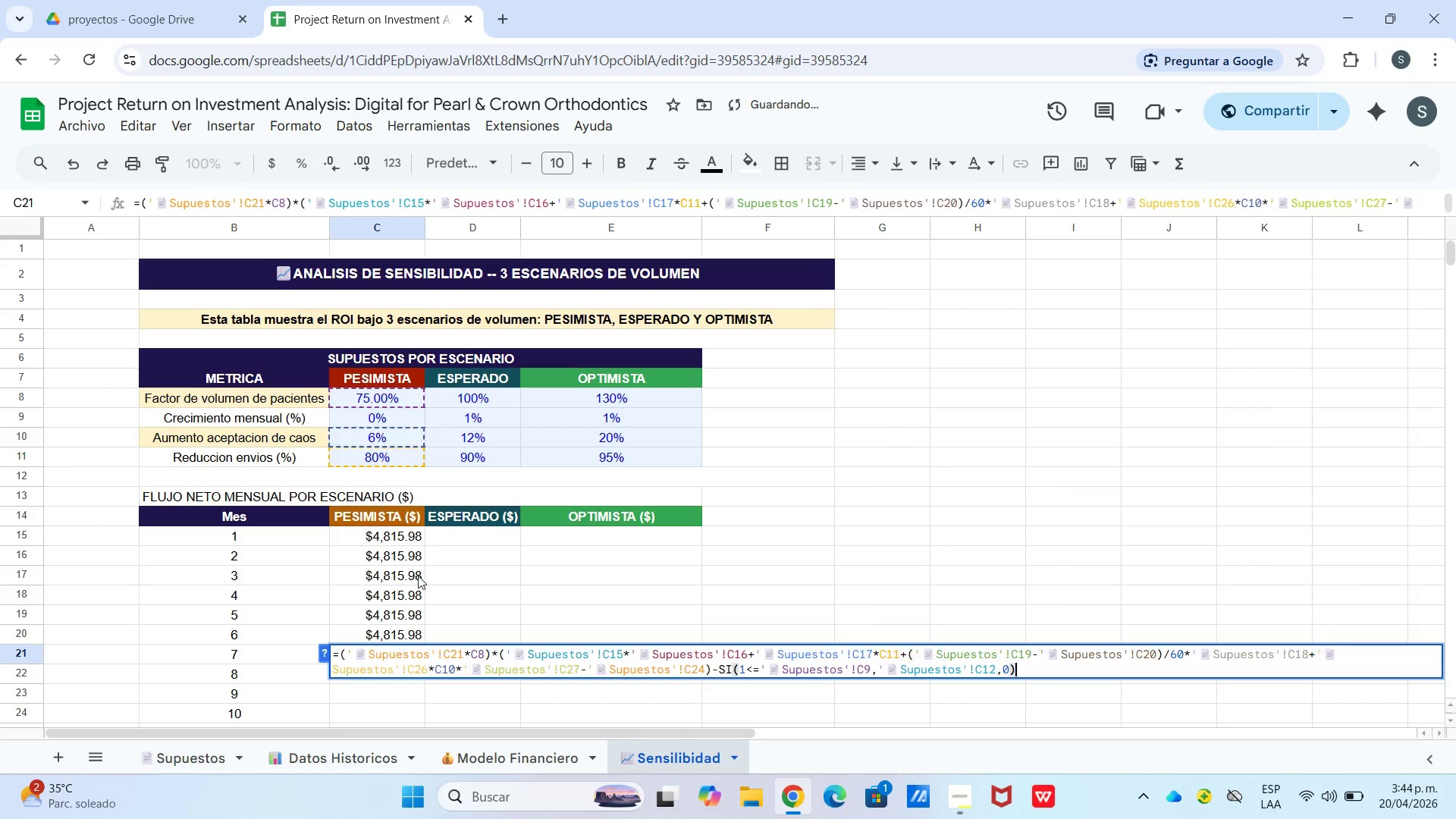 
key(Enter)
 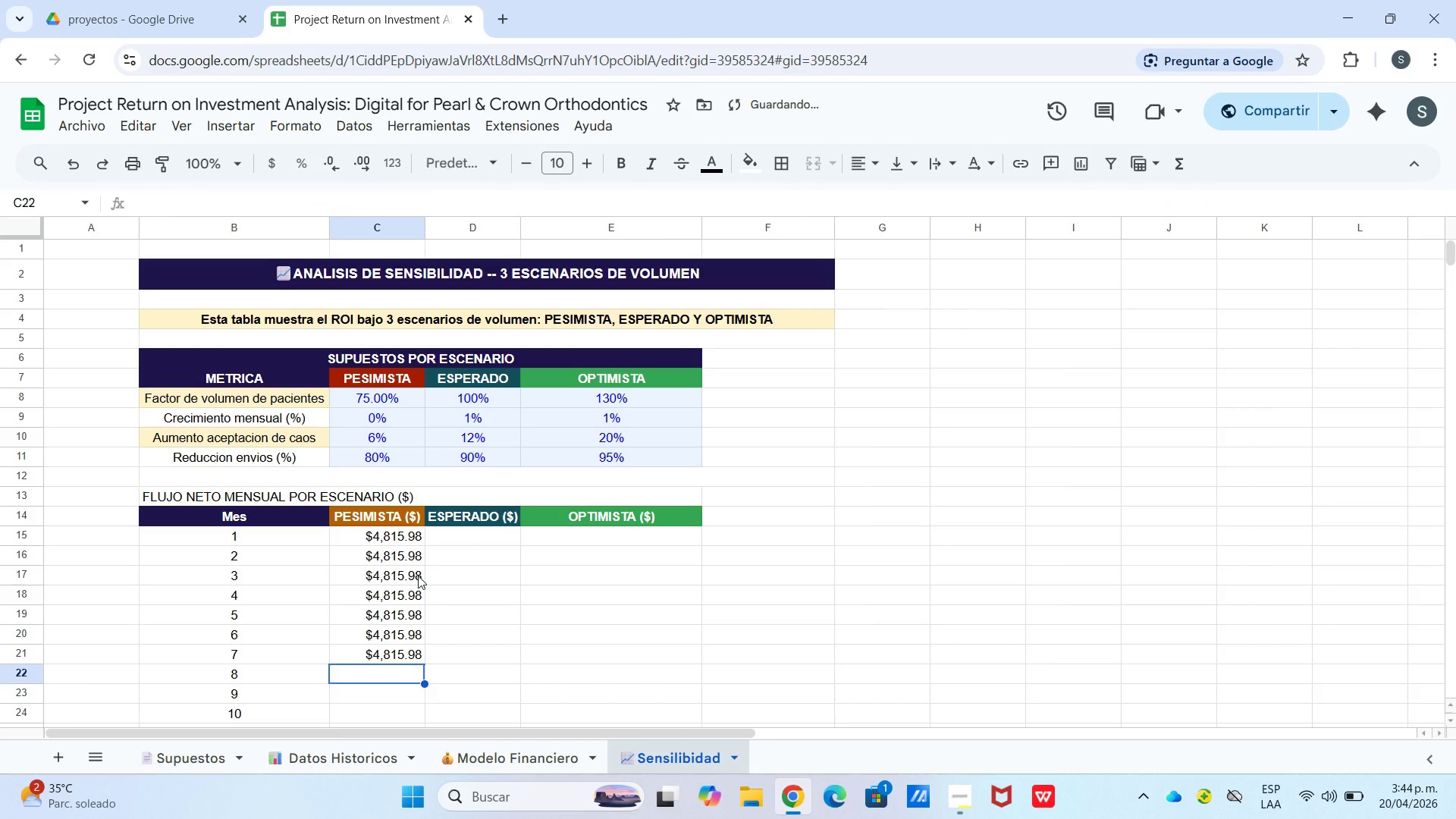 
key(Control+V)
 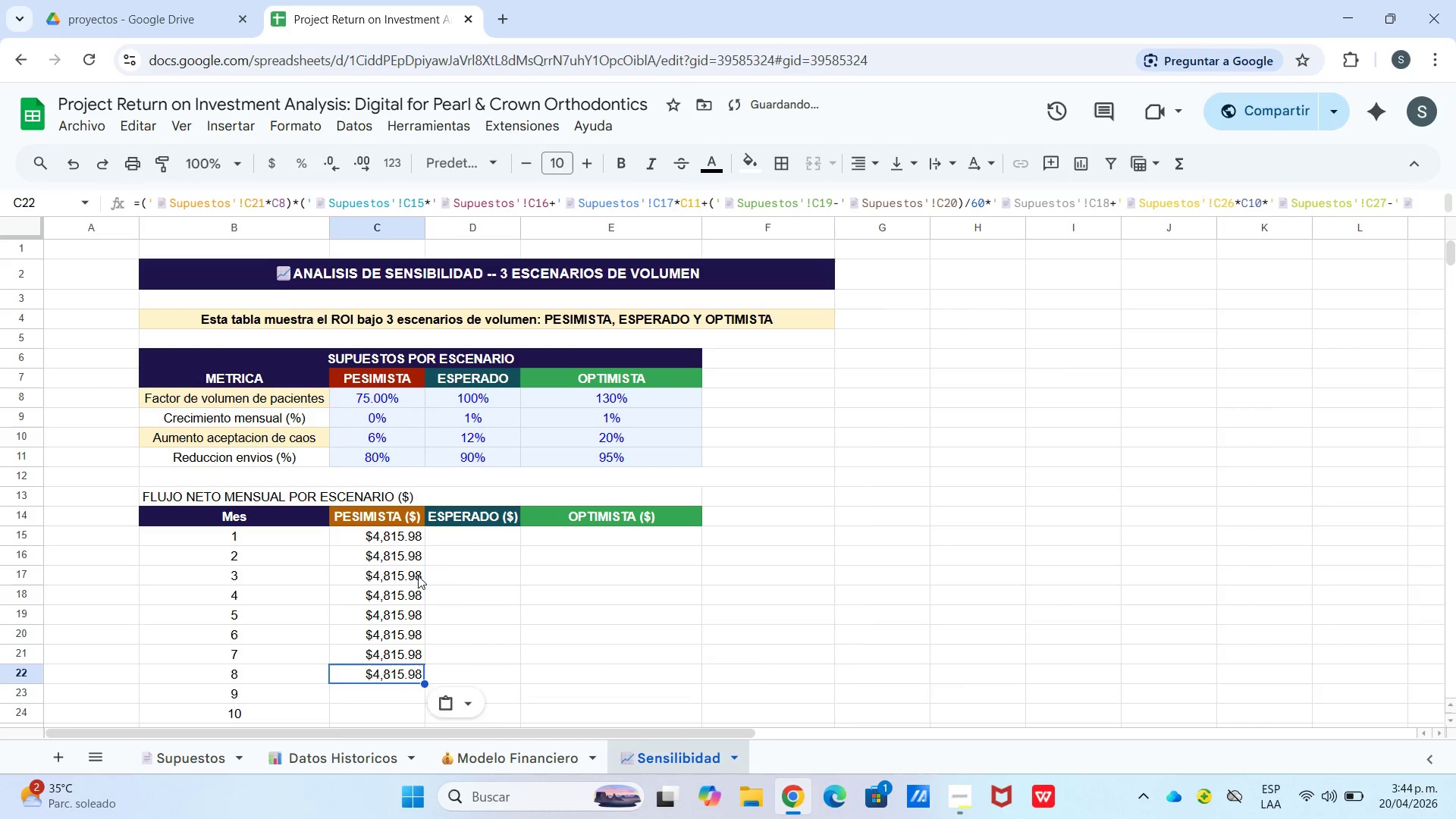 
key(Enter)
 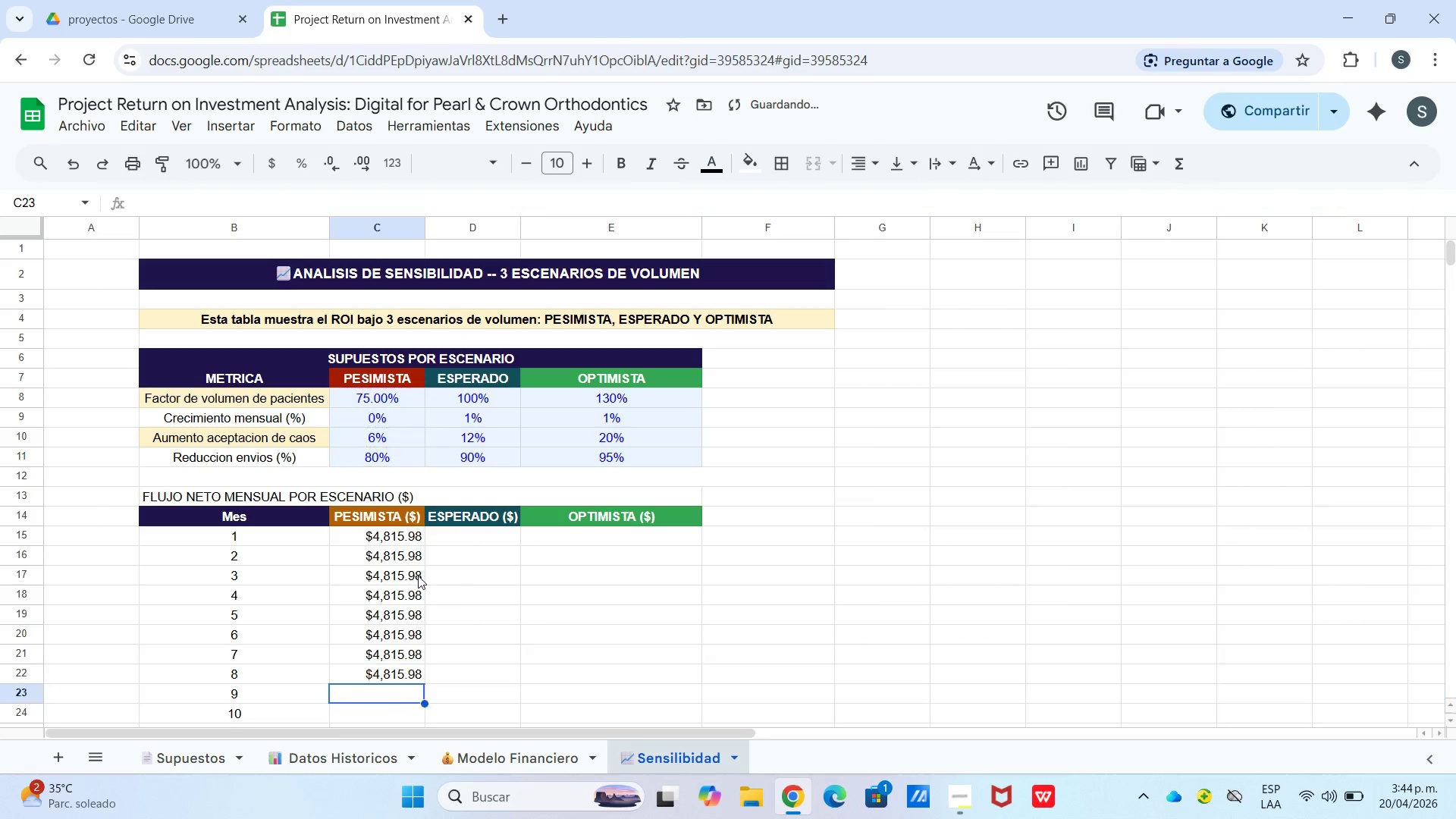 
key(Enter)
 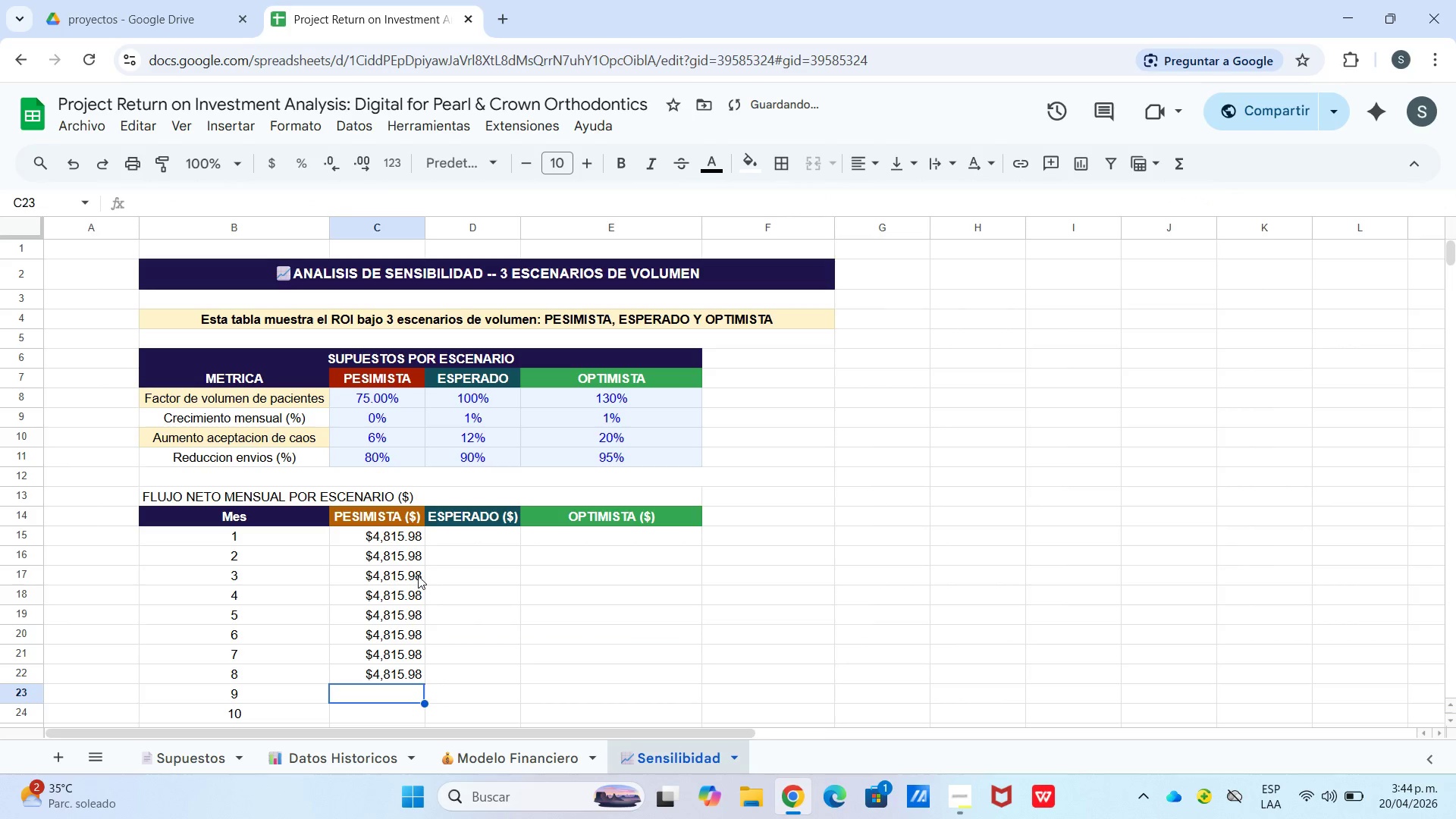 
key(Control+V)
 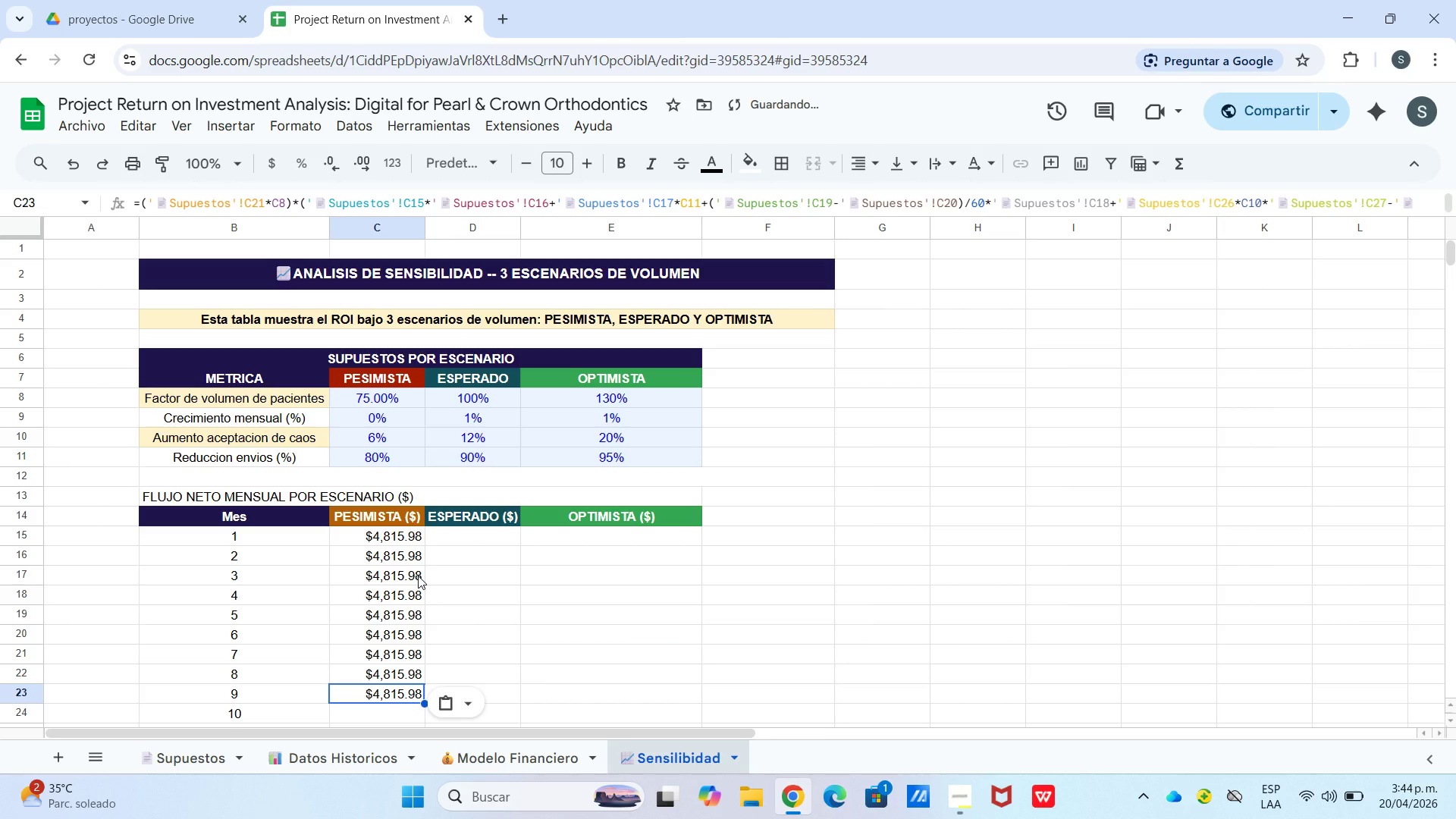 
key(Enter)
 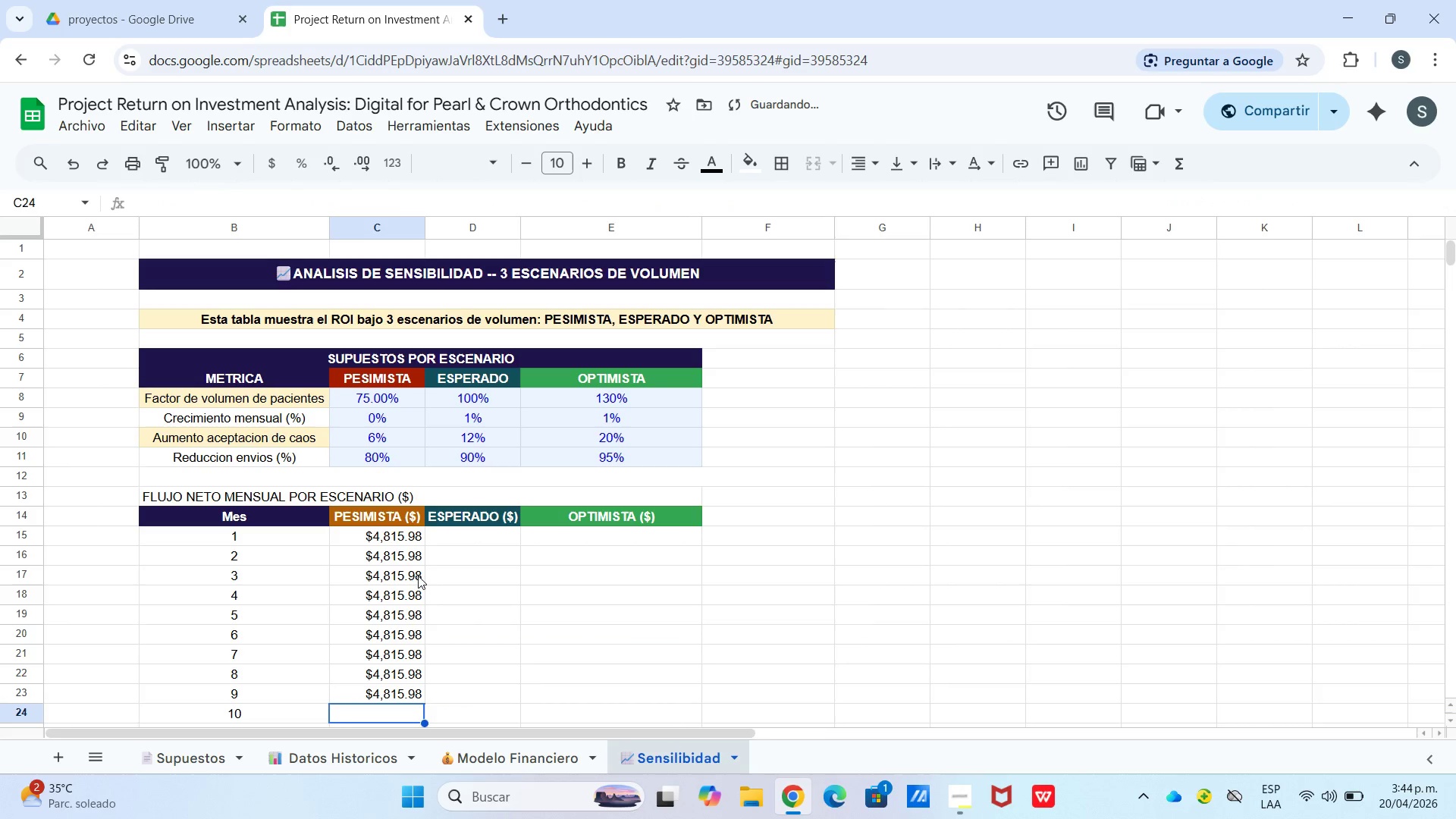 
key(Enter)
 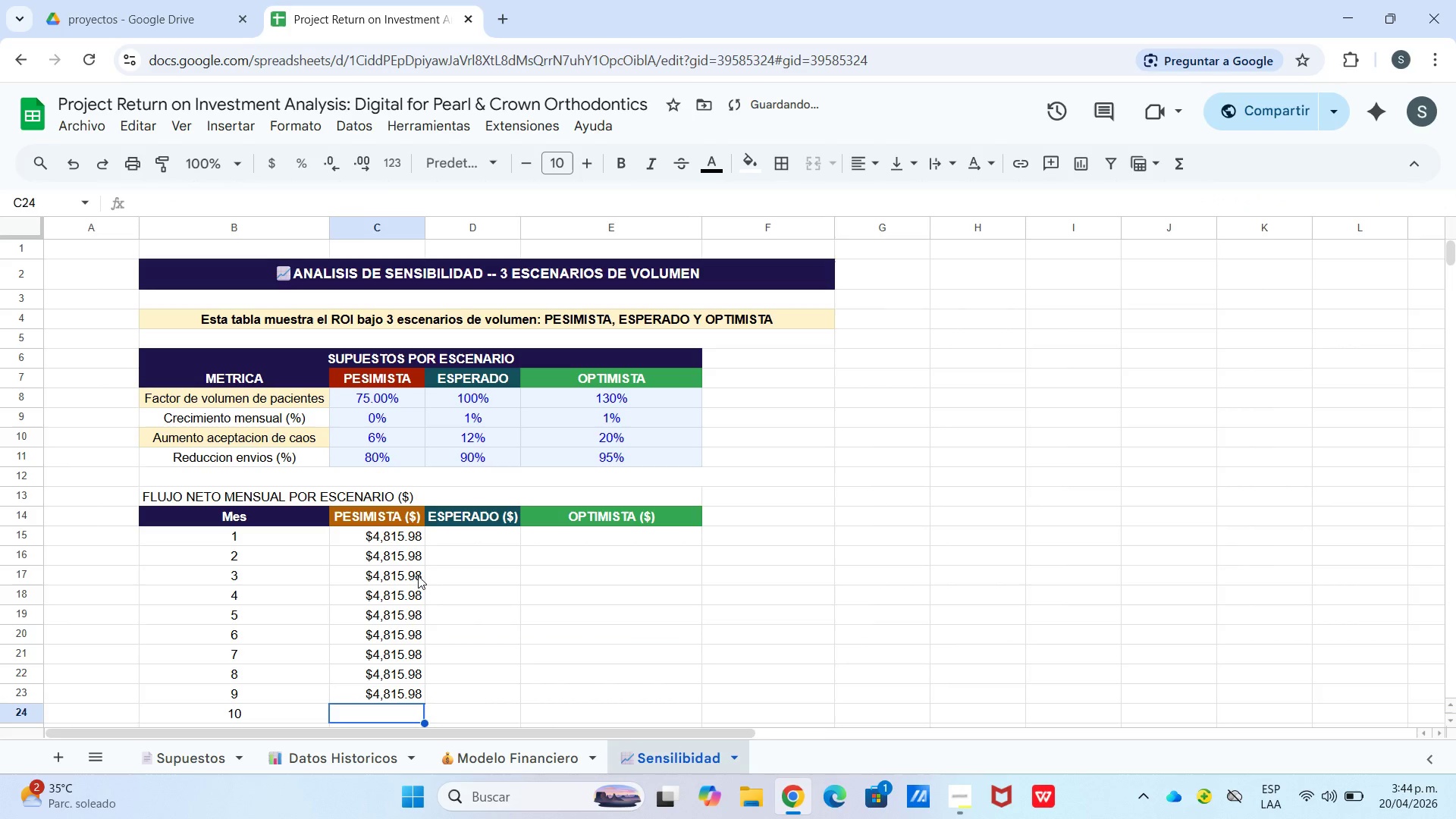 
key(Control+V)
 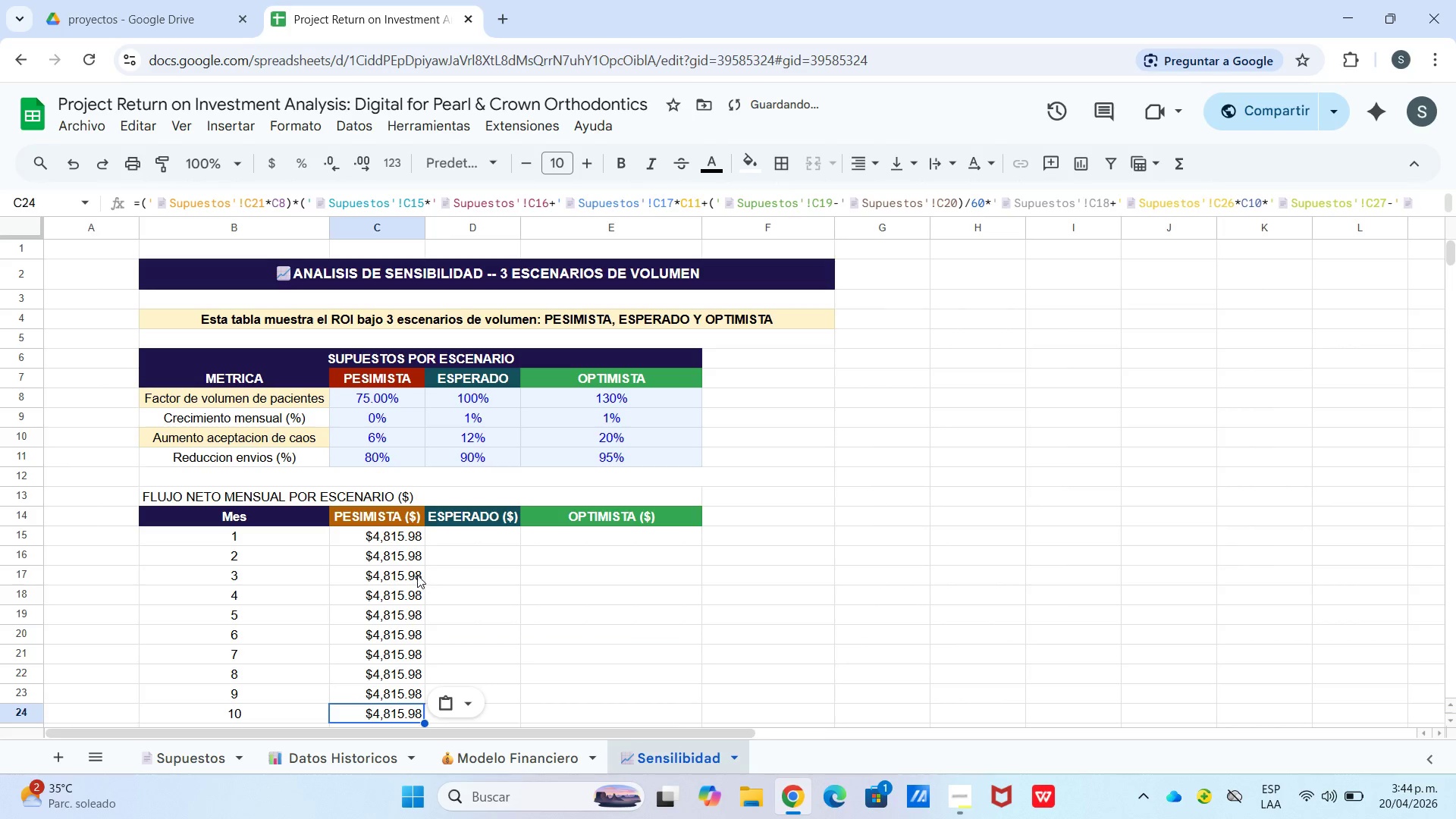 
key(Control+ControlLeft)
 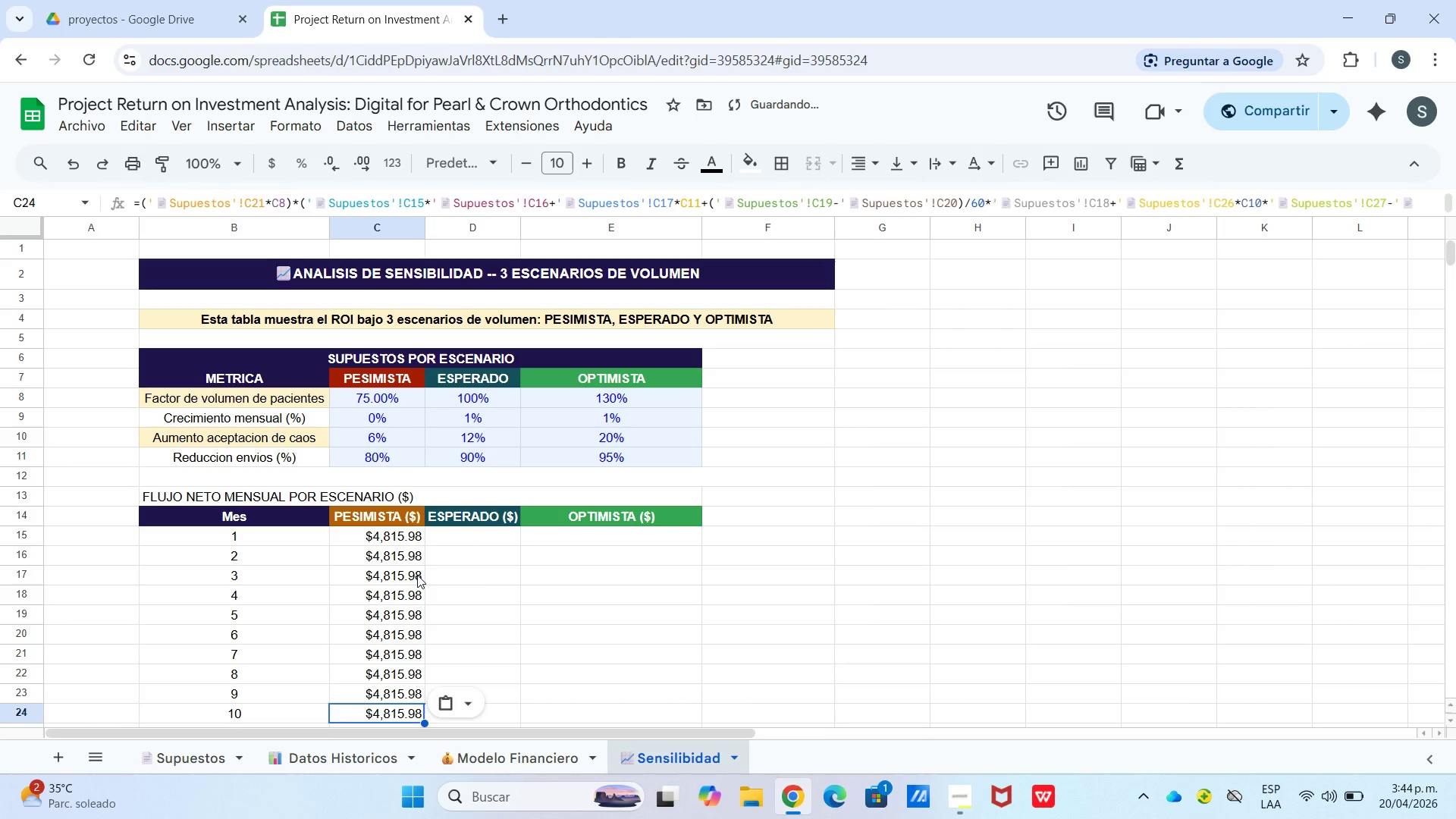 
key(Enter)
 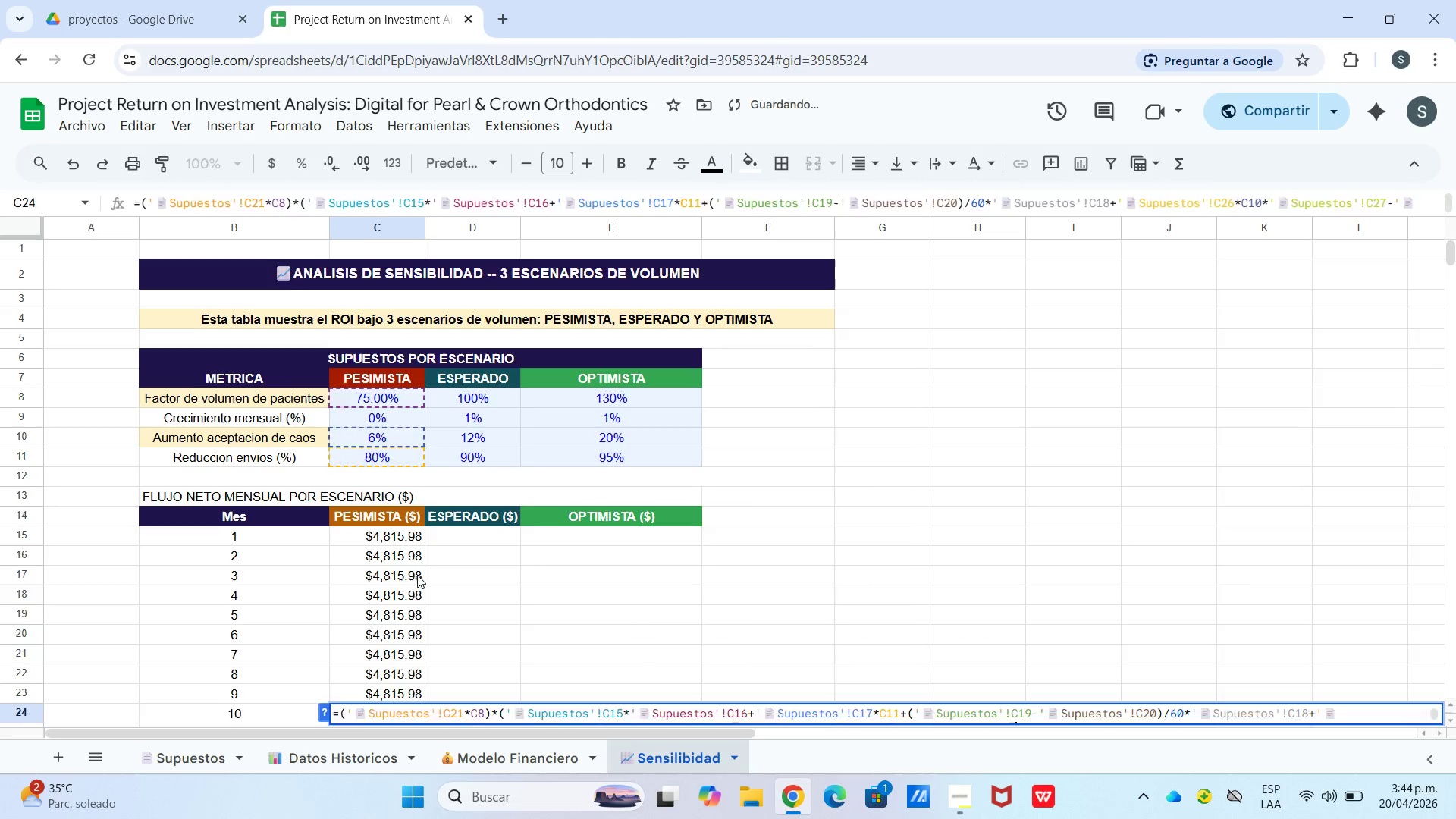 
key(Enter)
 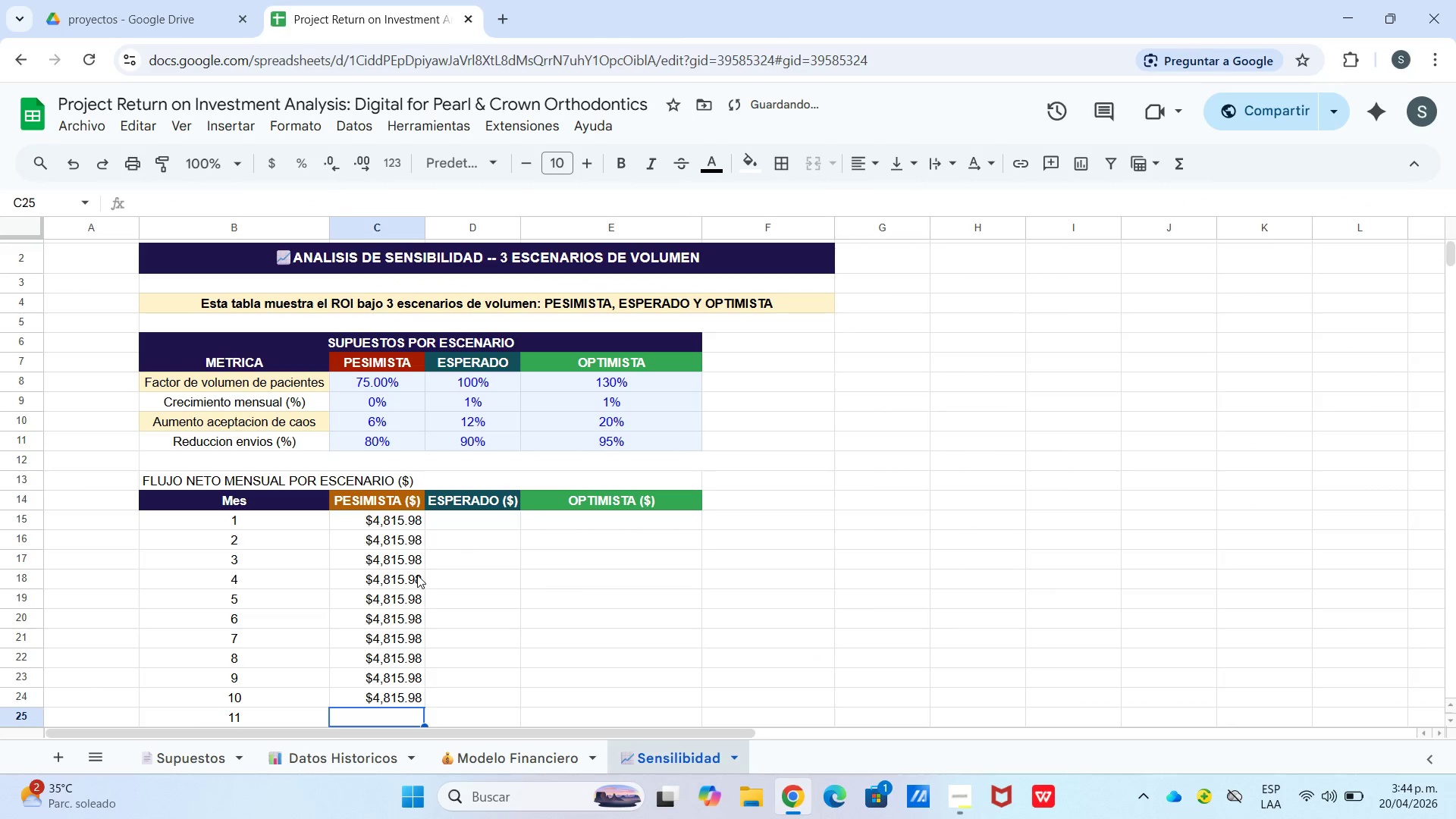 
key(Control+V)
 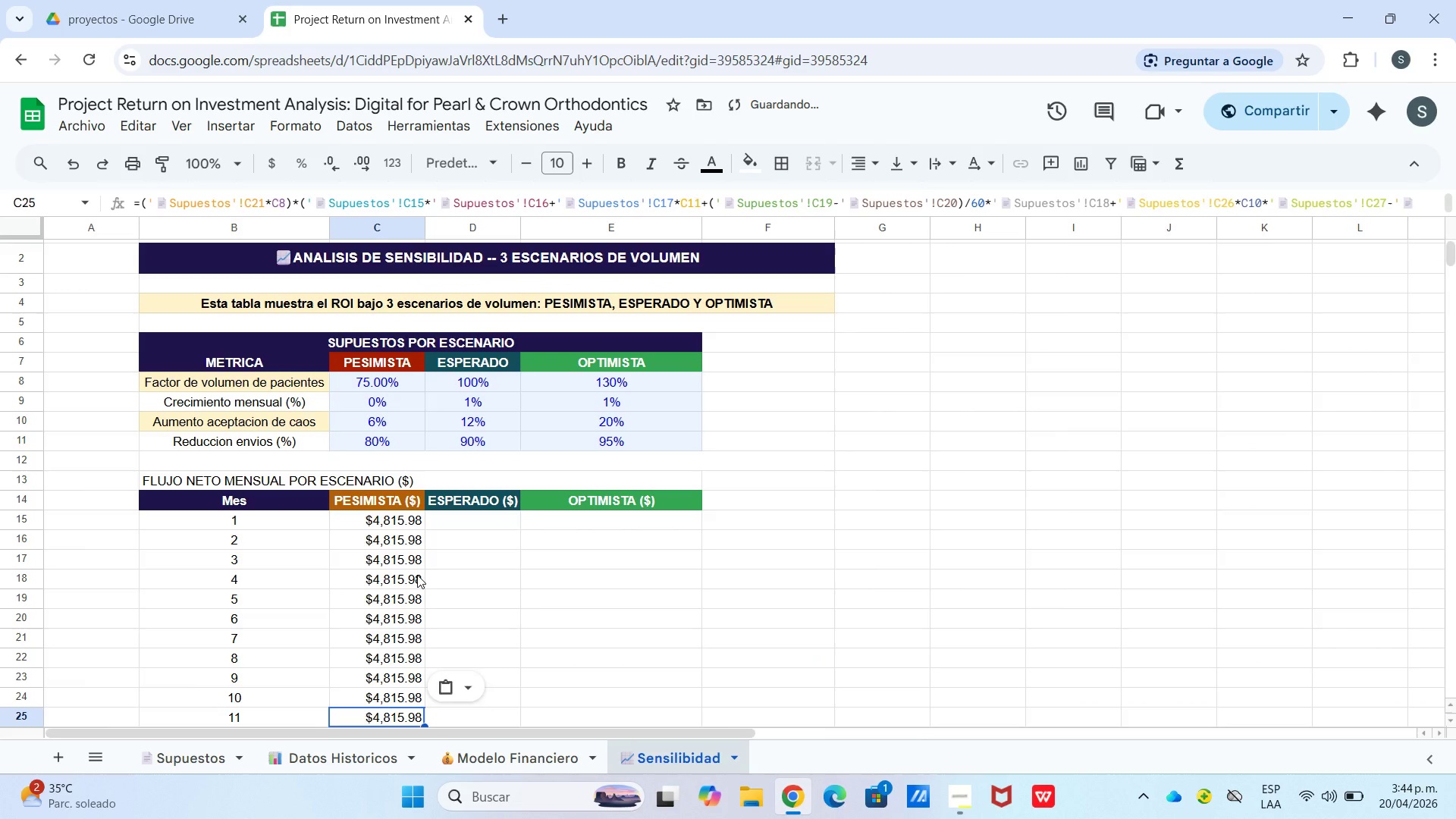 
key(Enter)
 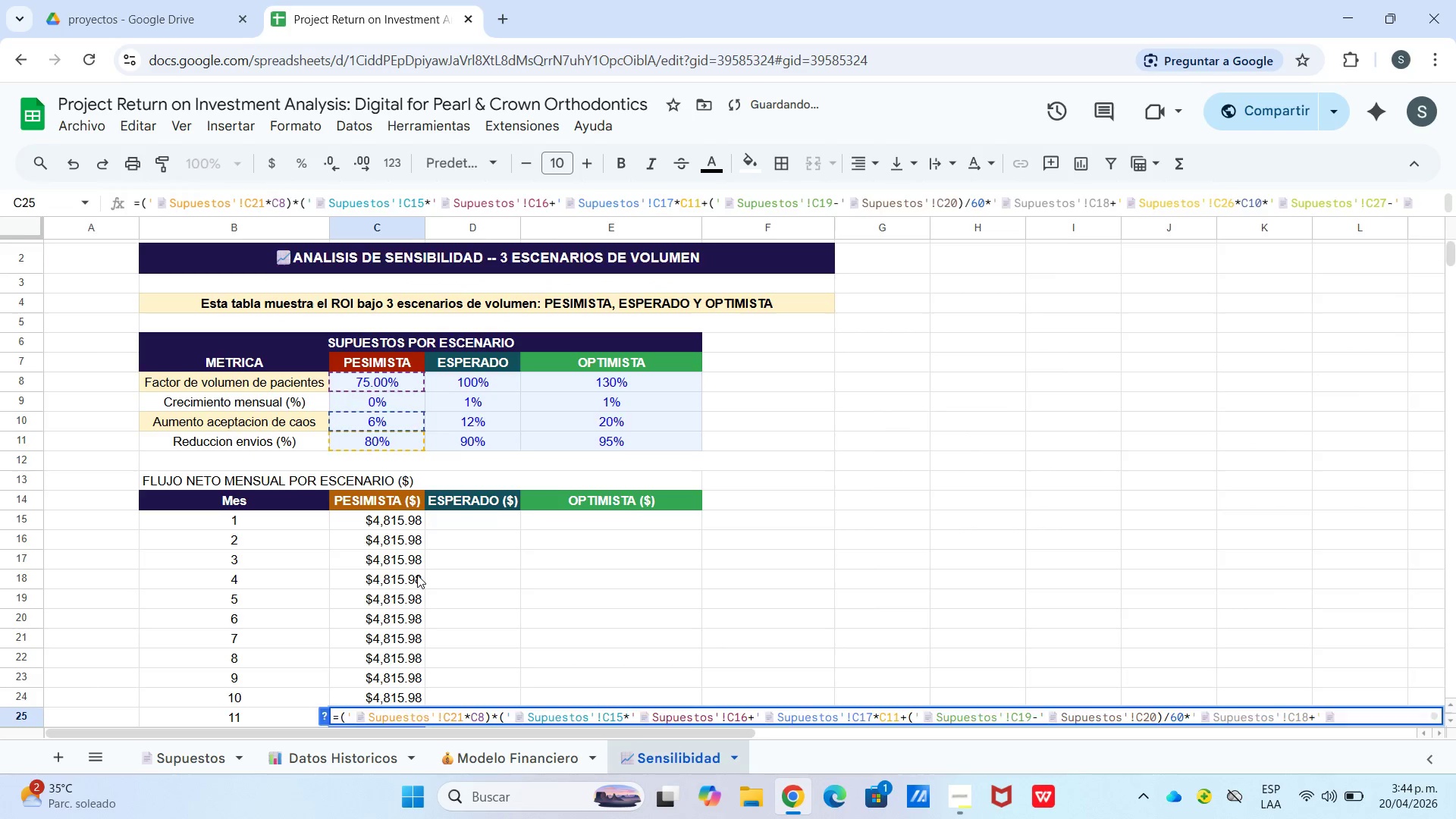 
key(Enter)
 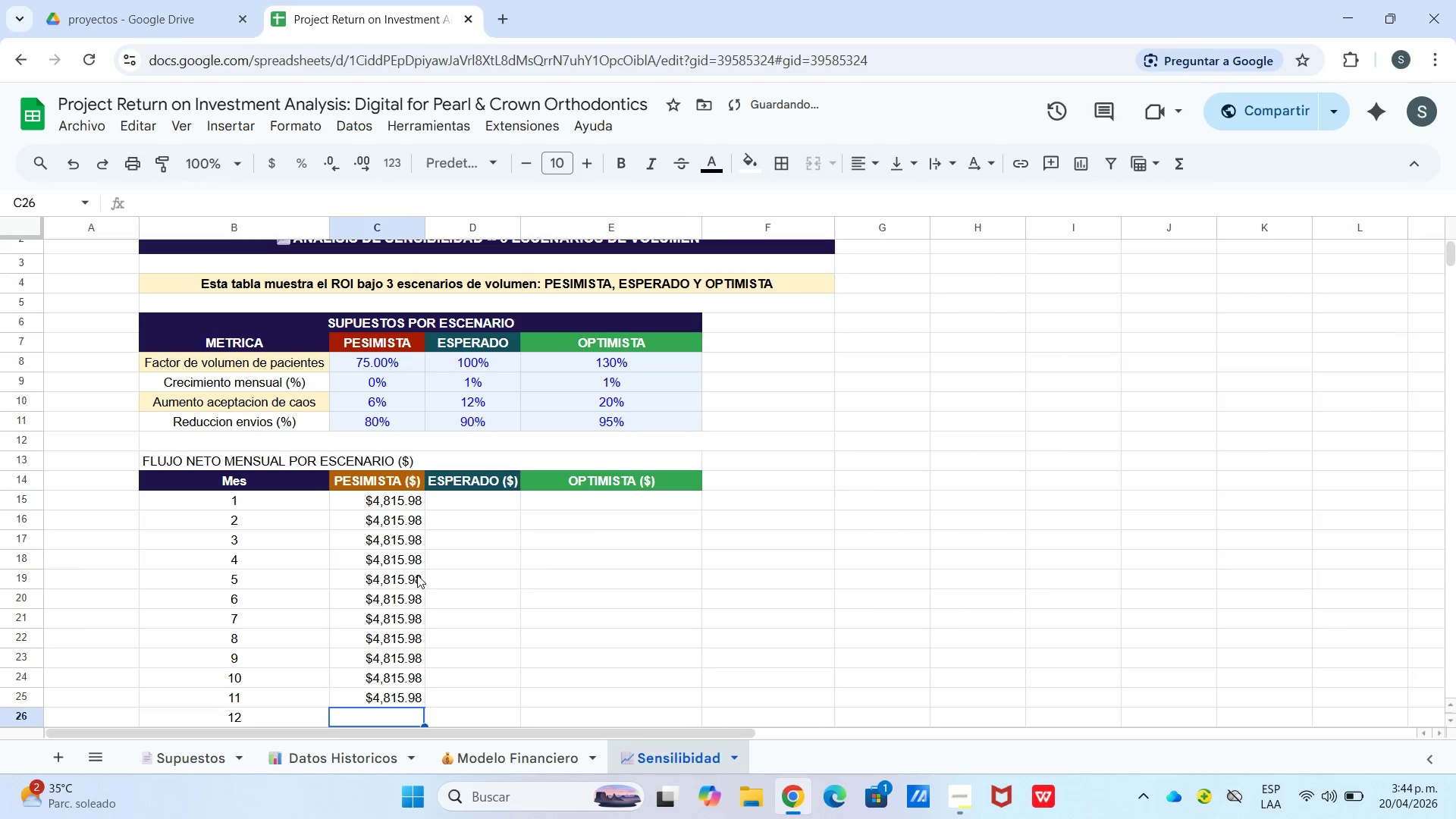 
key(Control+V)
 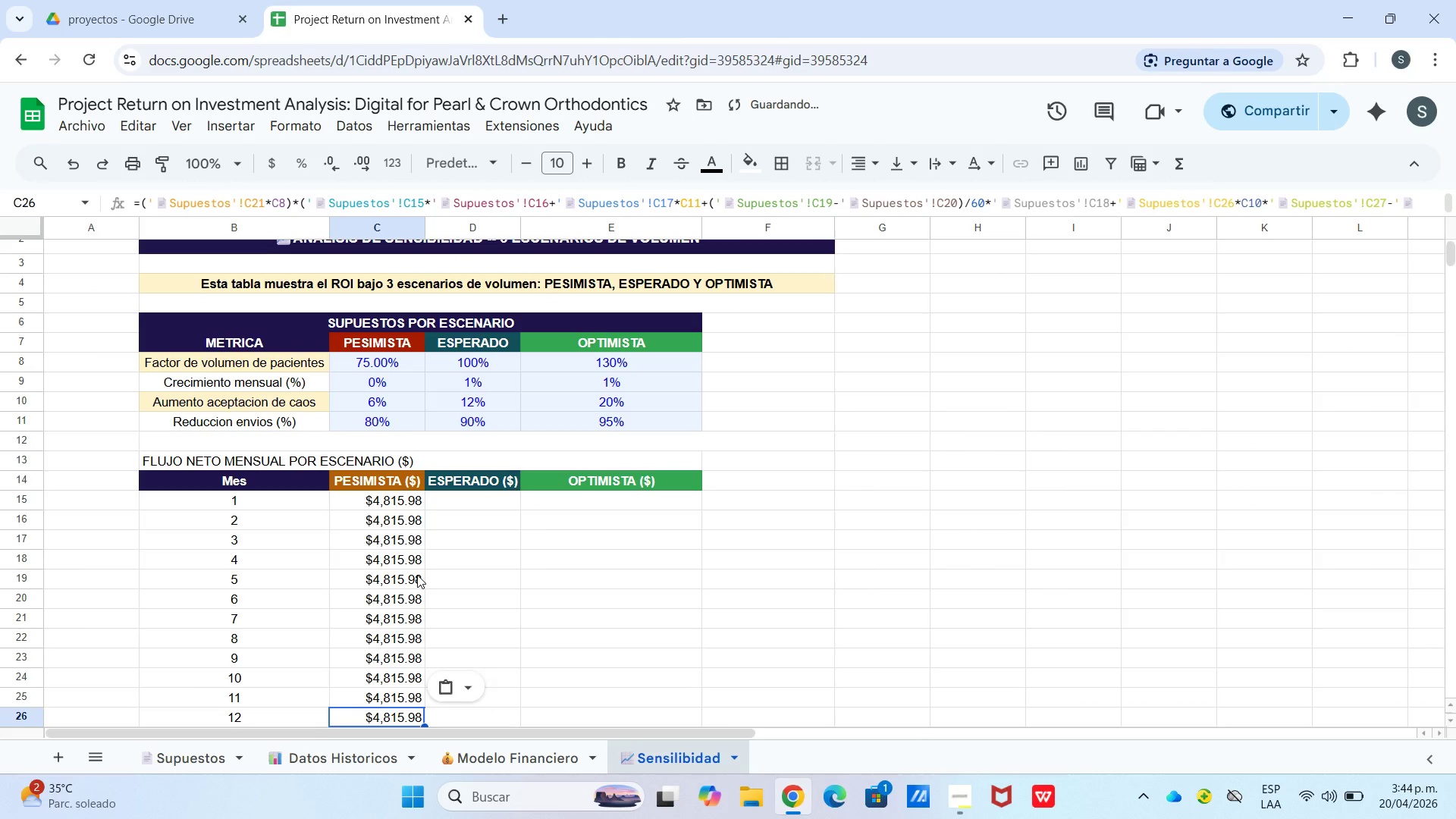 
key(Enter)
 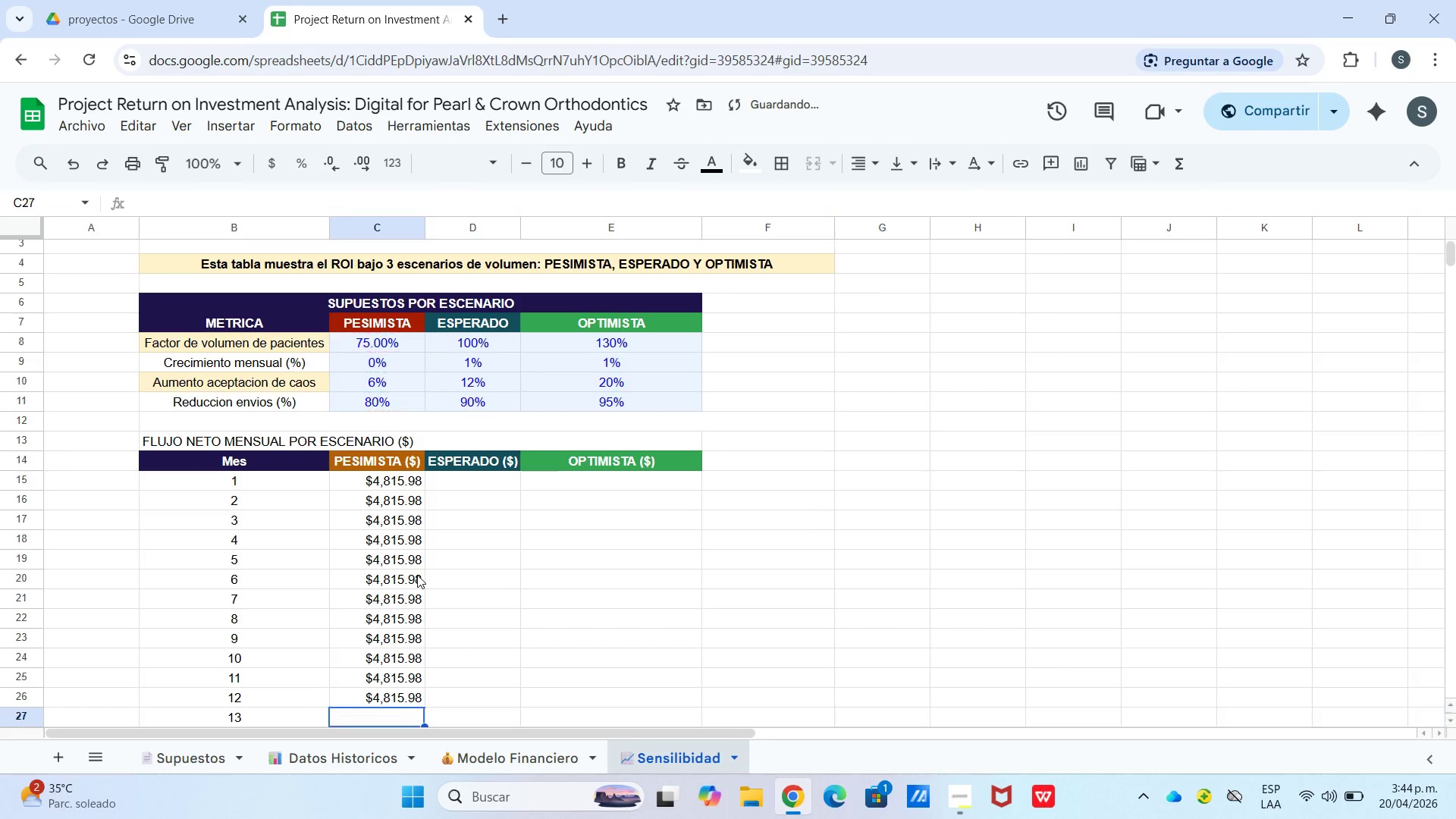 
key(Enter)
 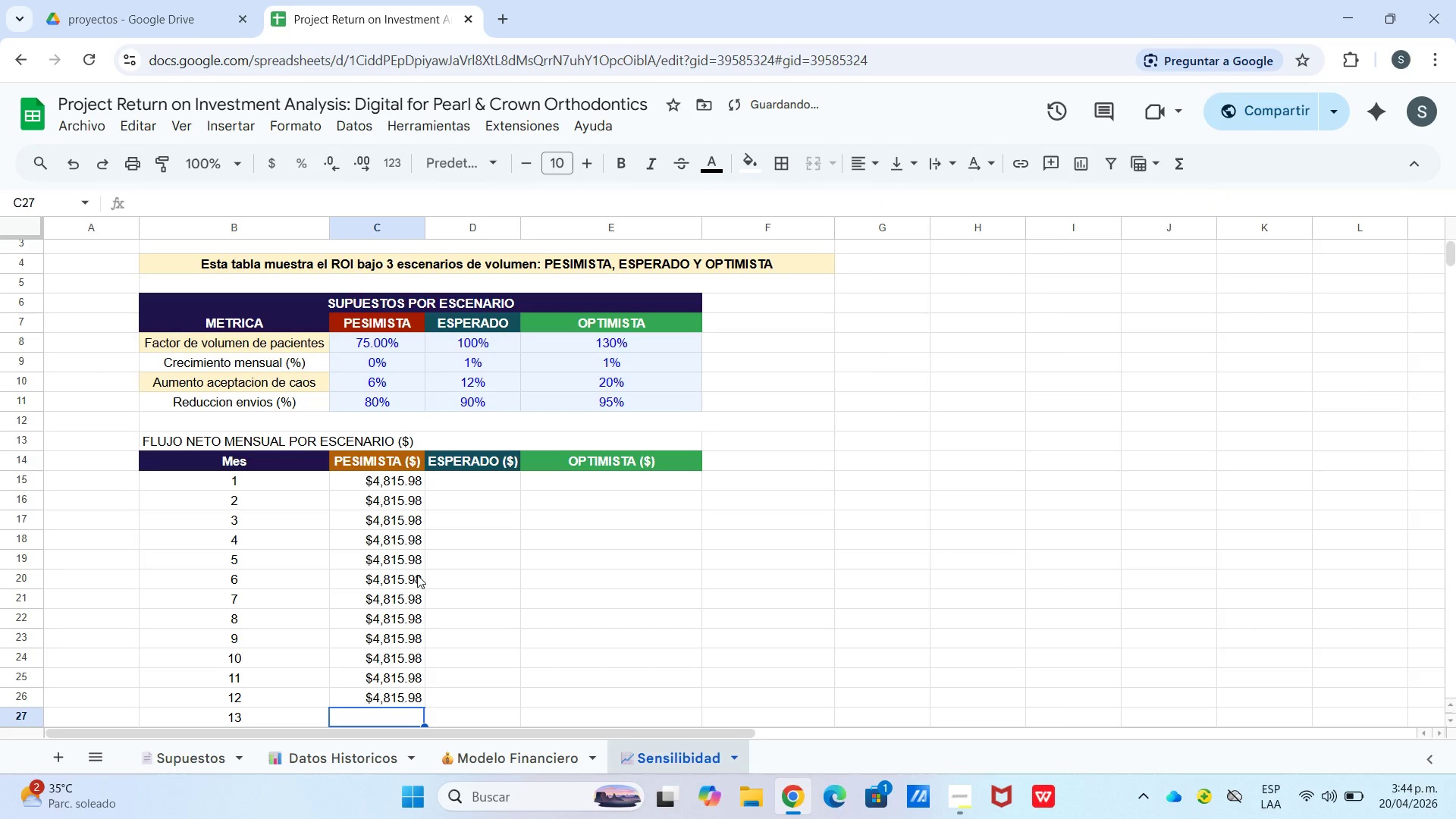 
key(Control+V)
 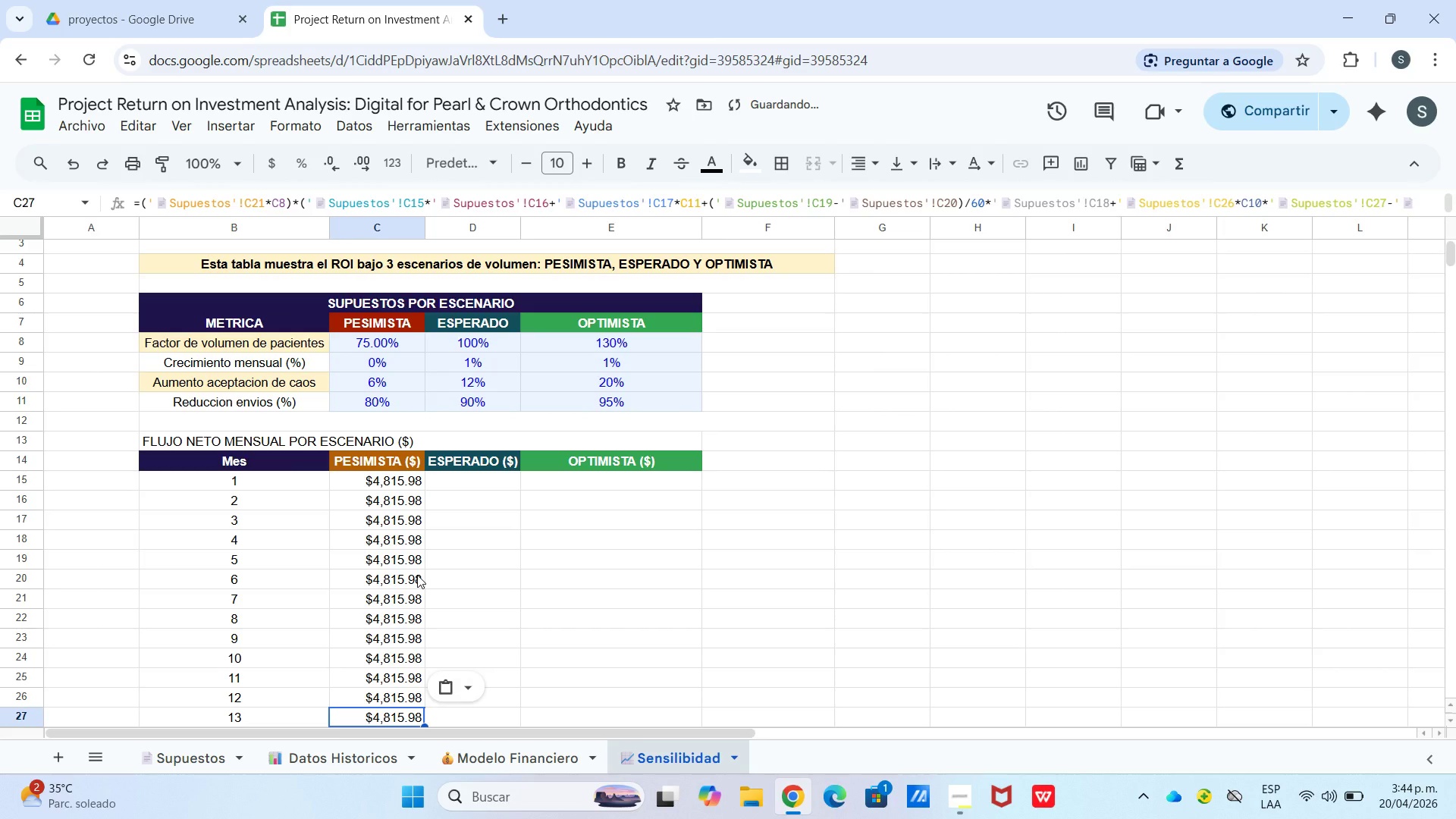 
key(Enter)
 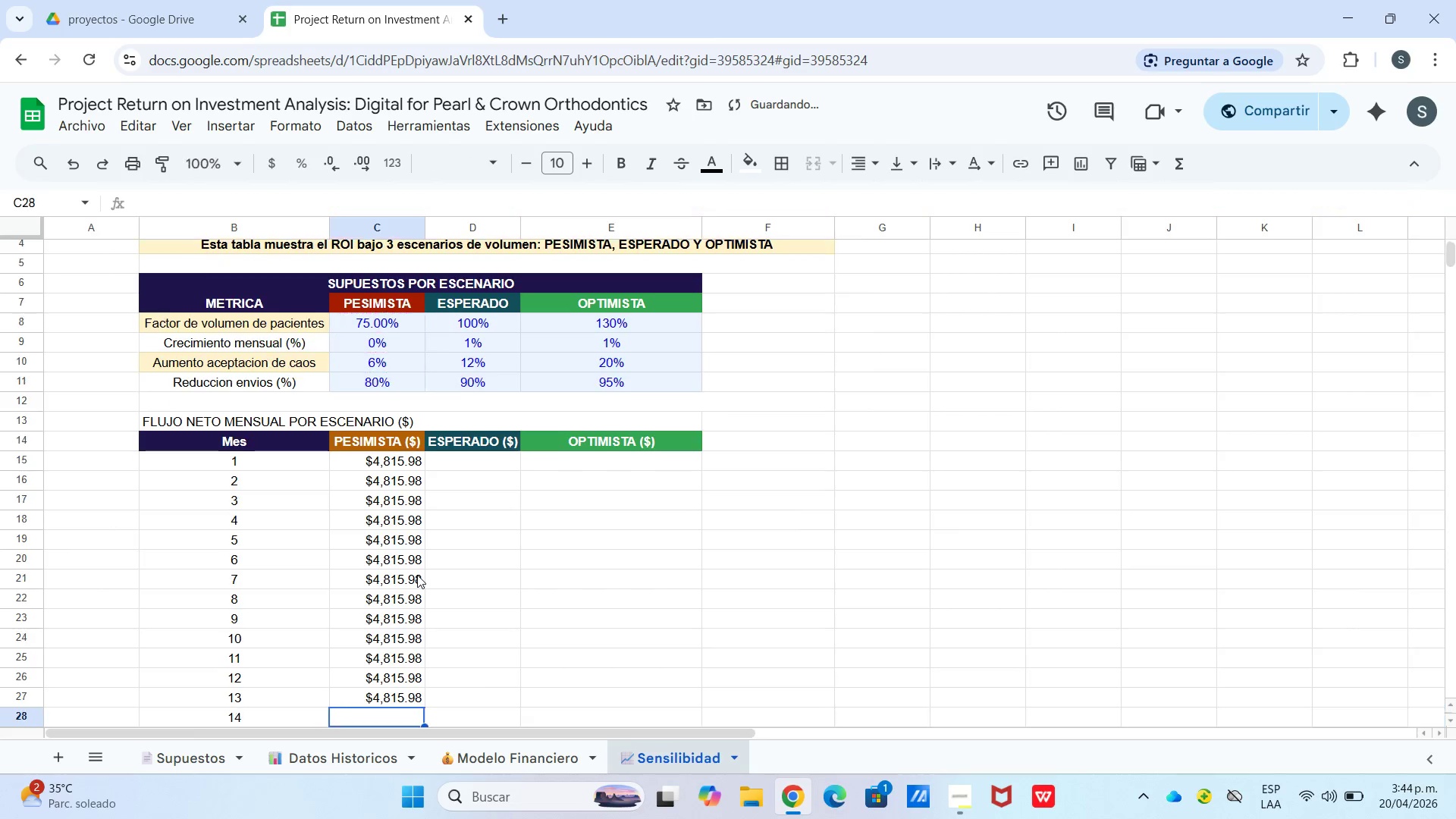 
key(Enter)
 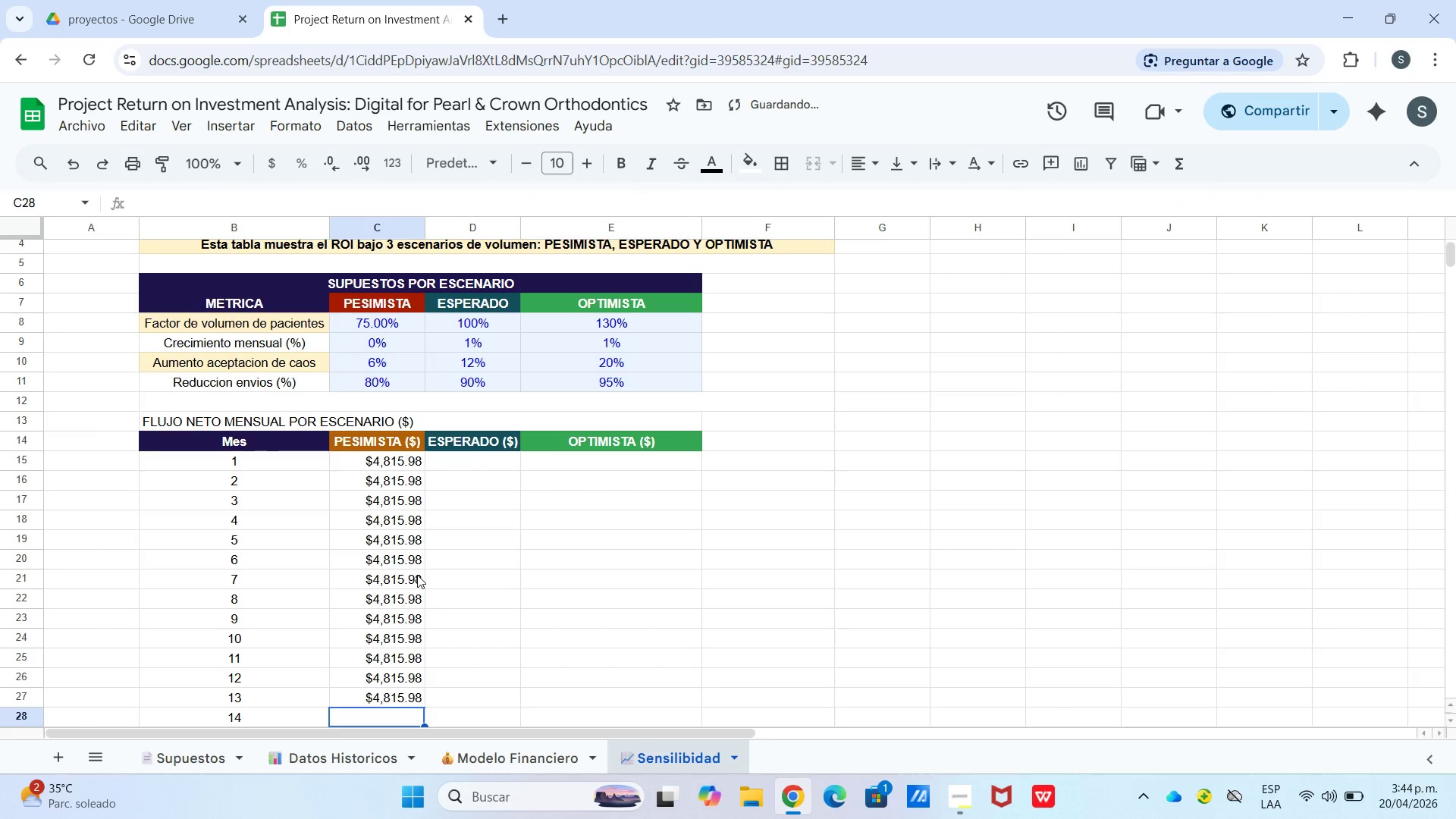 
key(Control+V)
 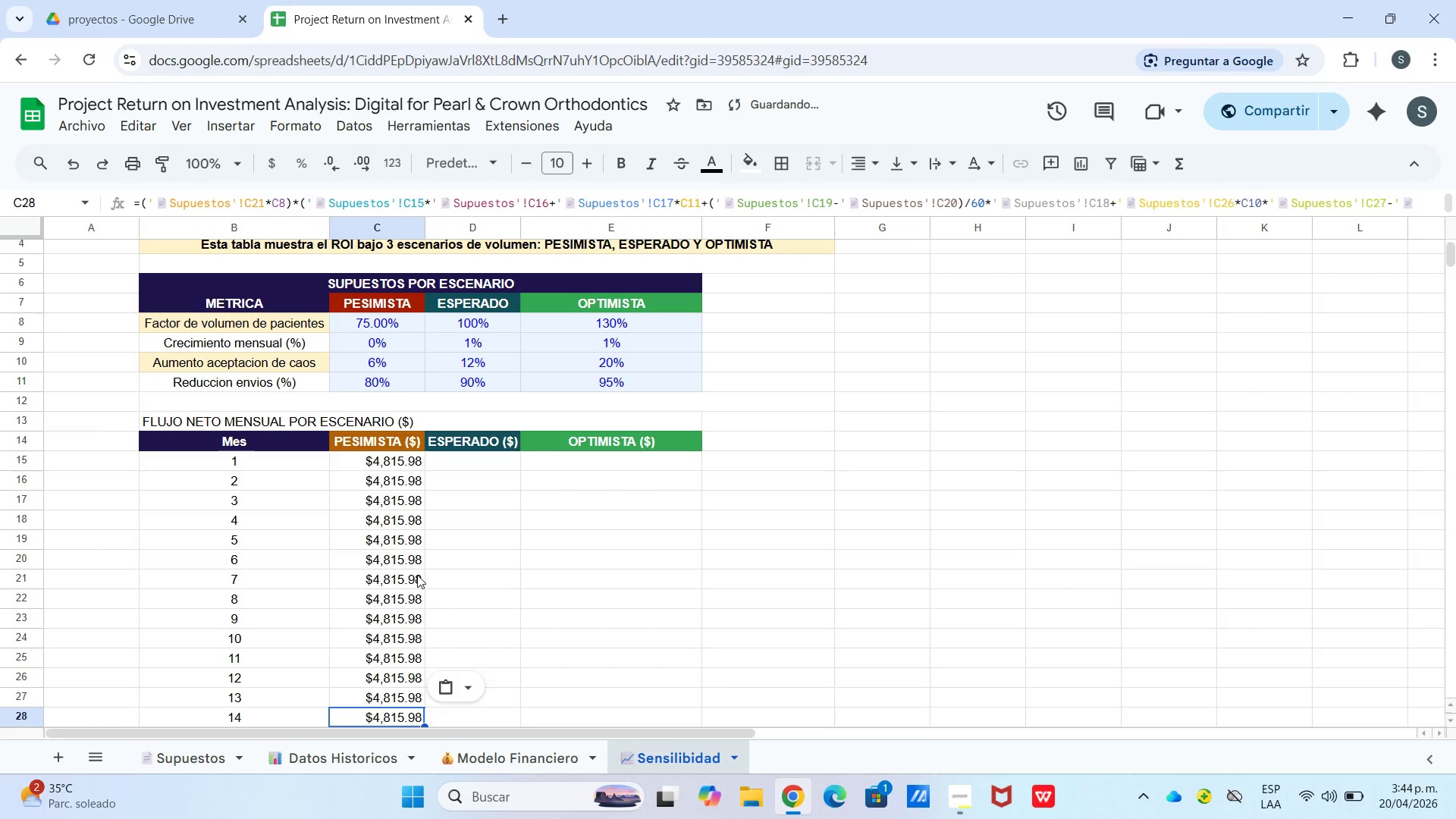 
key(Enter)
 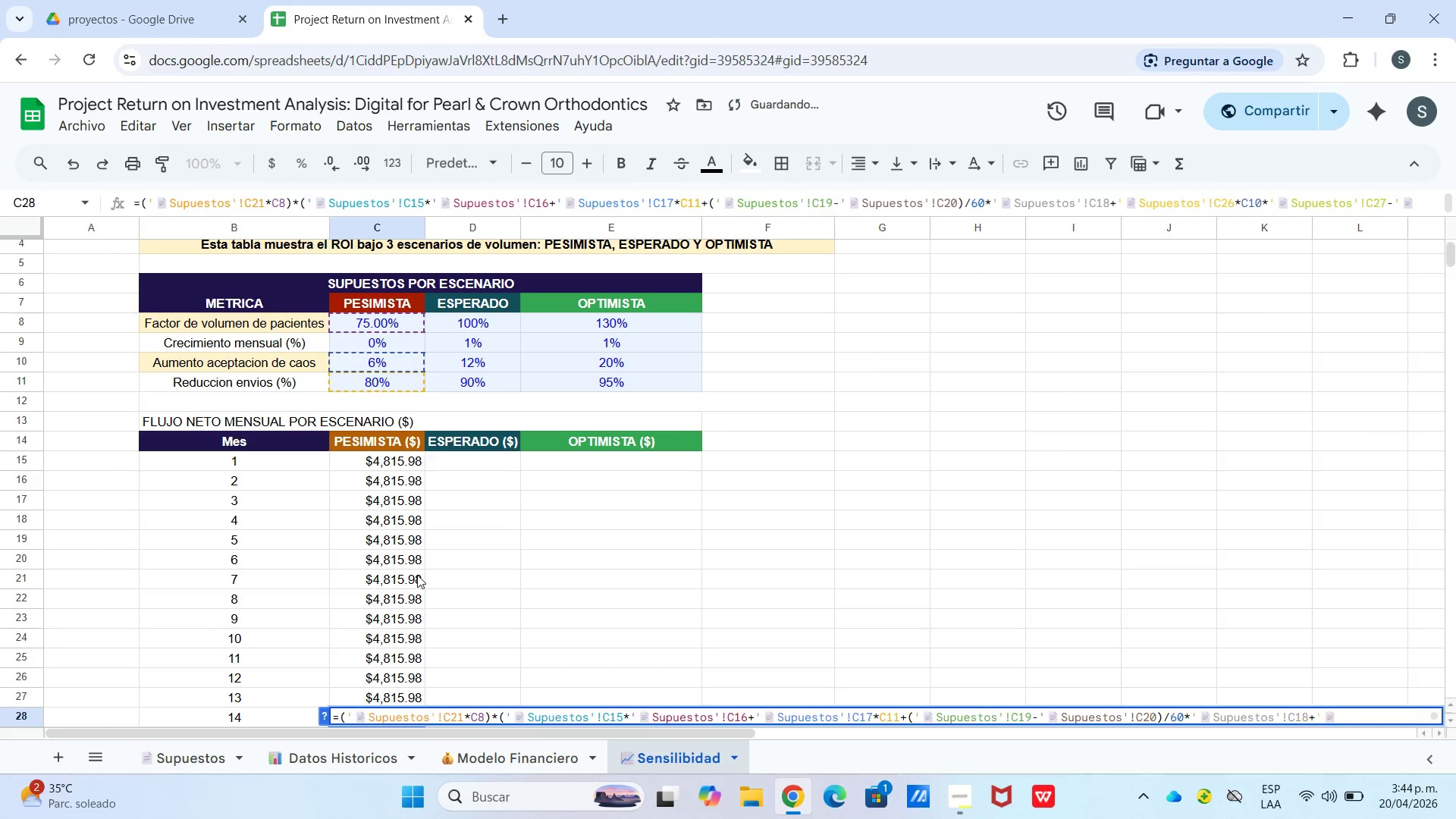 
key(Enter)
 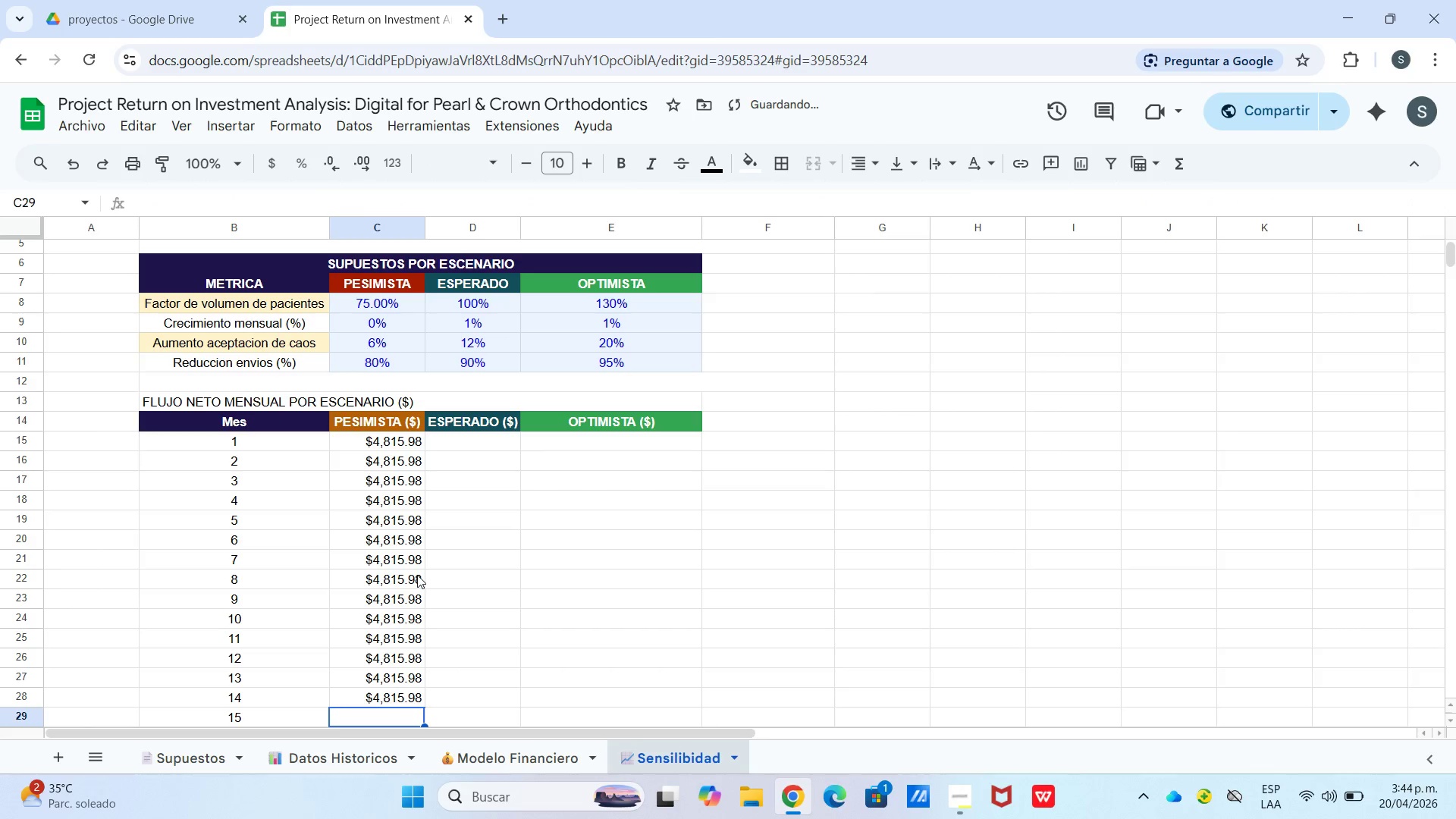 
key(Control+V)
 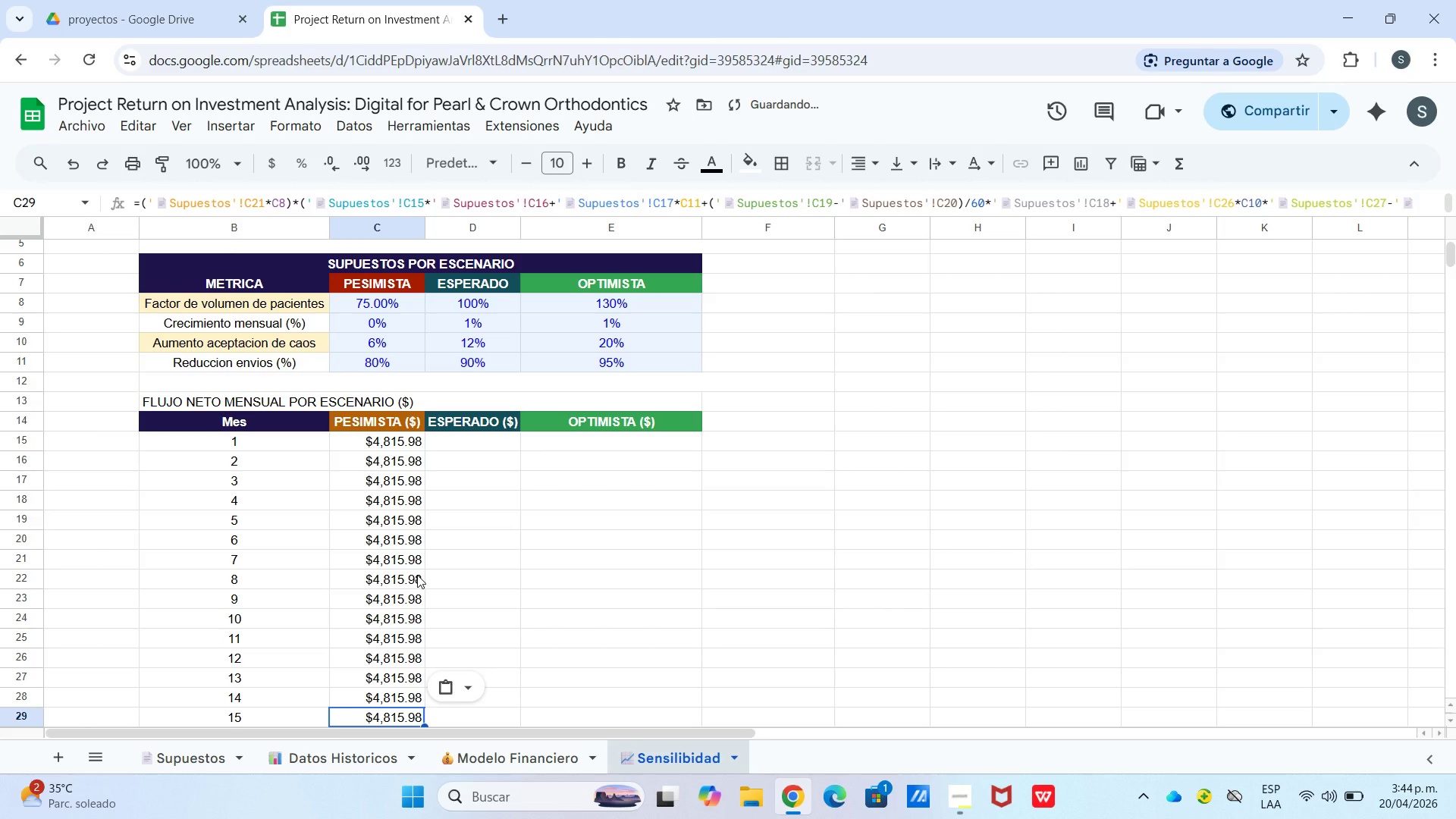 
key(Enter)
 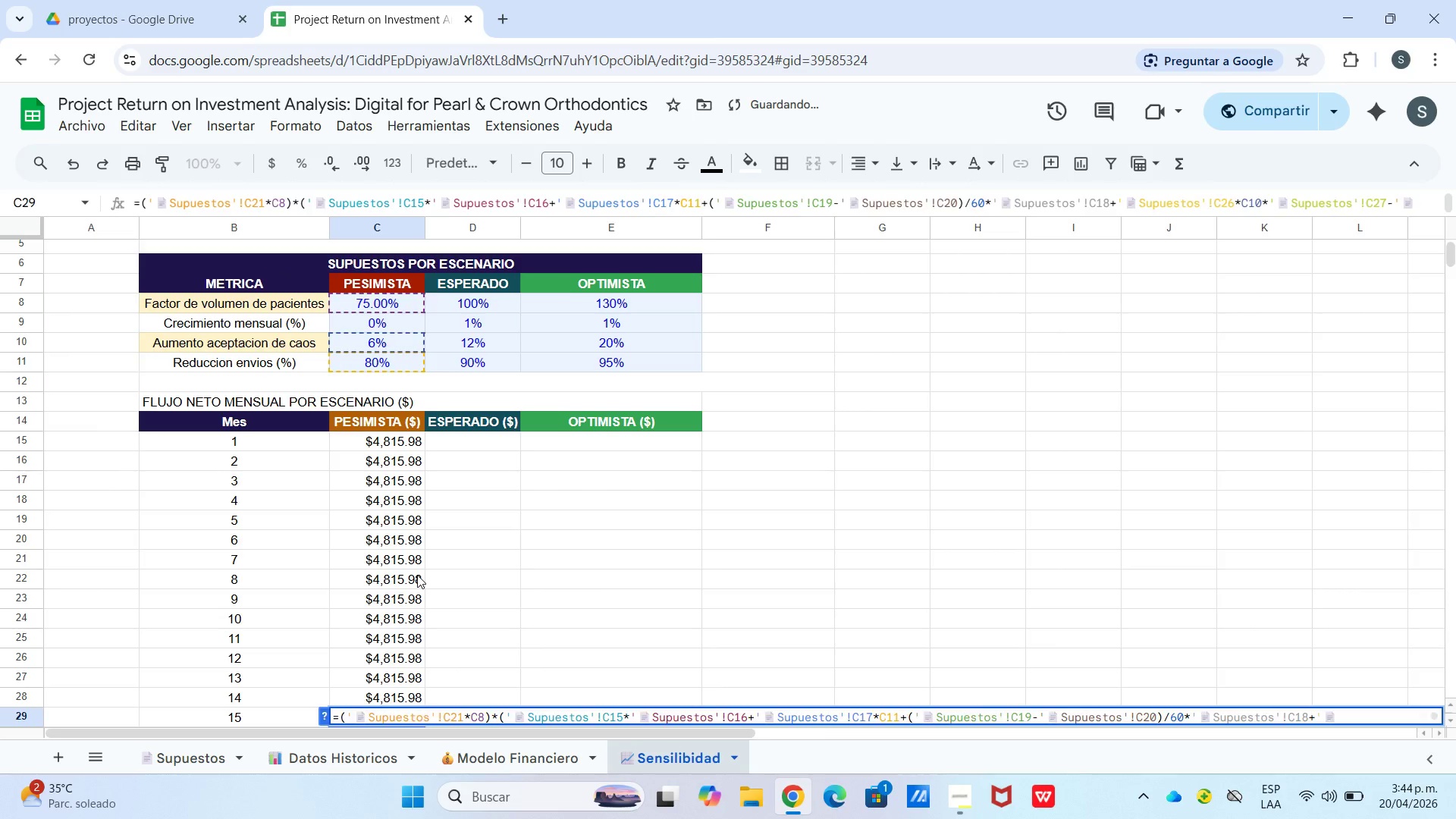 
key(Enter)
 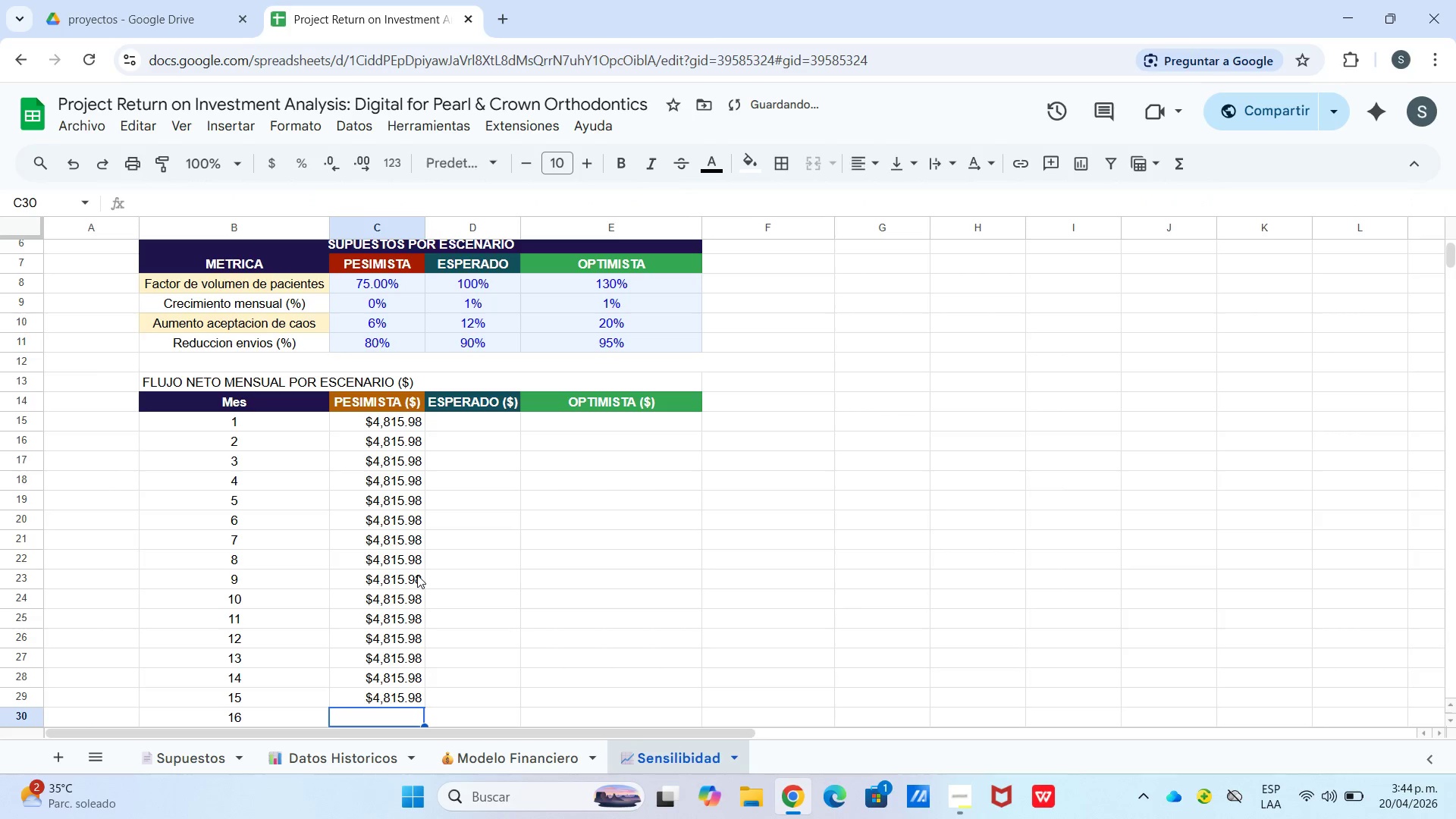 
key(Control+V)
 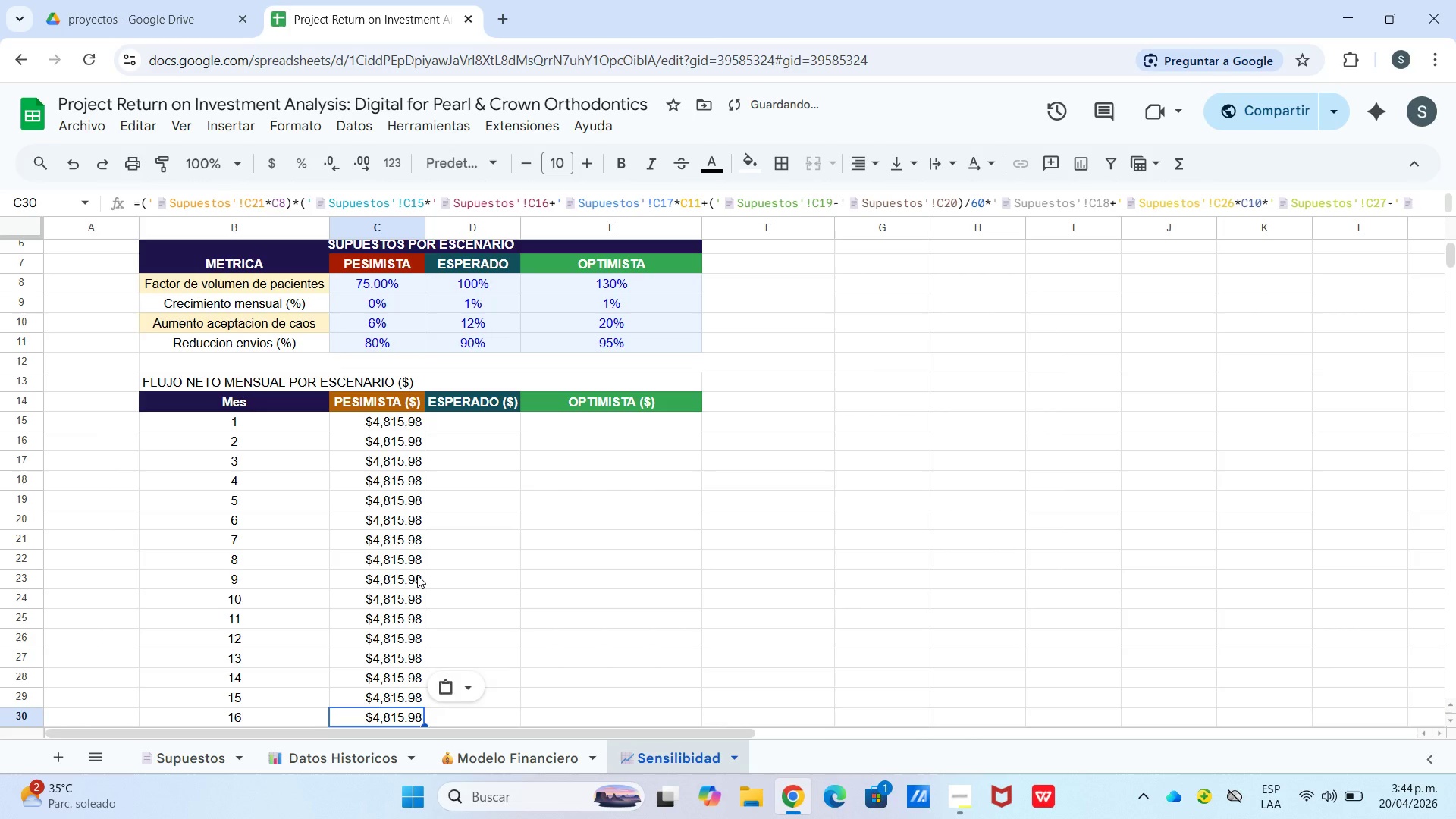 
key(Enter)
 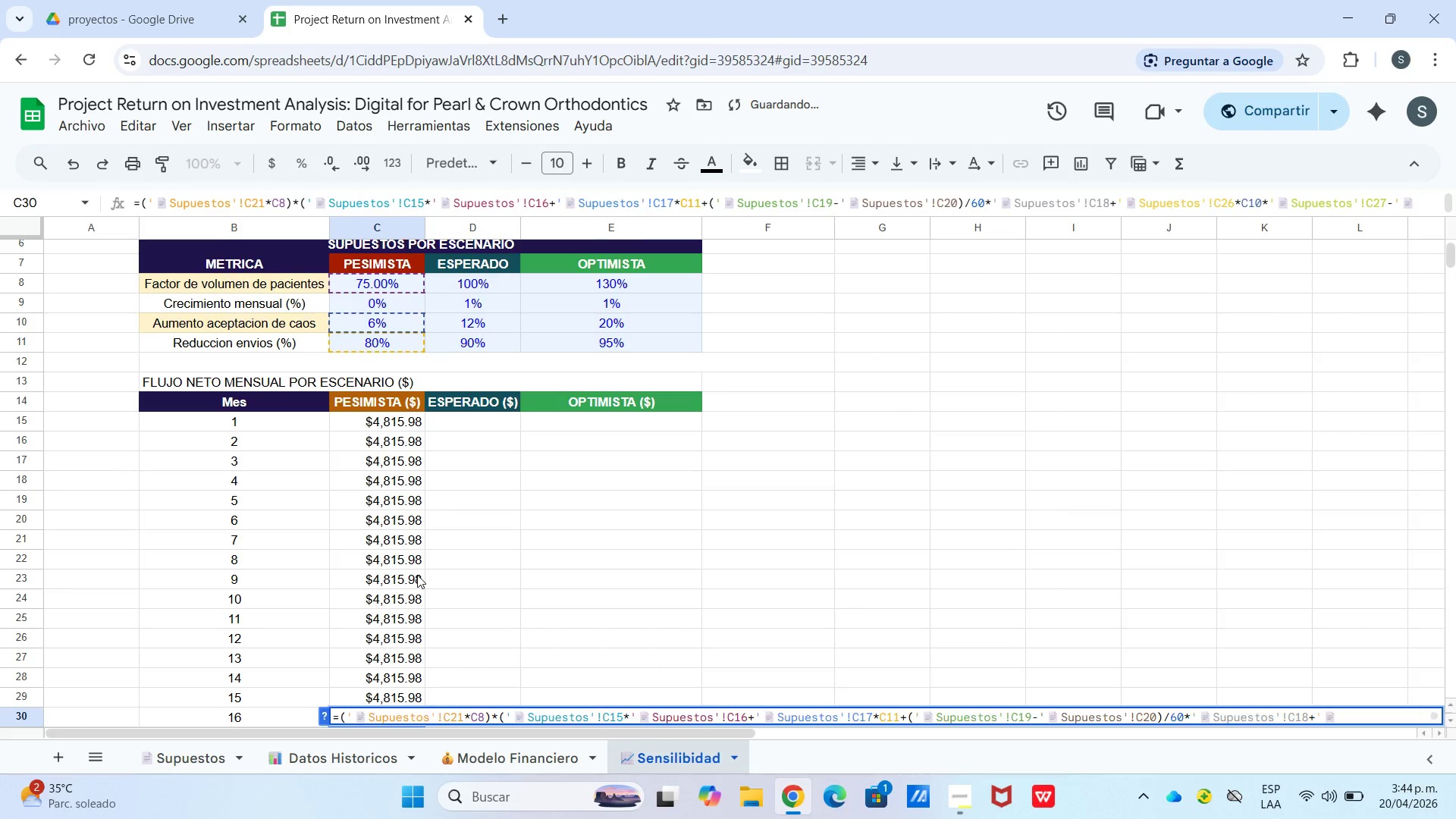 
key(Enter)
 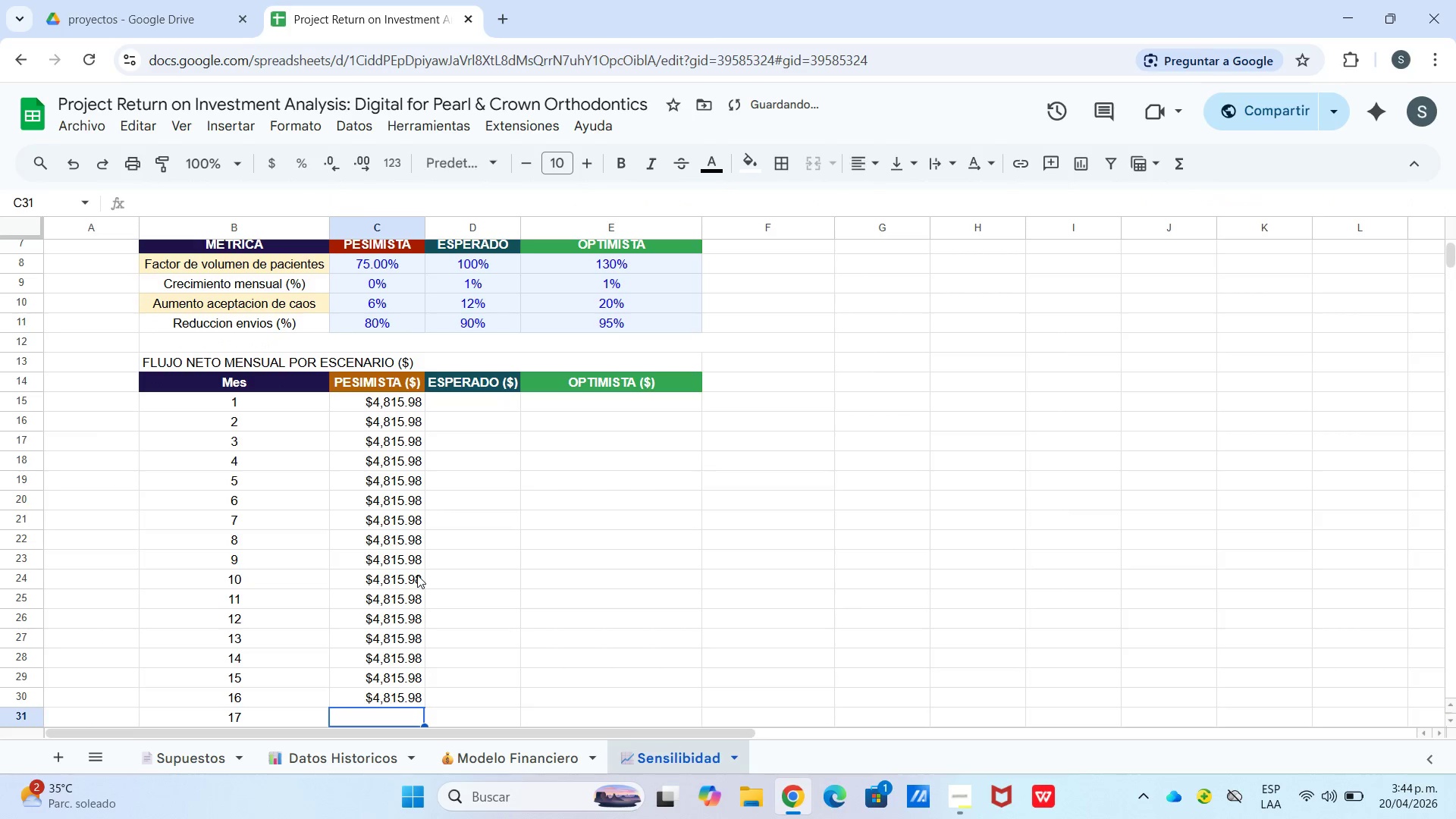 
key(Control+V)
 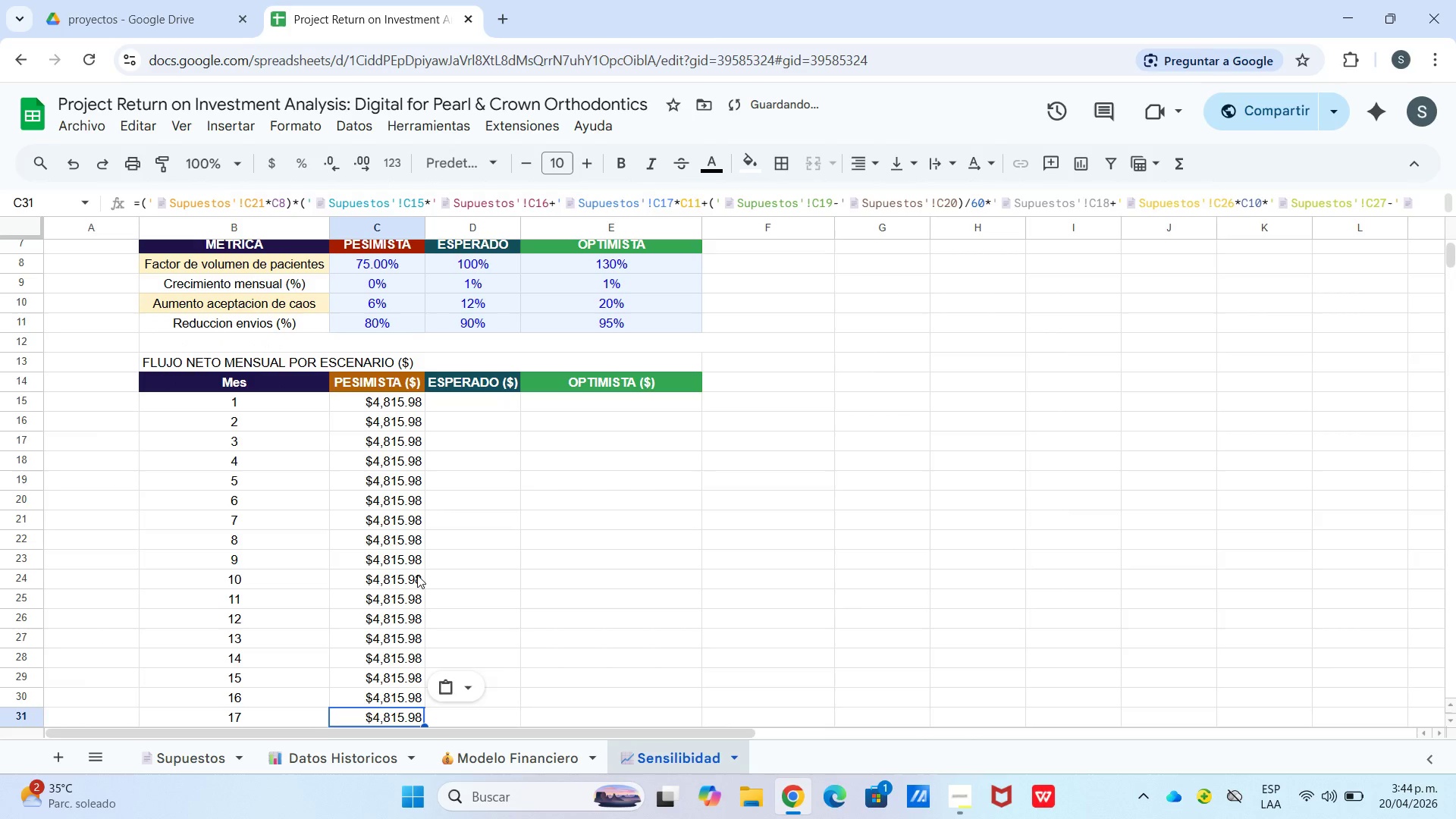 
key(Enter)
 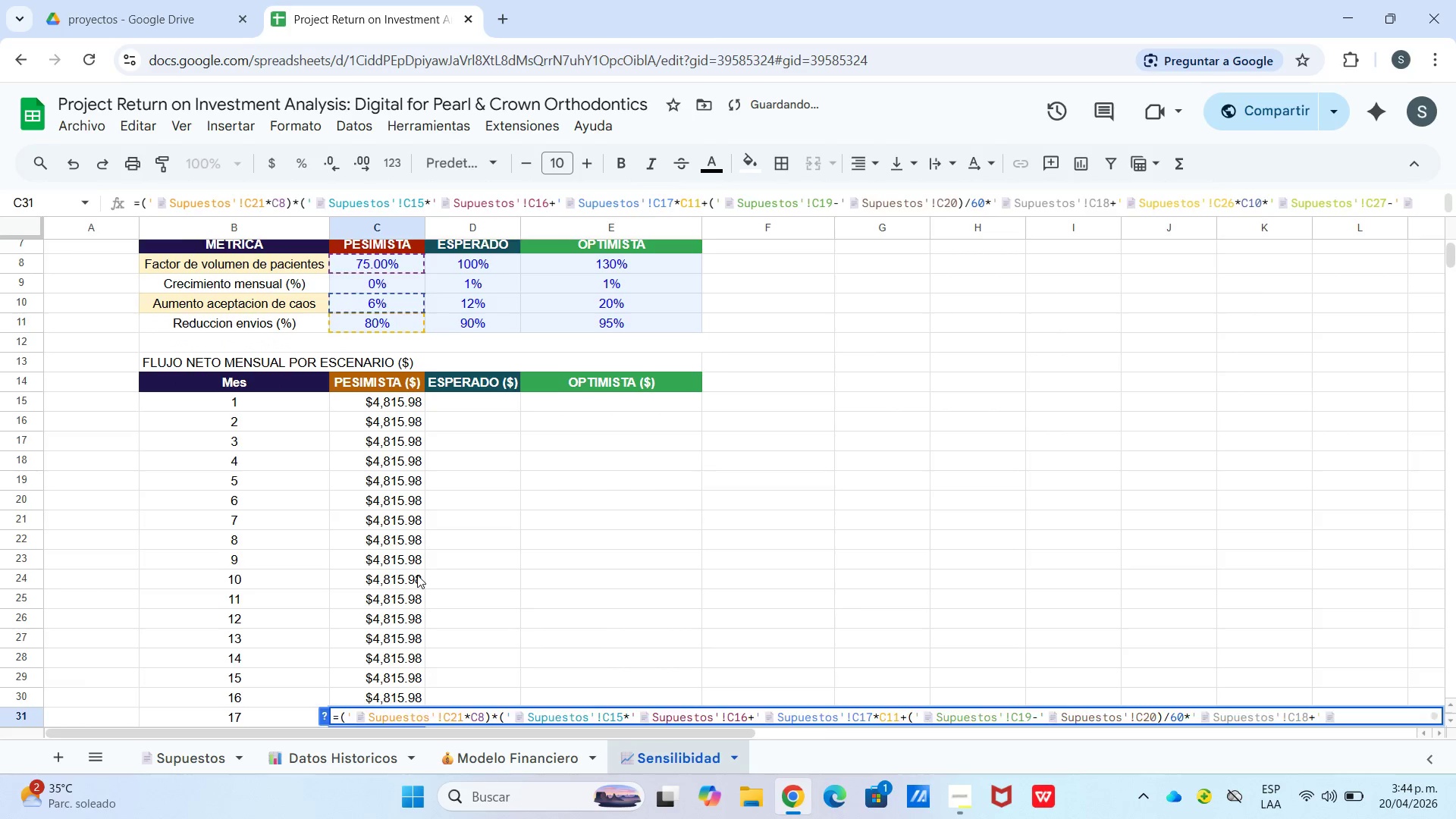 
key(Enter)
 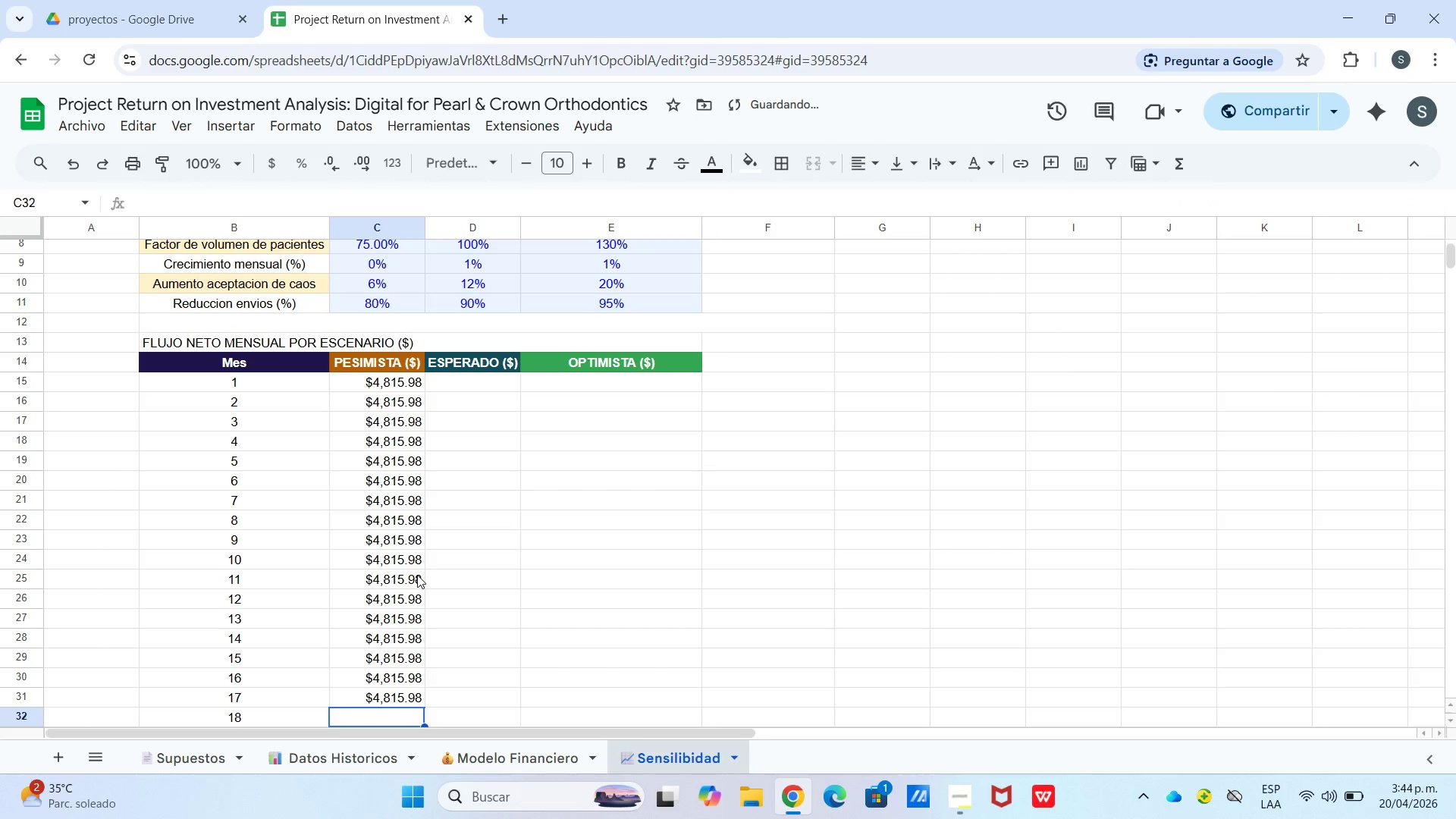 
key(Control+V)
 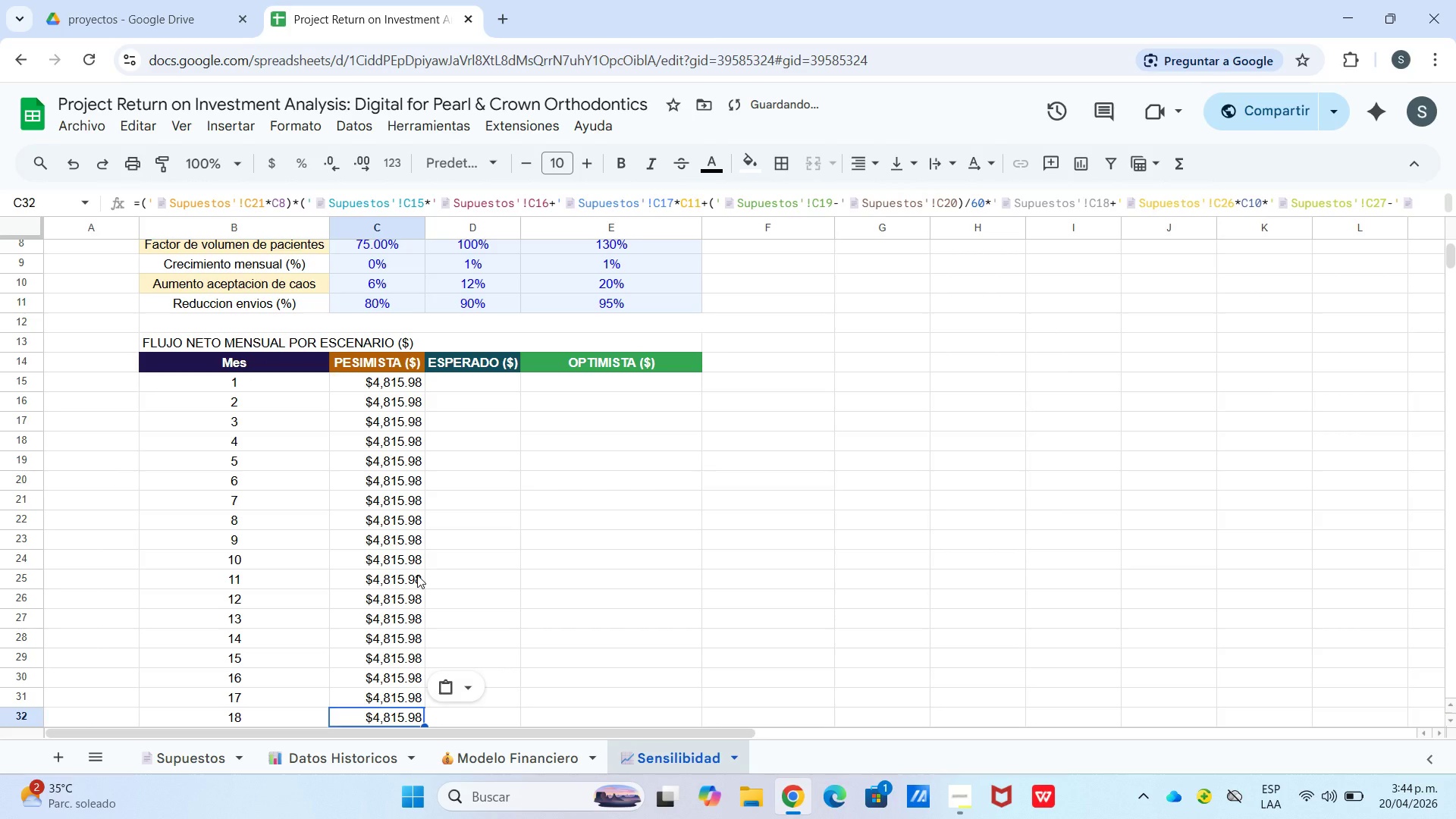 
key(Enter)
 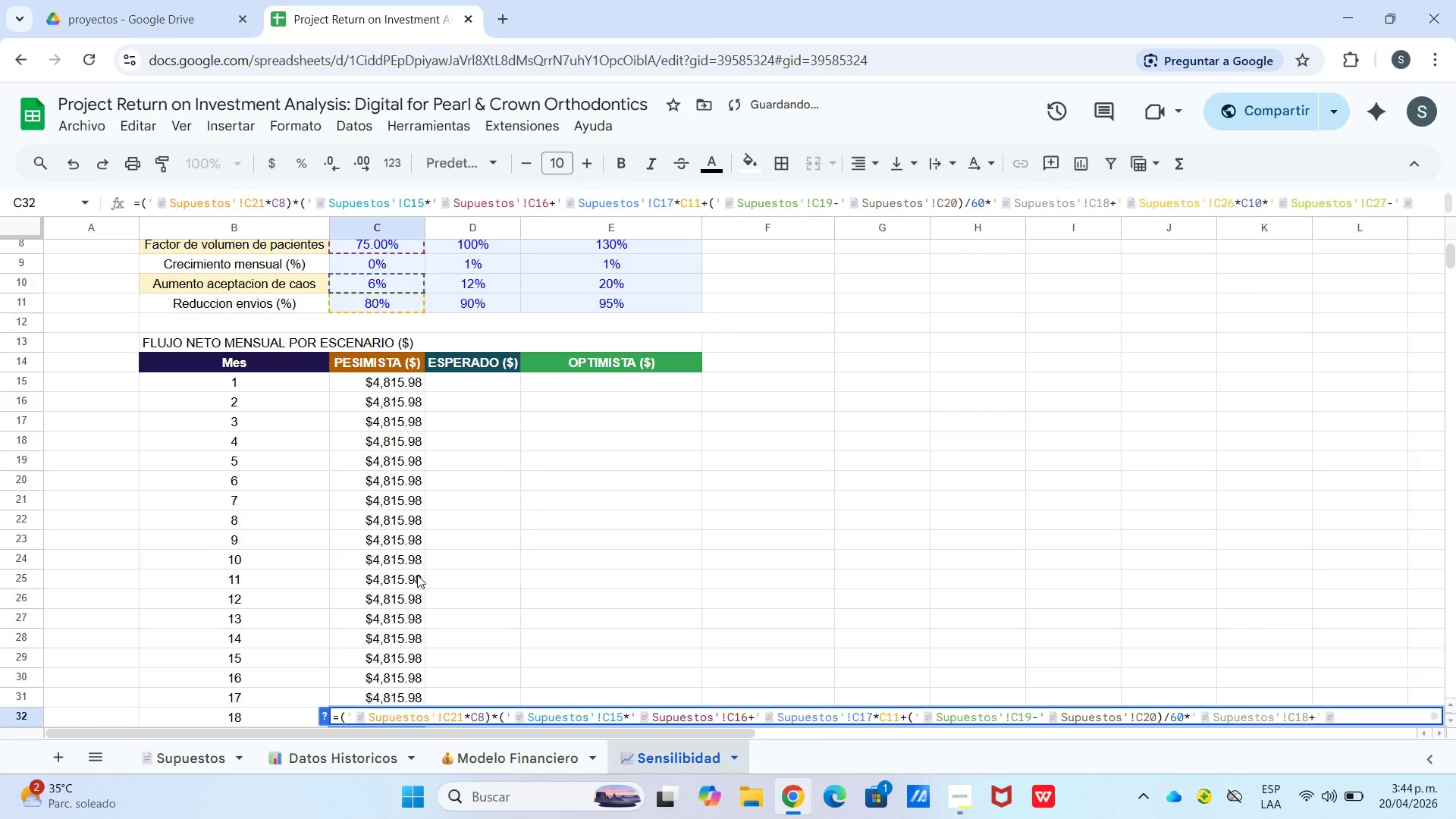 
key(Enter)
 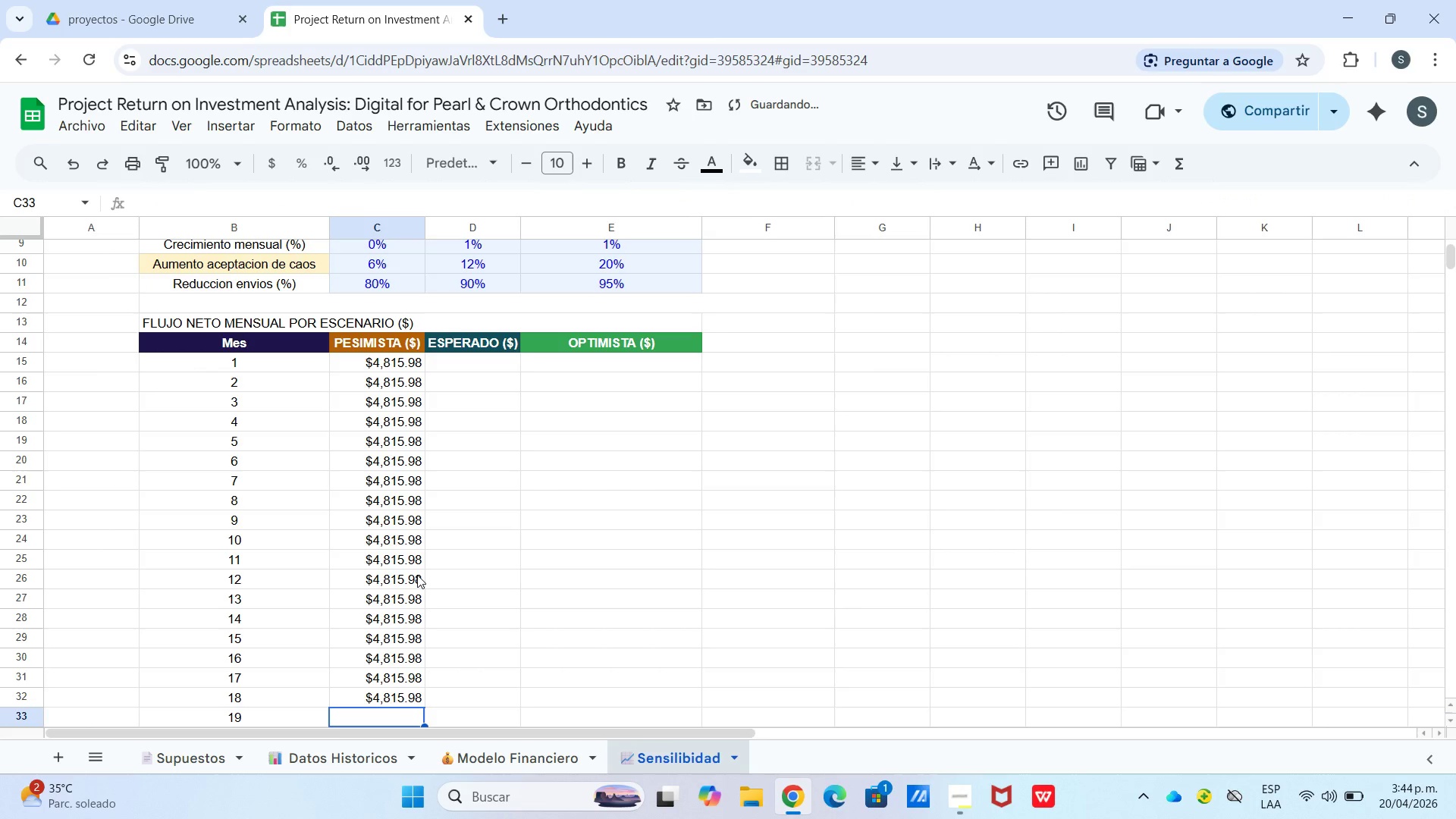 
key(Control+V)
 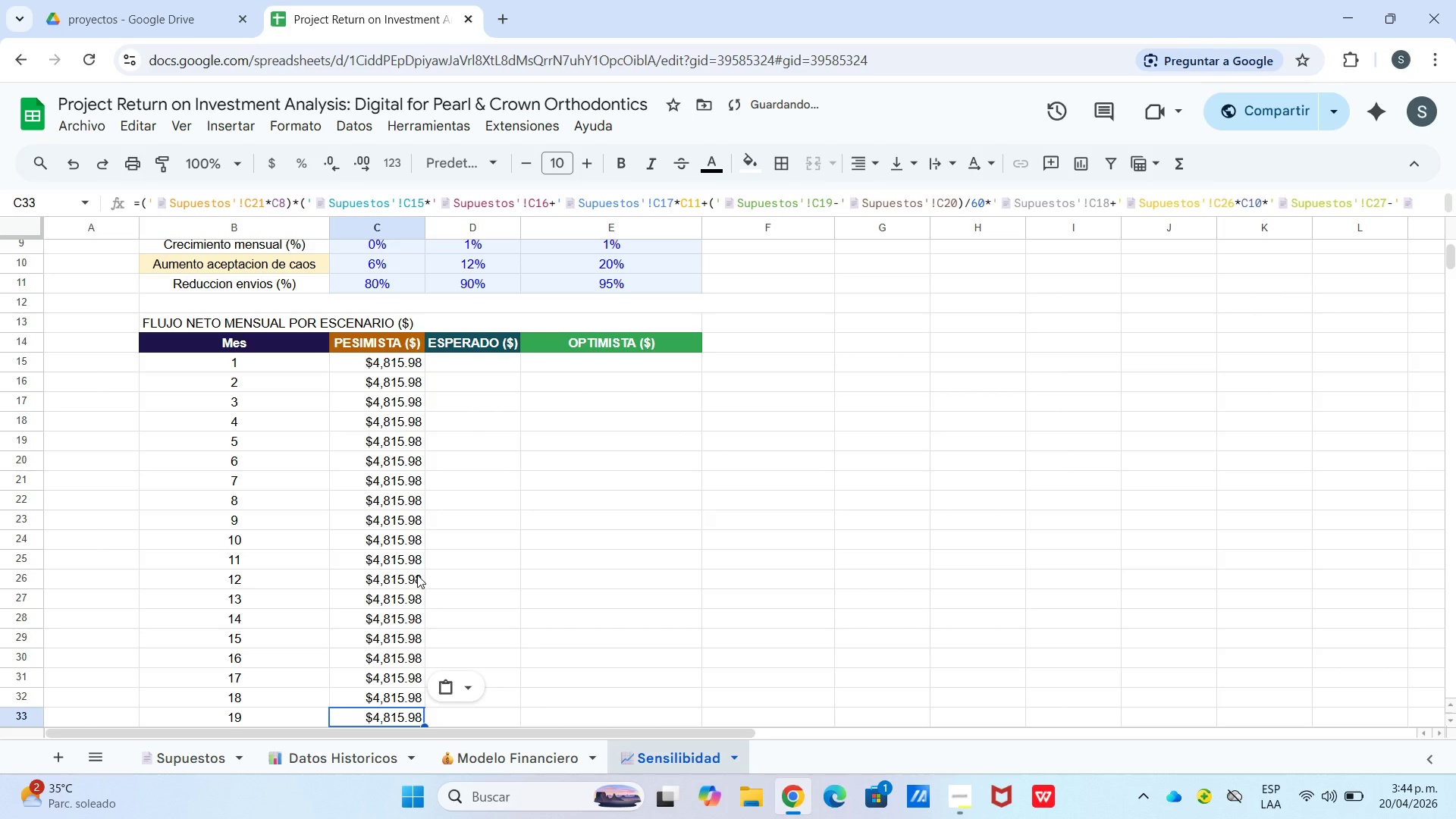 
key(Enter)
 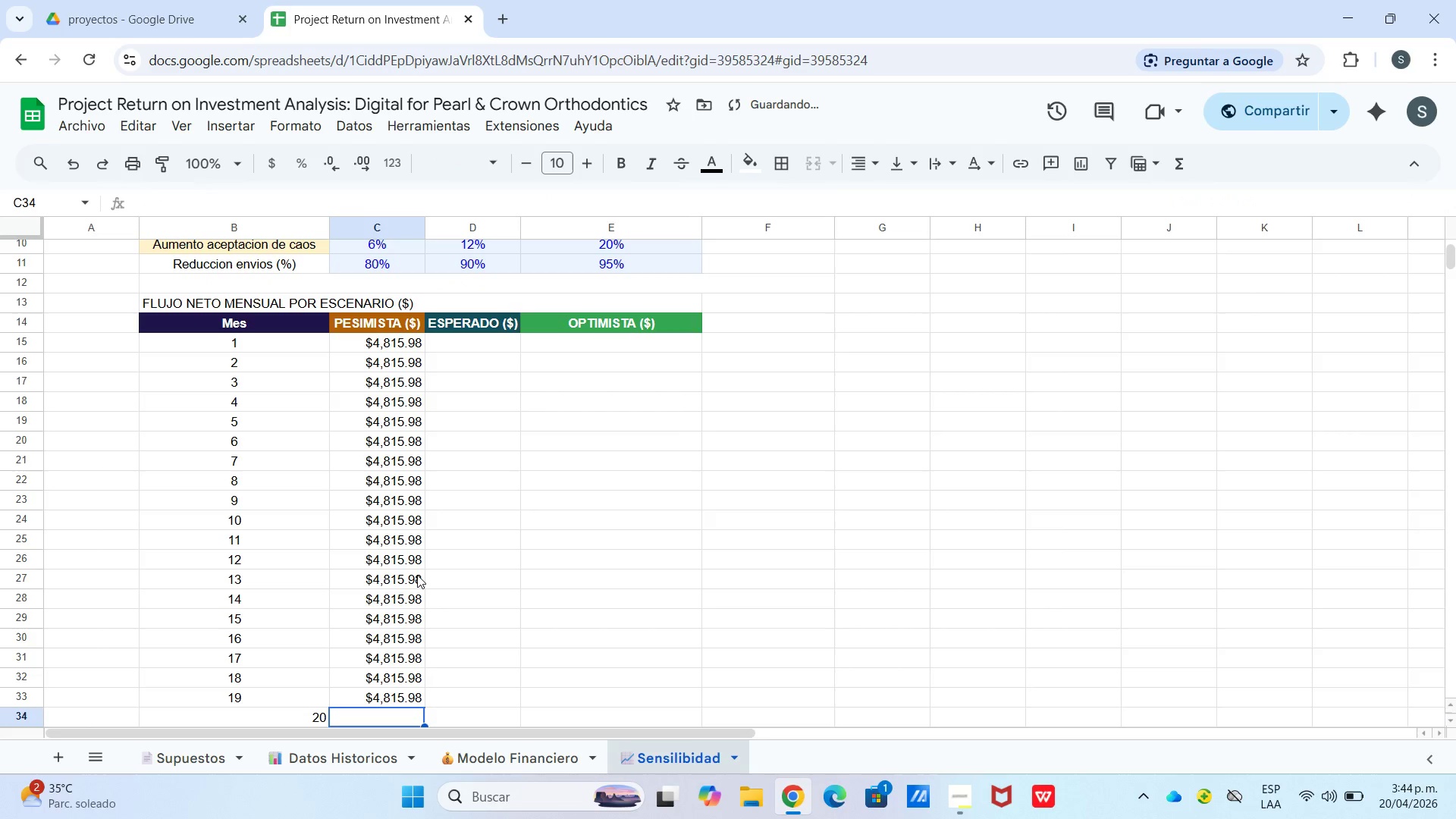 
key(Enter)
 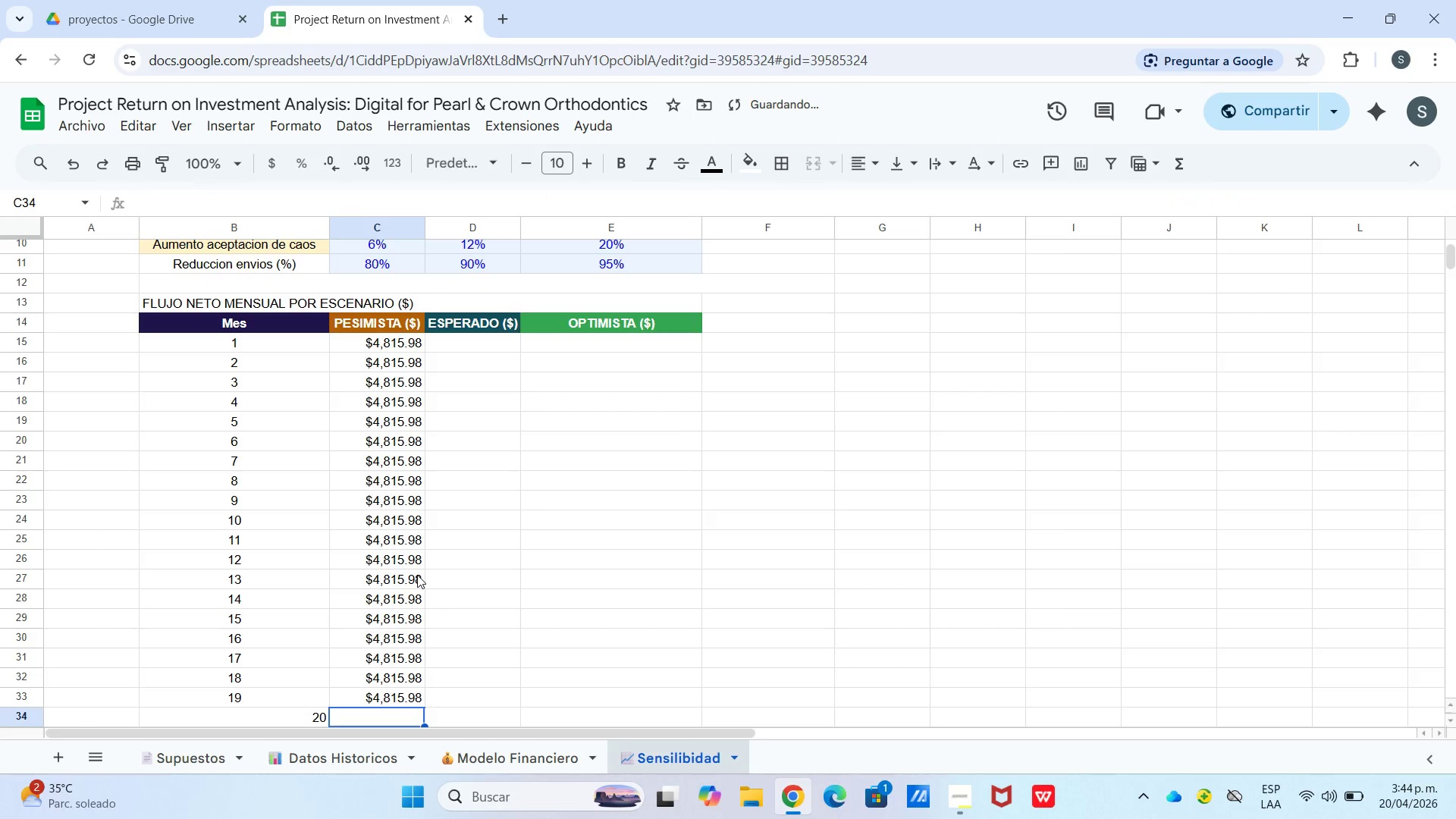 
key(Control+V)
 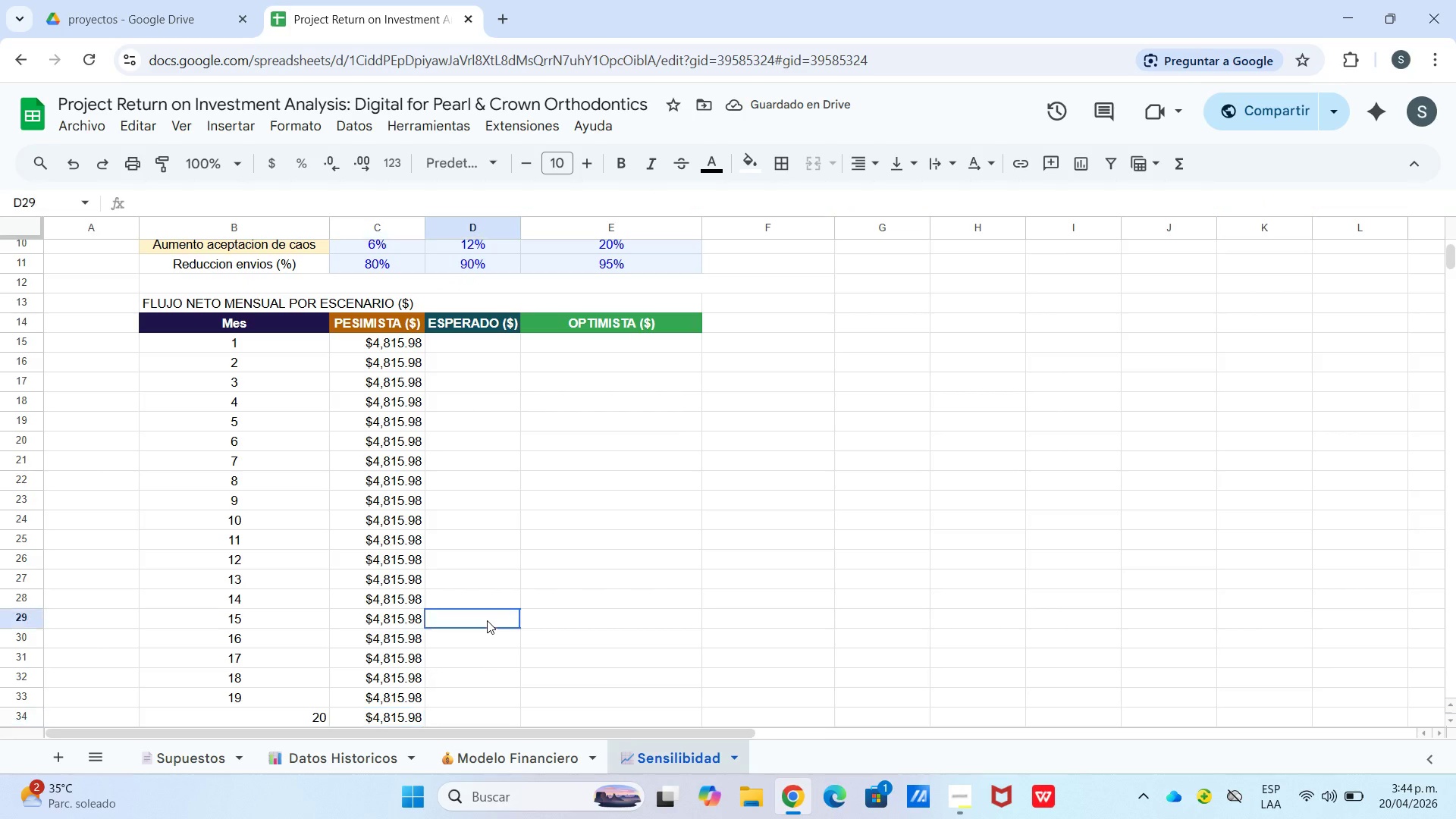 
wait(5.97)
 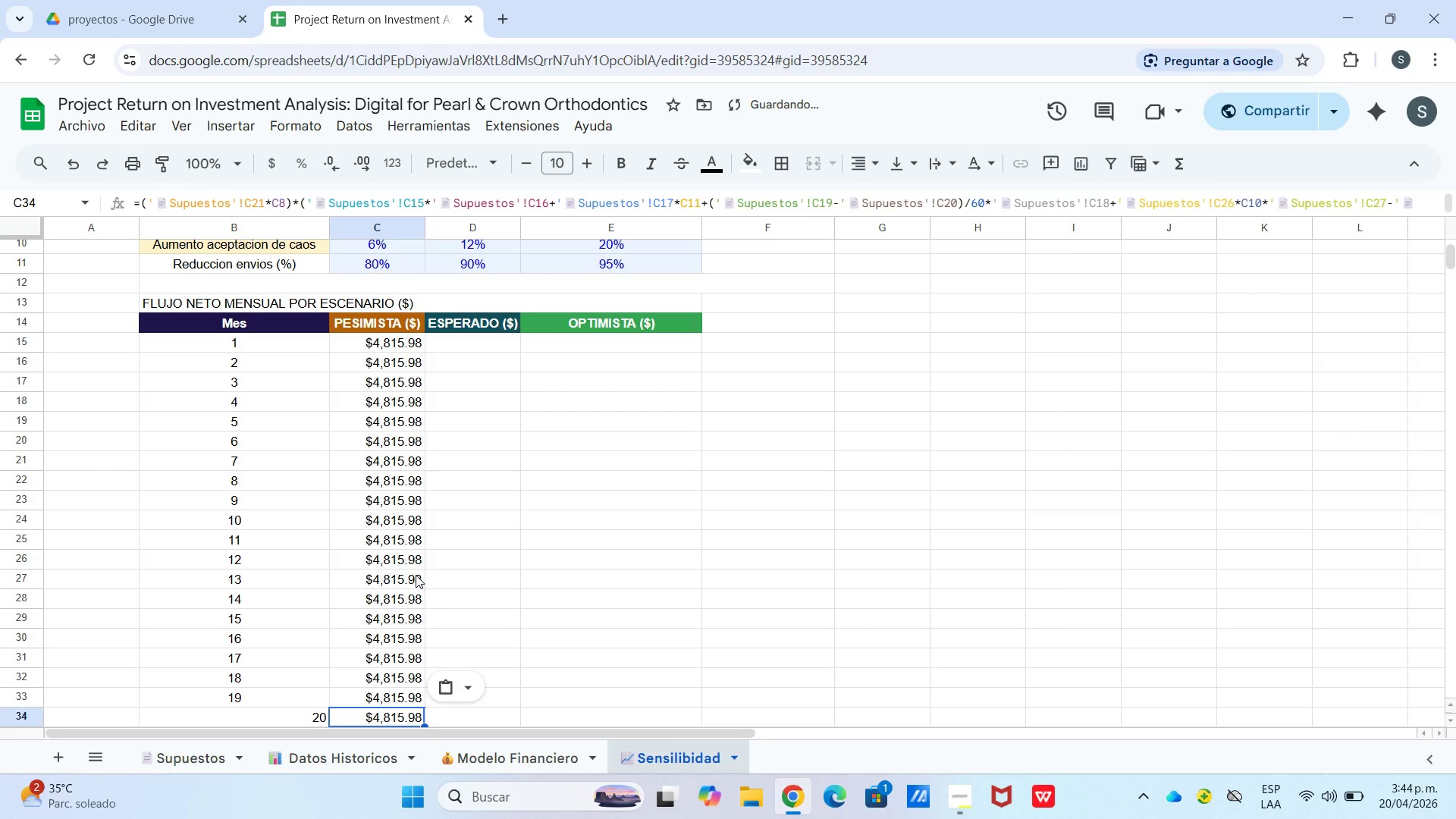 
left_click([408, 717])
 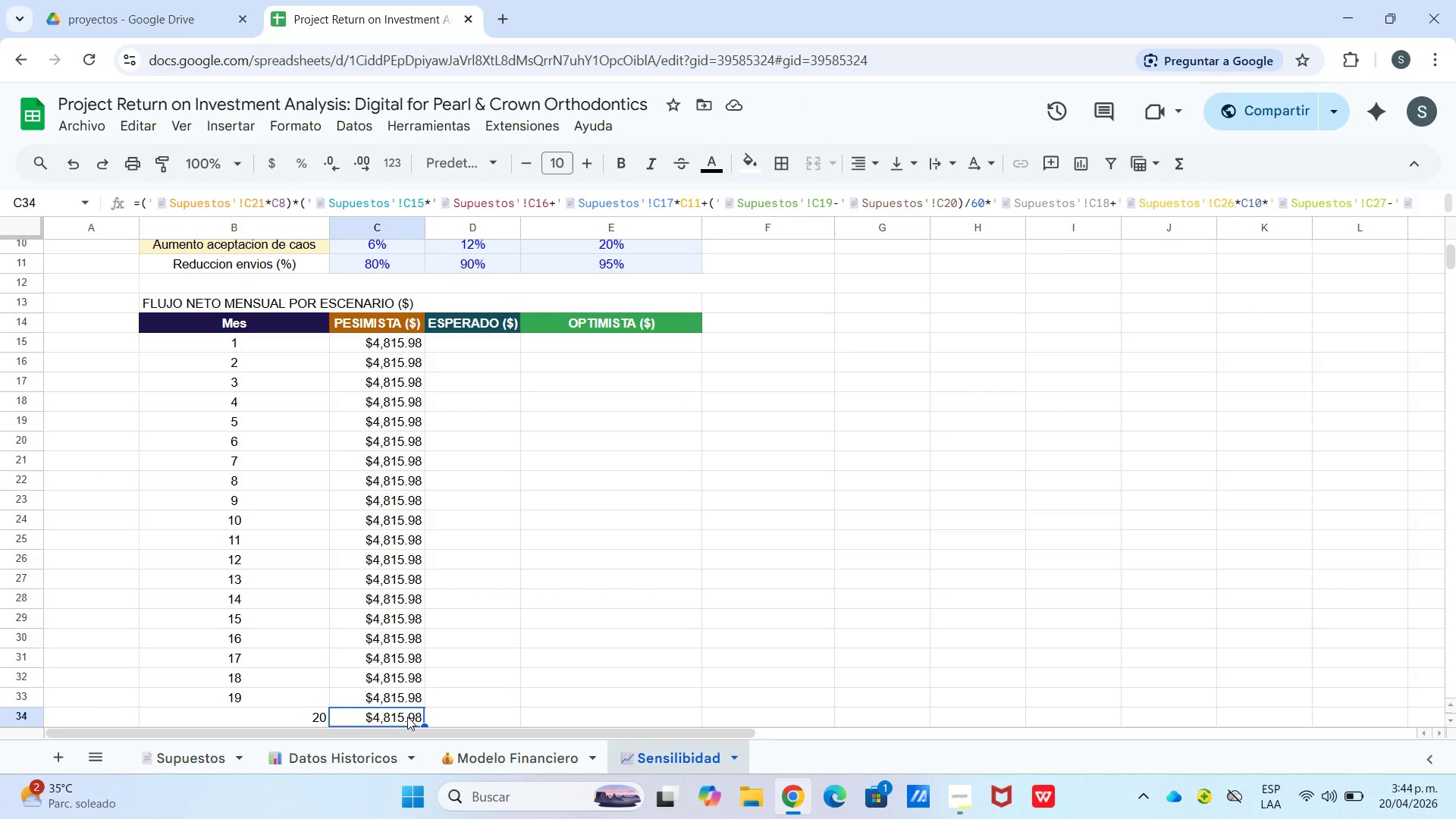 
wait(13.17)
 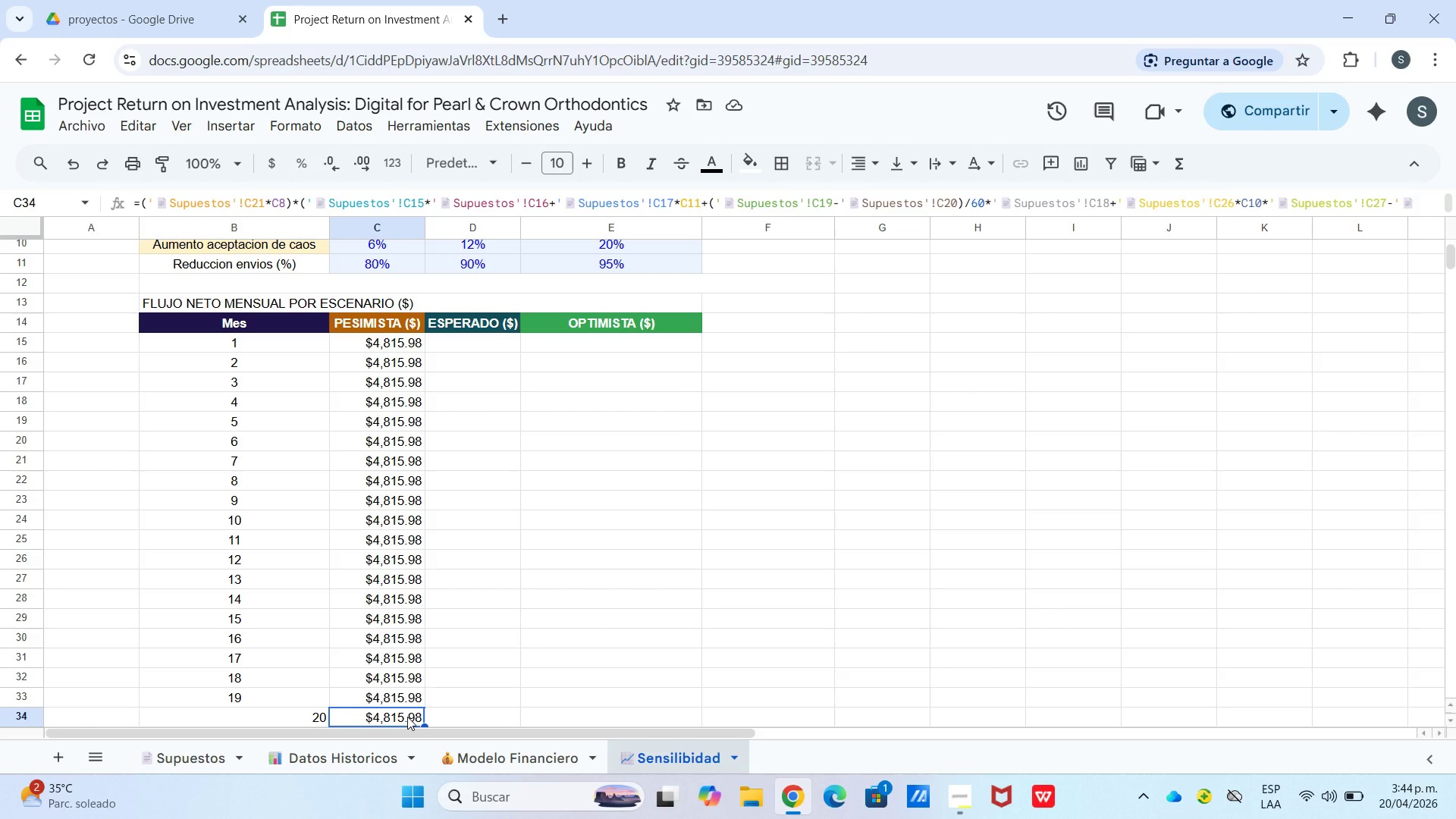 
double_click([400, 714])
 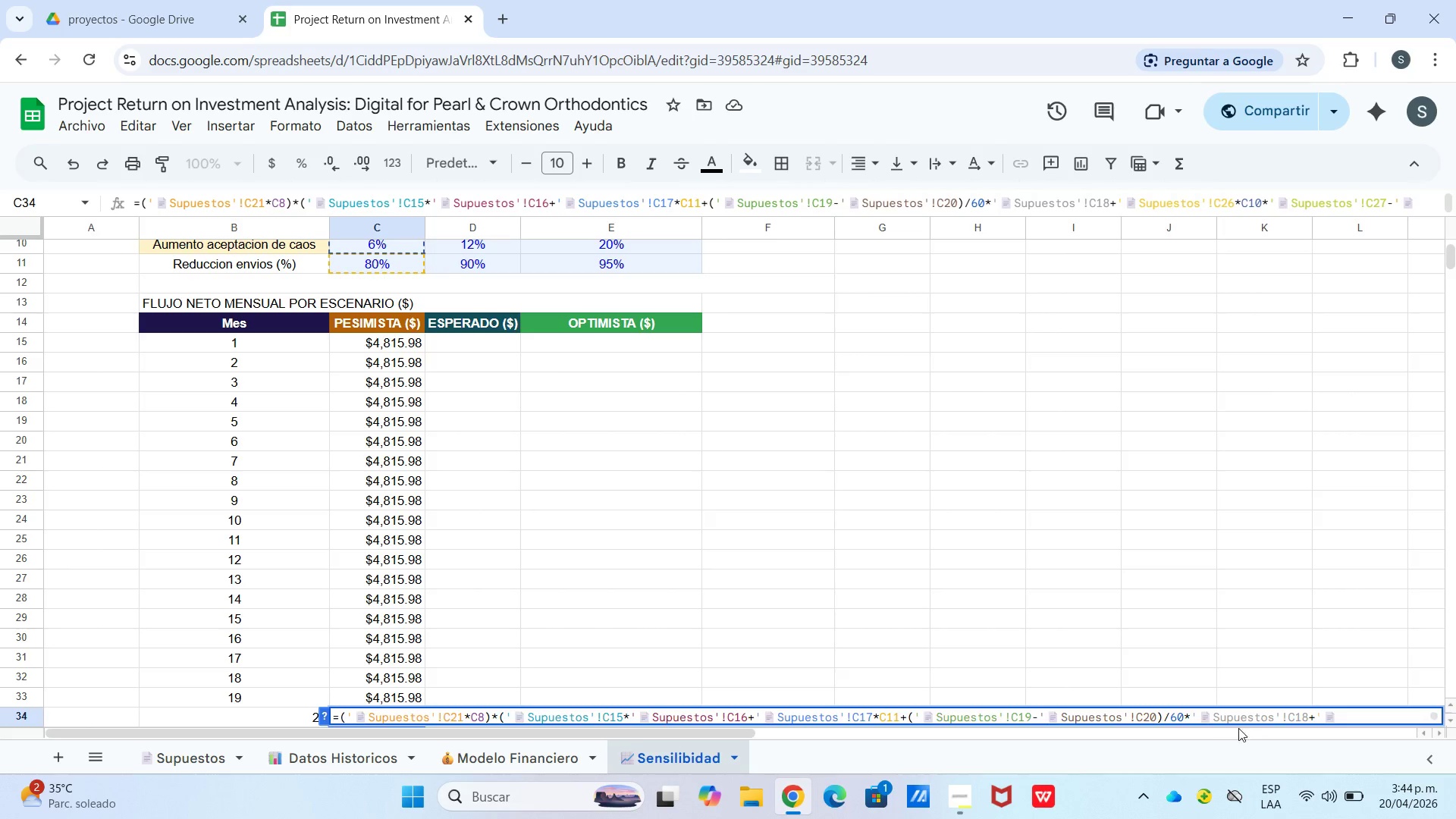 
scroll: coordinate [946, 692], scroll_direction: down, amount: 2.0
 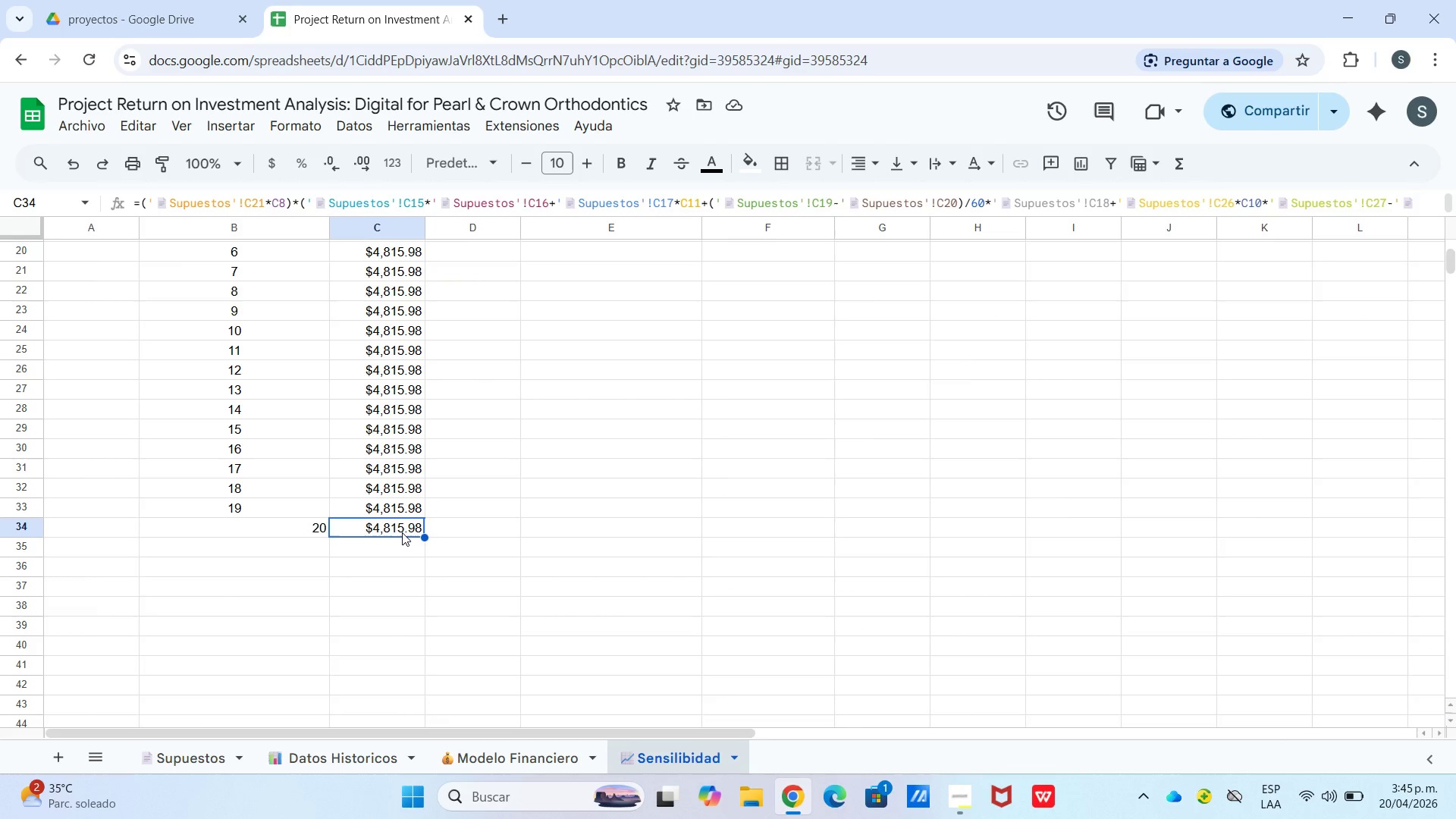 
double_click([402, 526])
 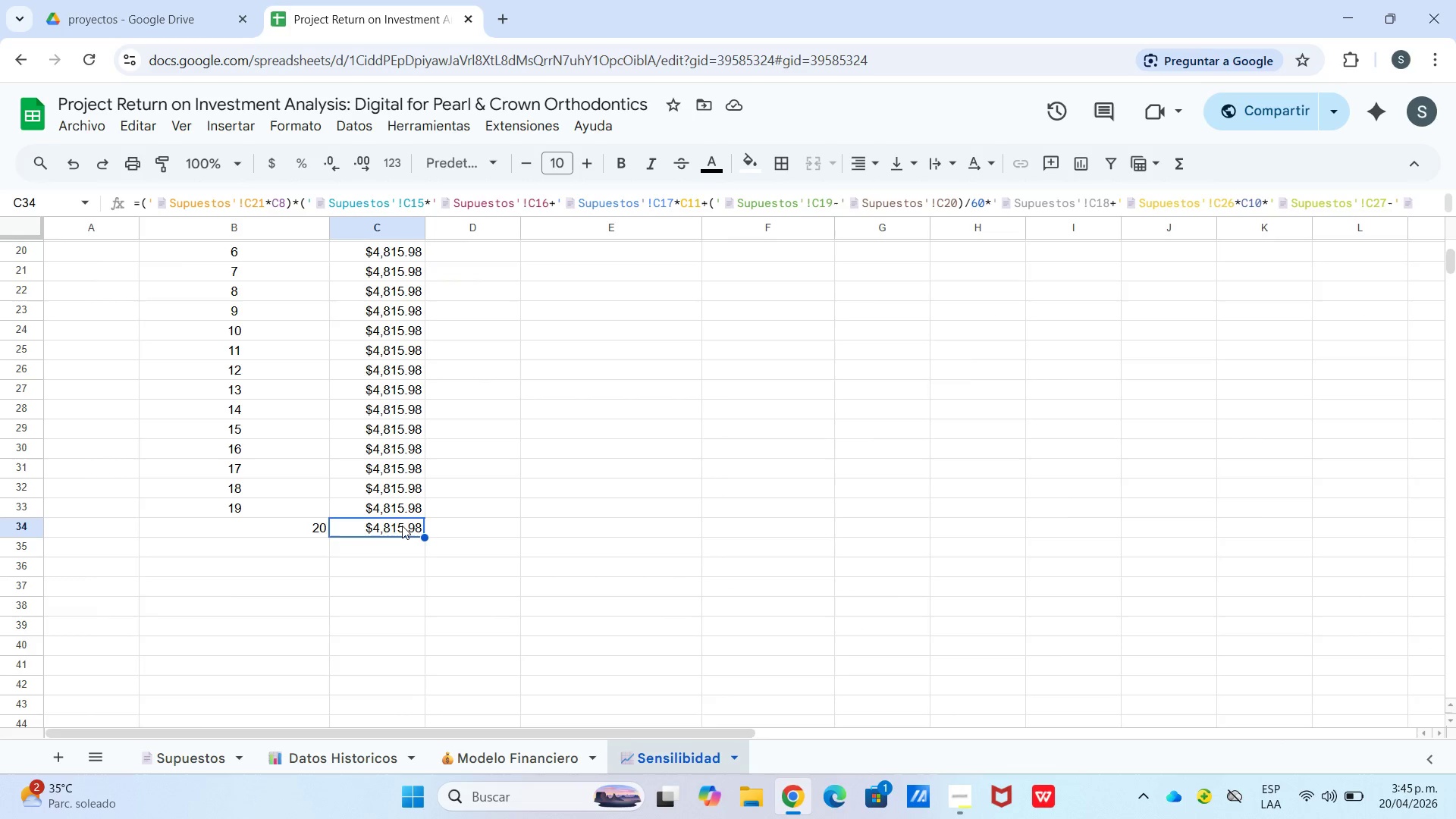 
triple_click([402, 526])
 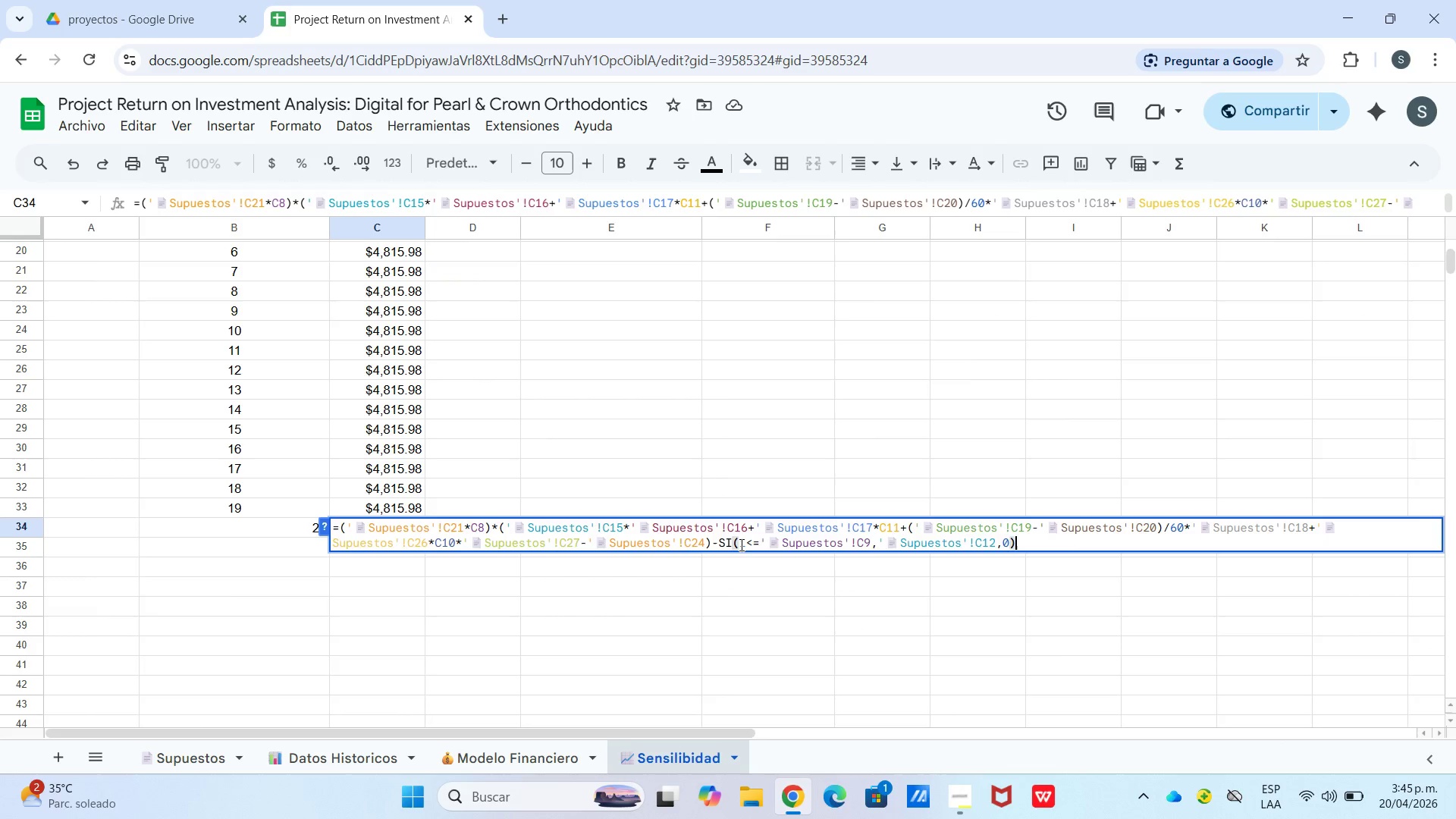 
left_click([747, 544])
 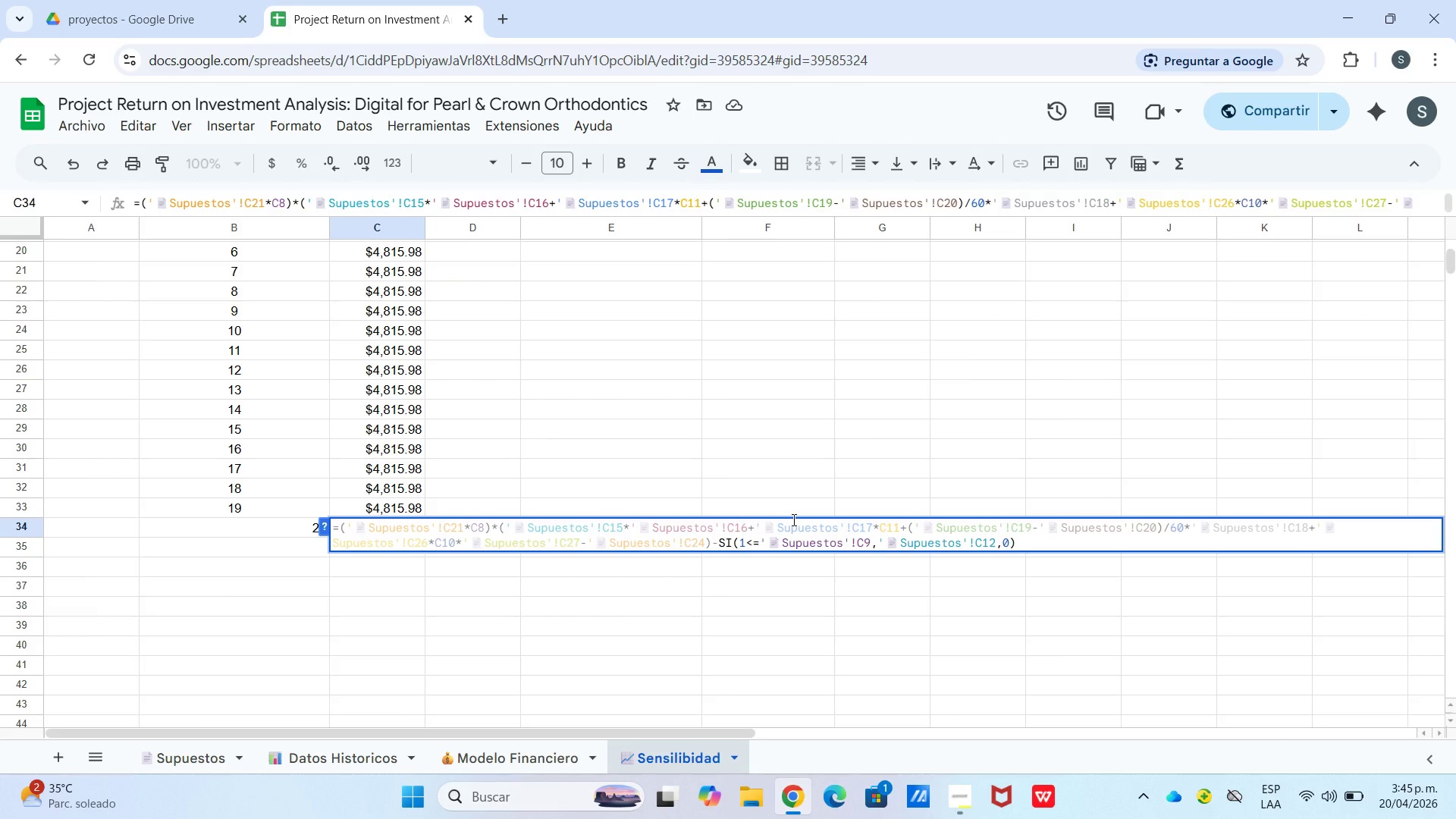 
key(Backspace)
 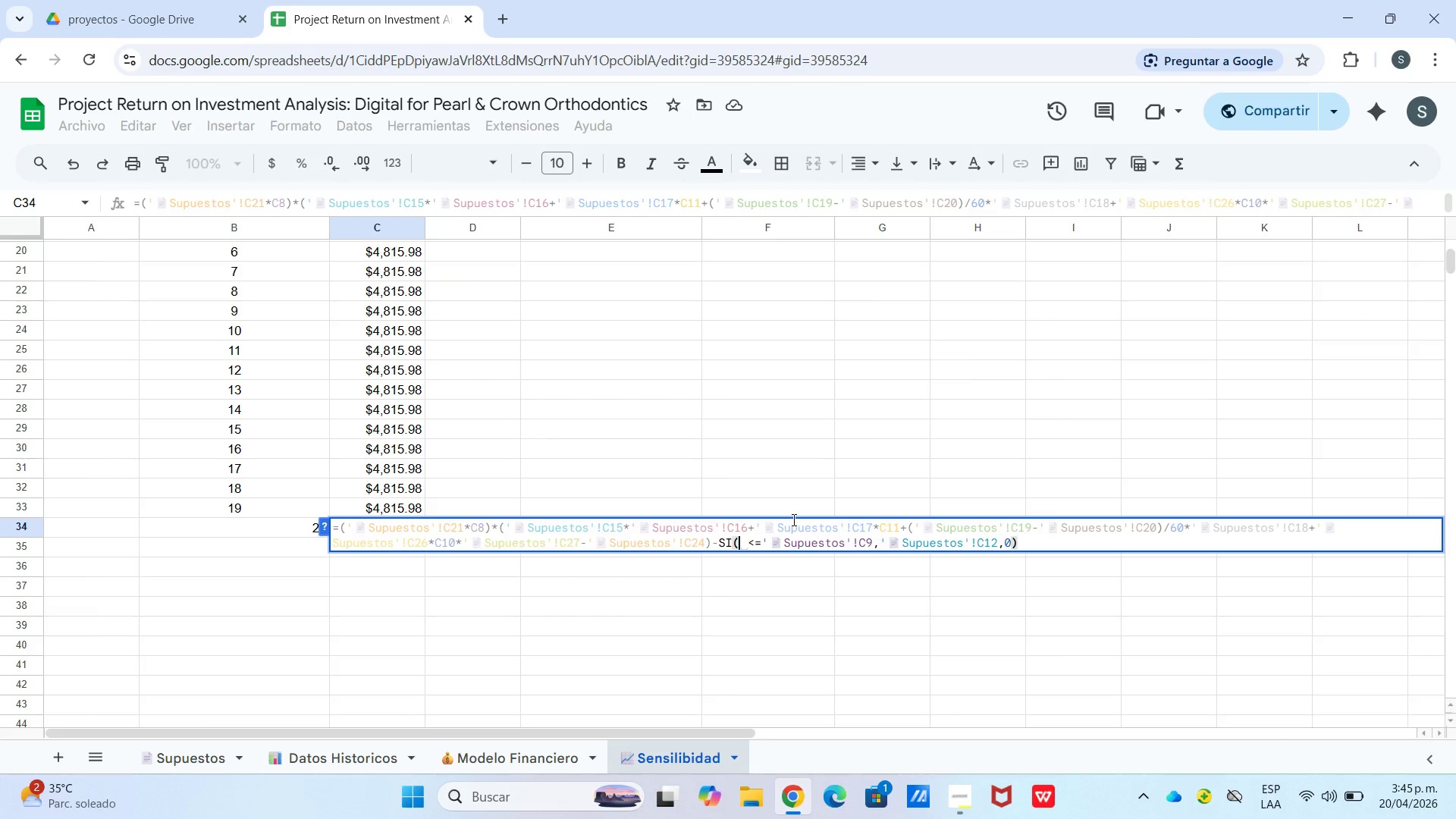 
key(Numpad2)
 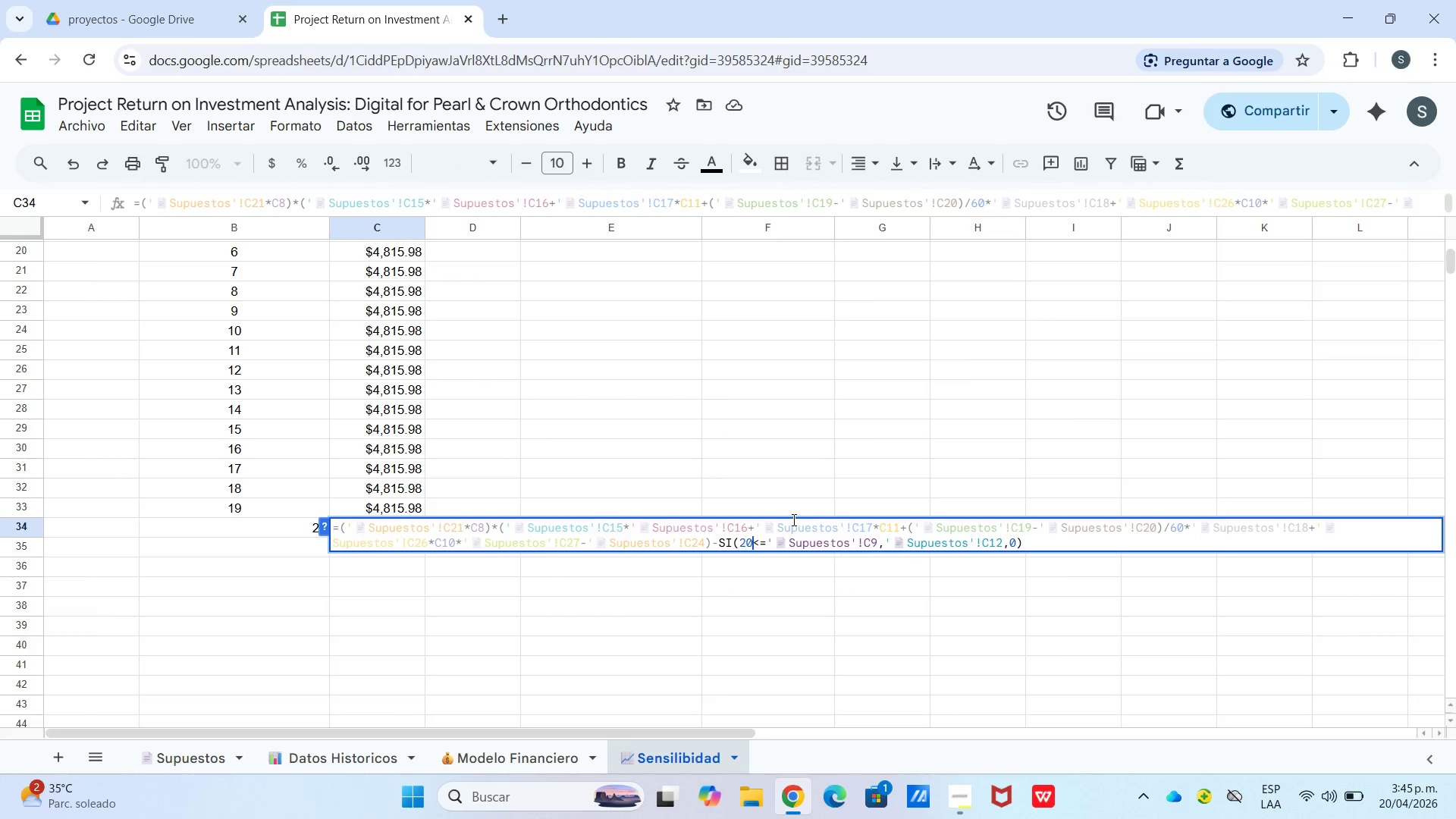 
key(Numpad0)
 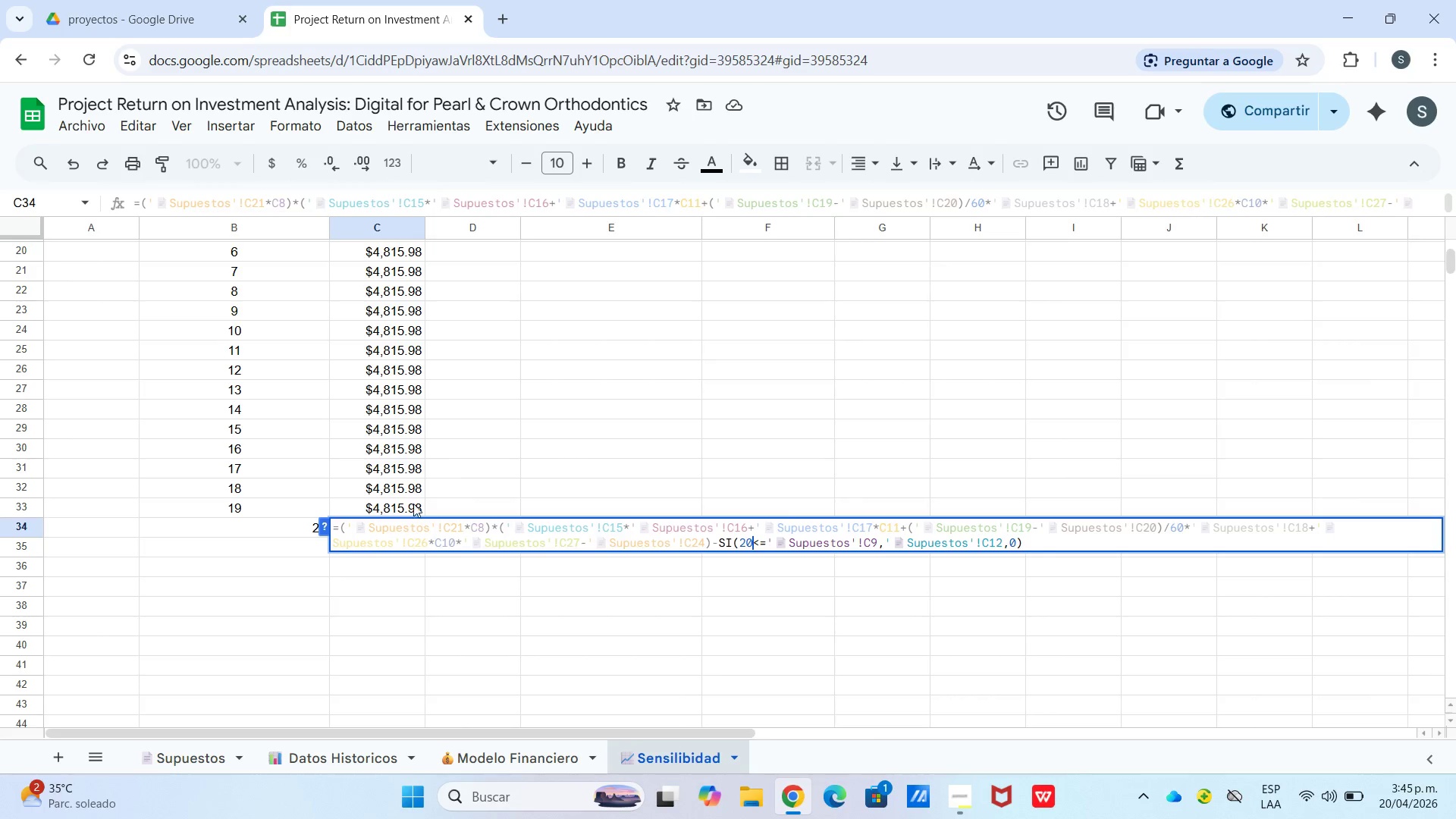 
left_click([384, 511])
 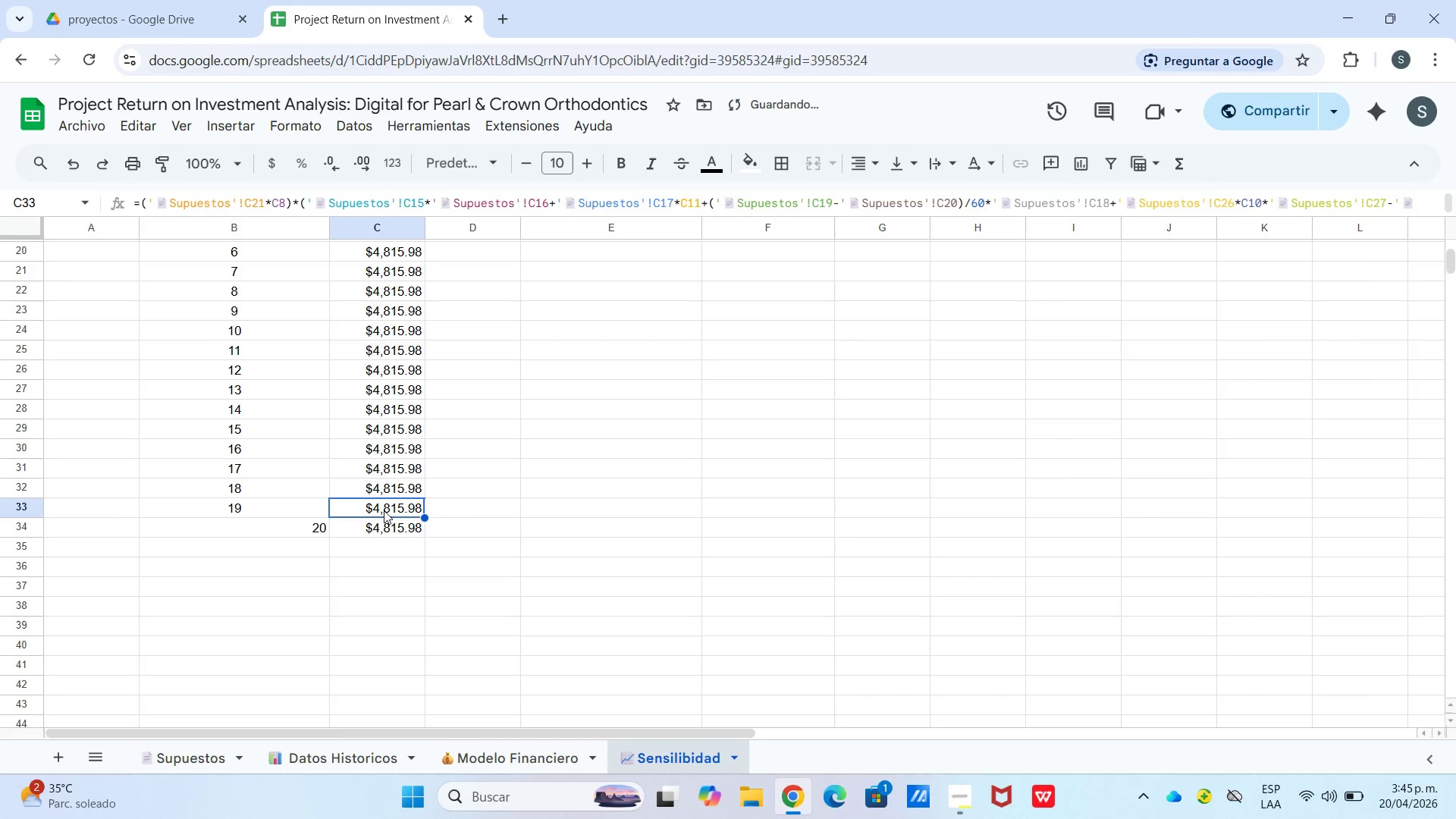 
double_click([379, 512])
 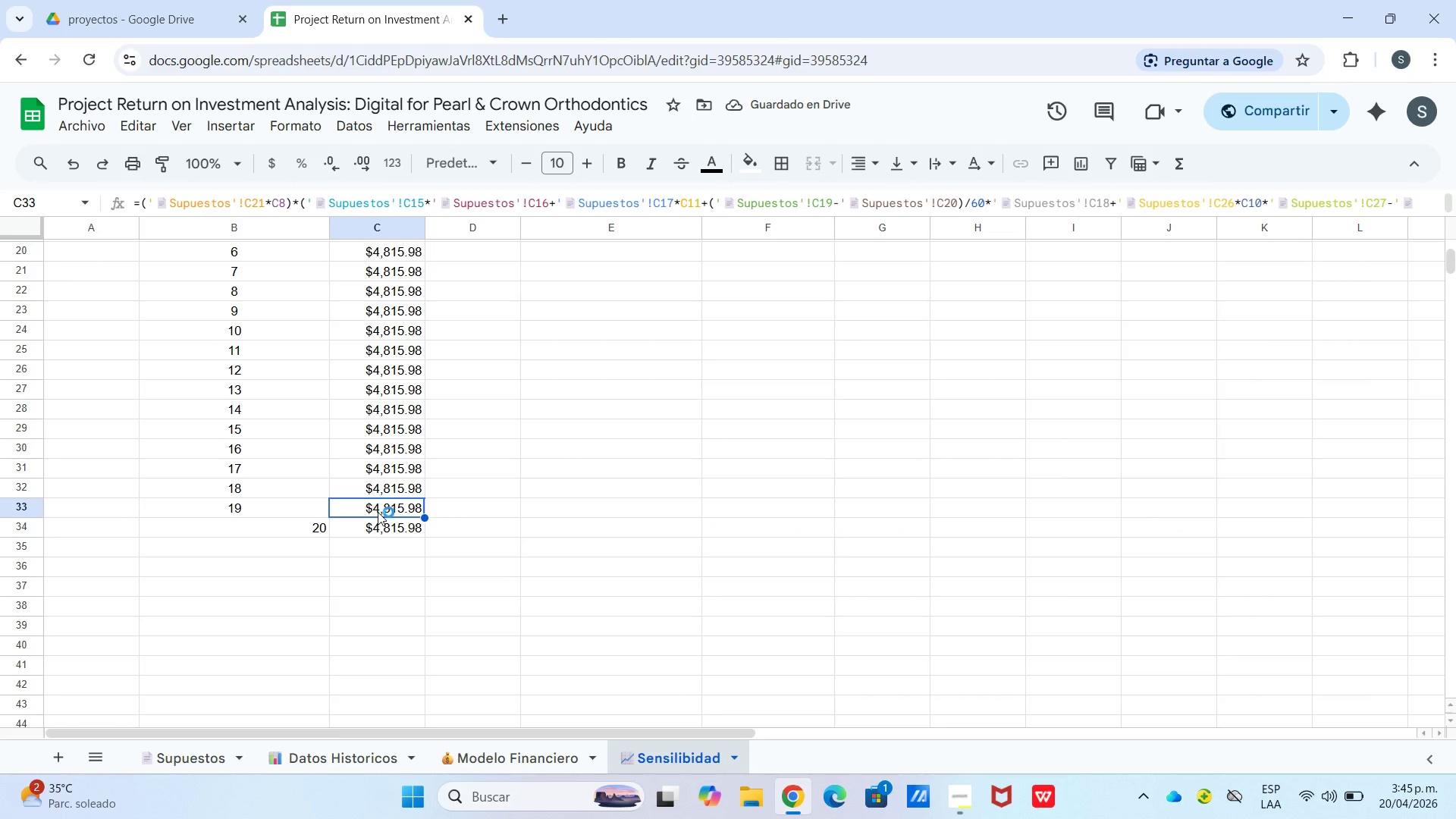 
double_click([378, 512])
 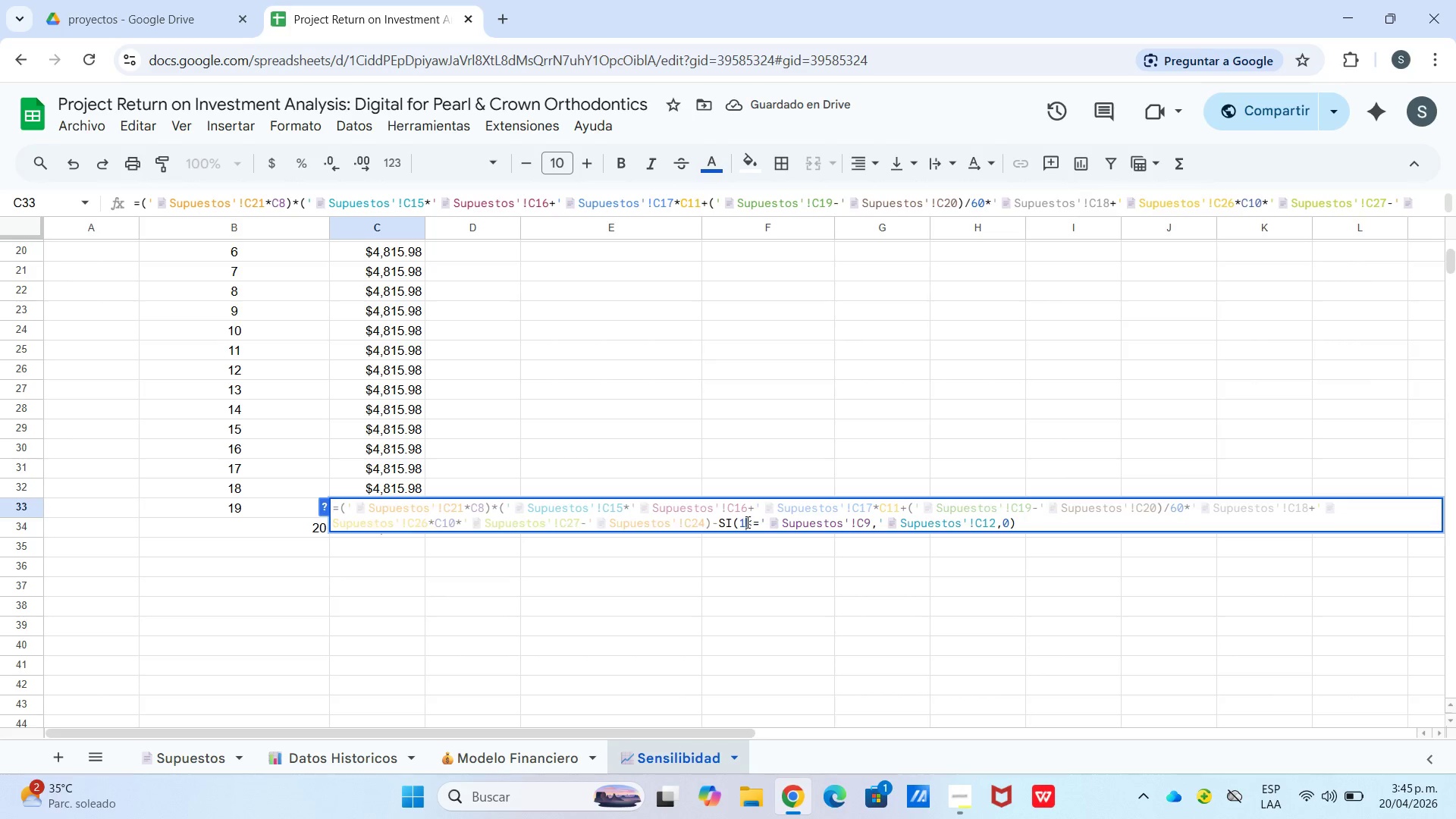 
key(Numpad9)
 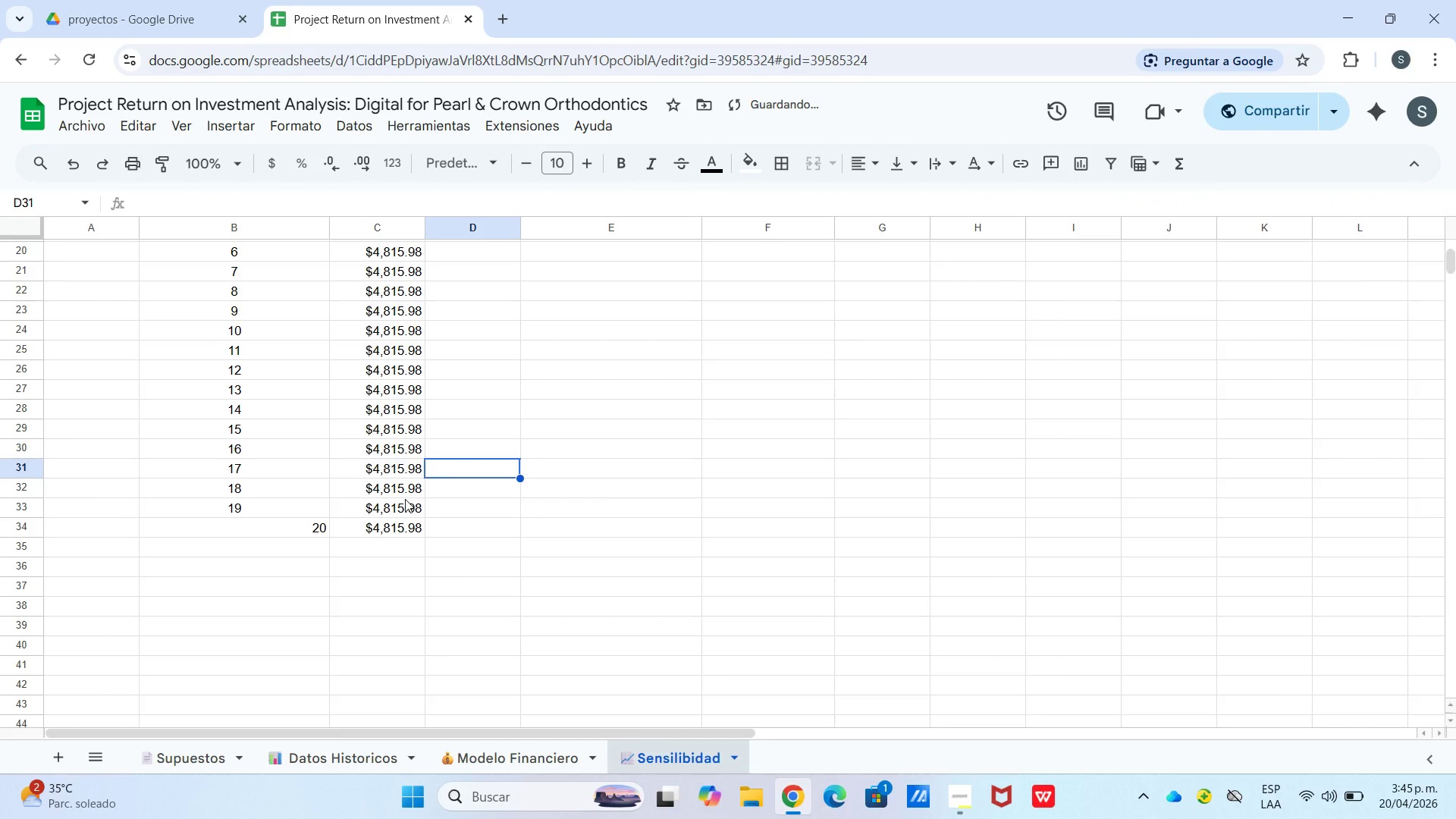 
left_click([403, 493])
 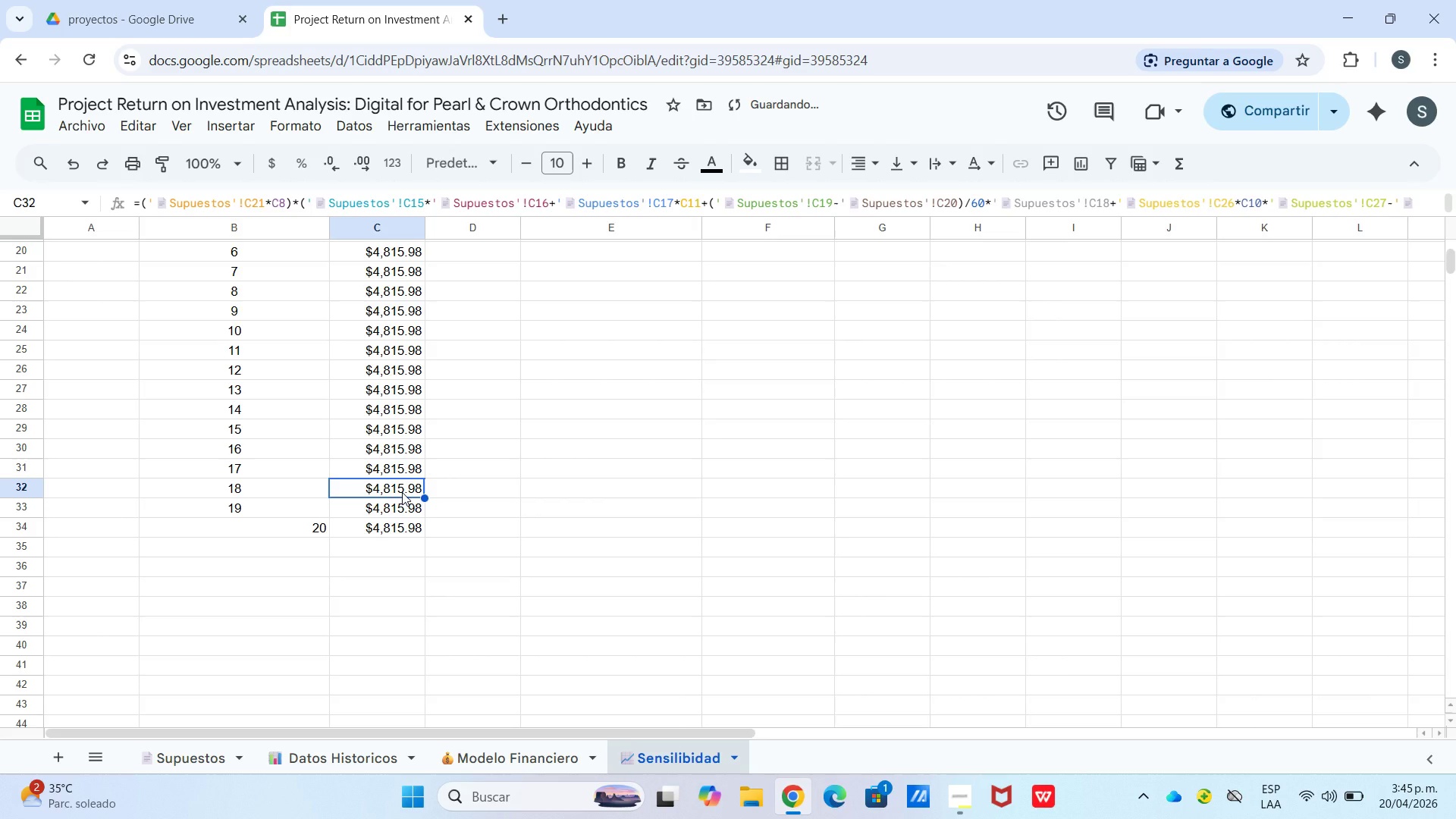 
left_click([402, 492])
 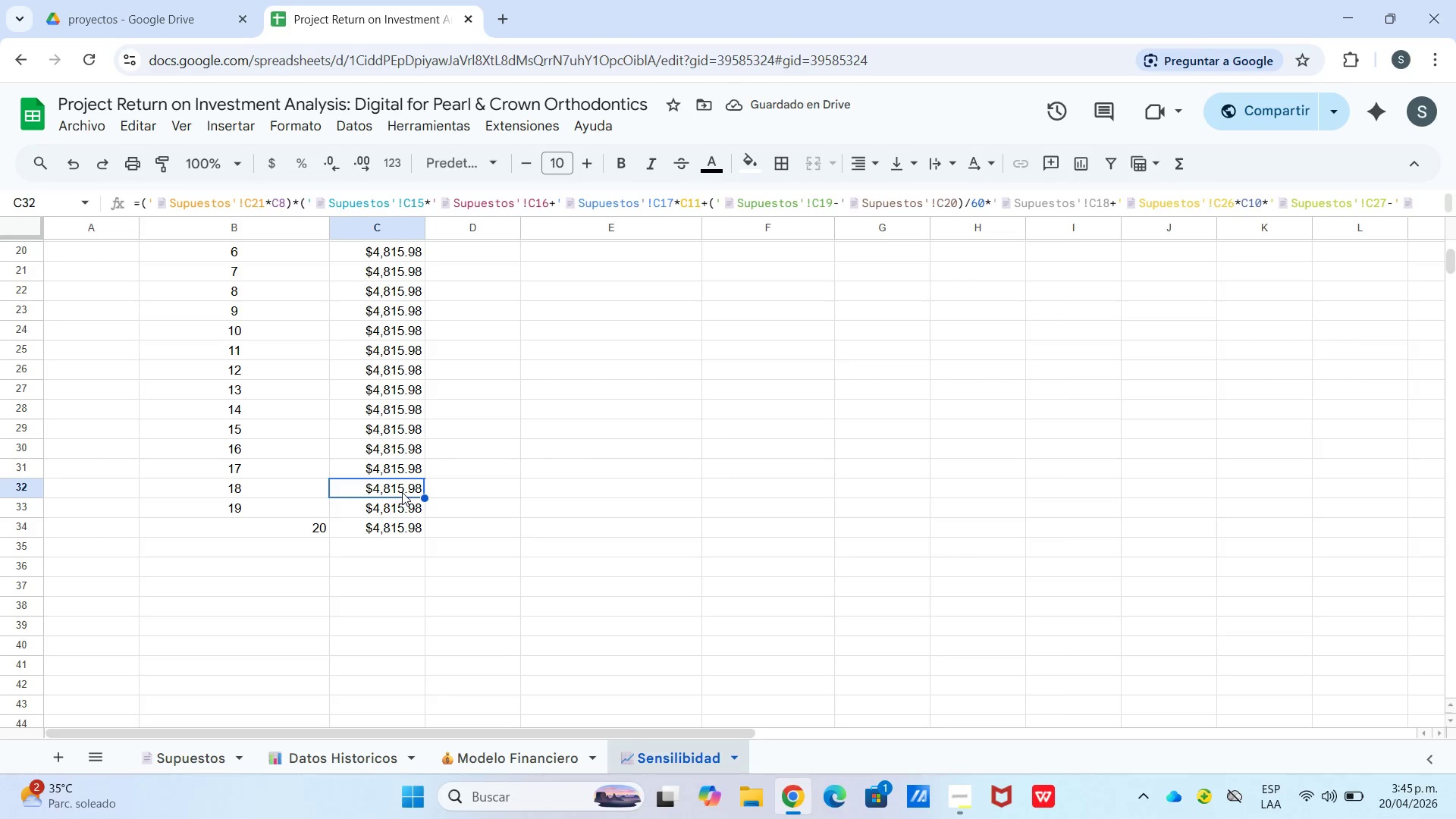 
left_click([402, 492])
 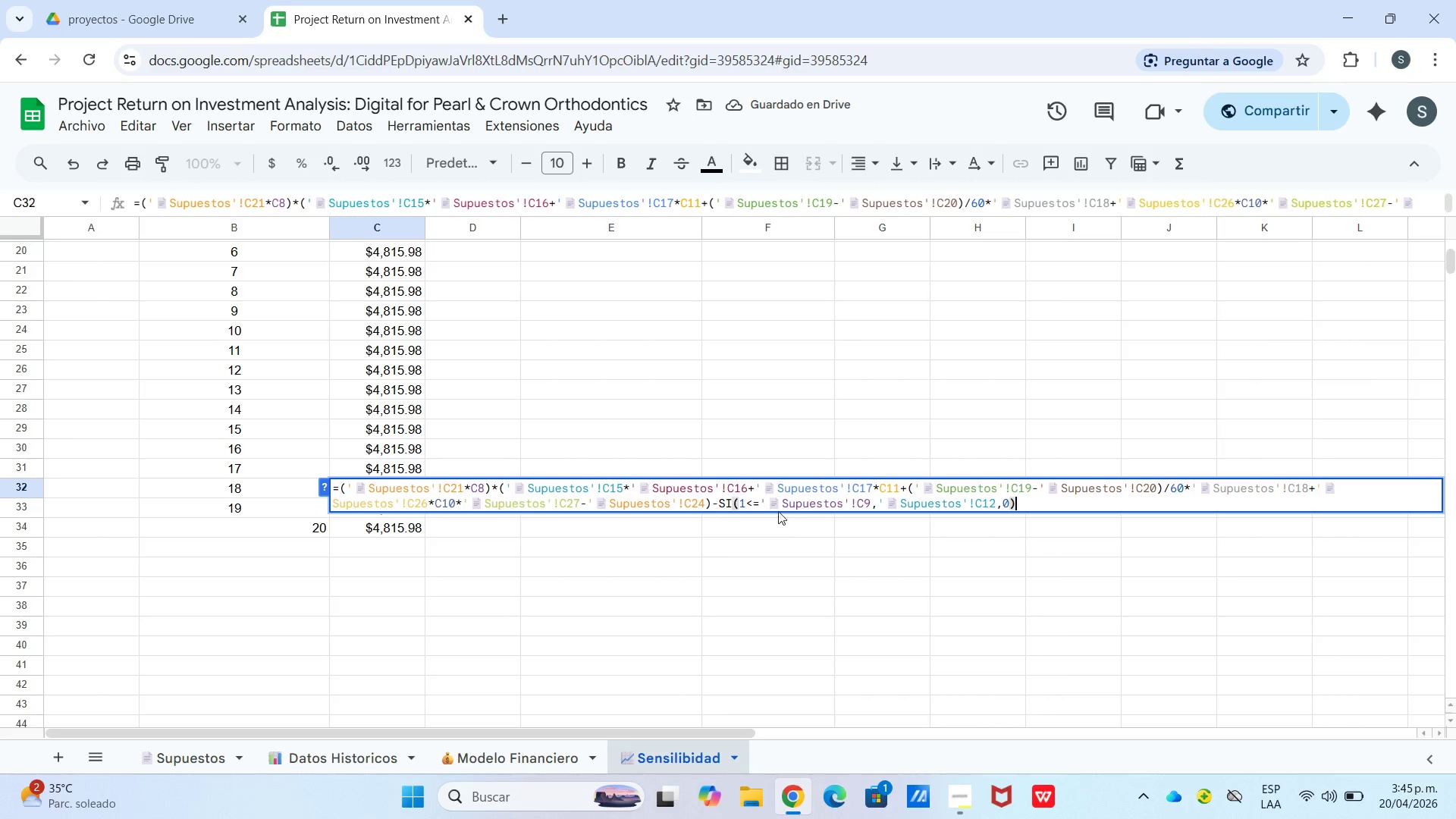 
left_click([743, 504])
 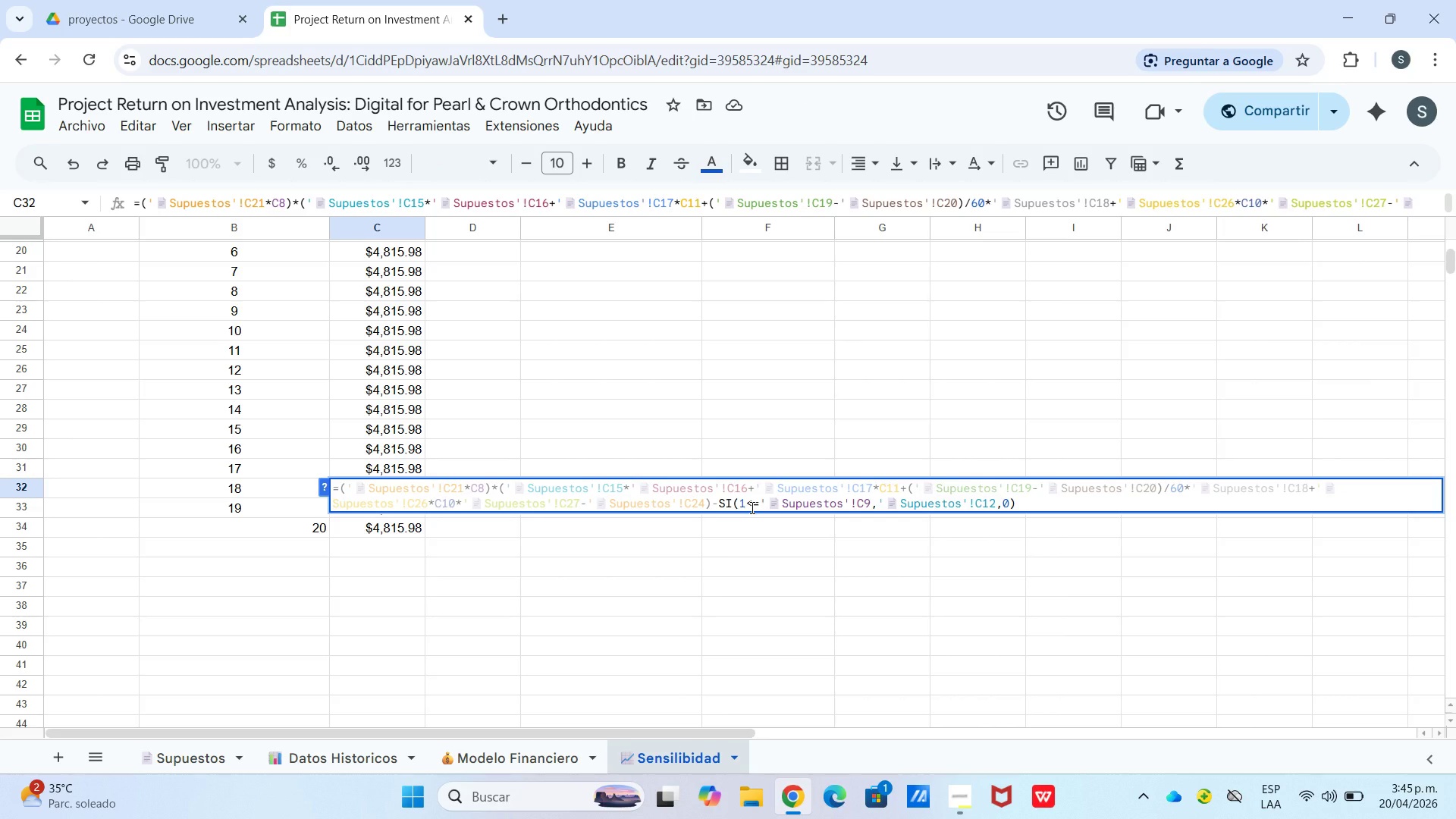 
key(Numpad8)
 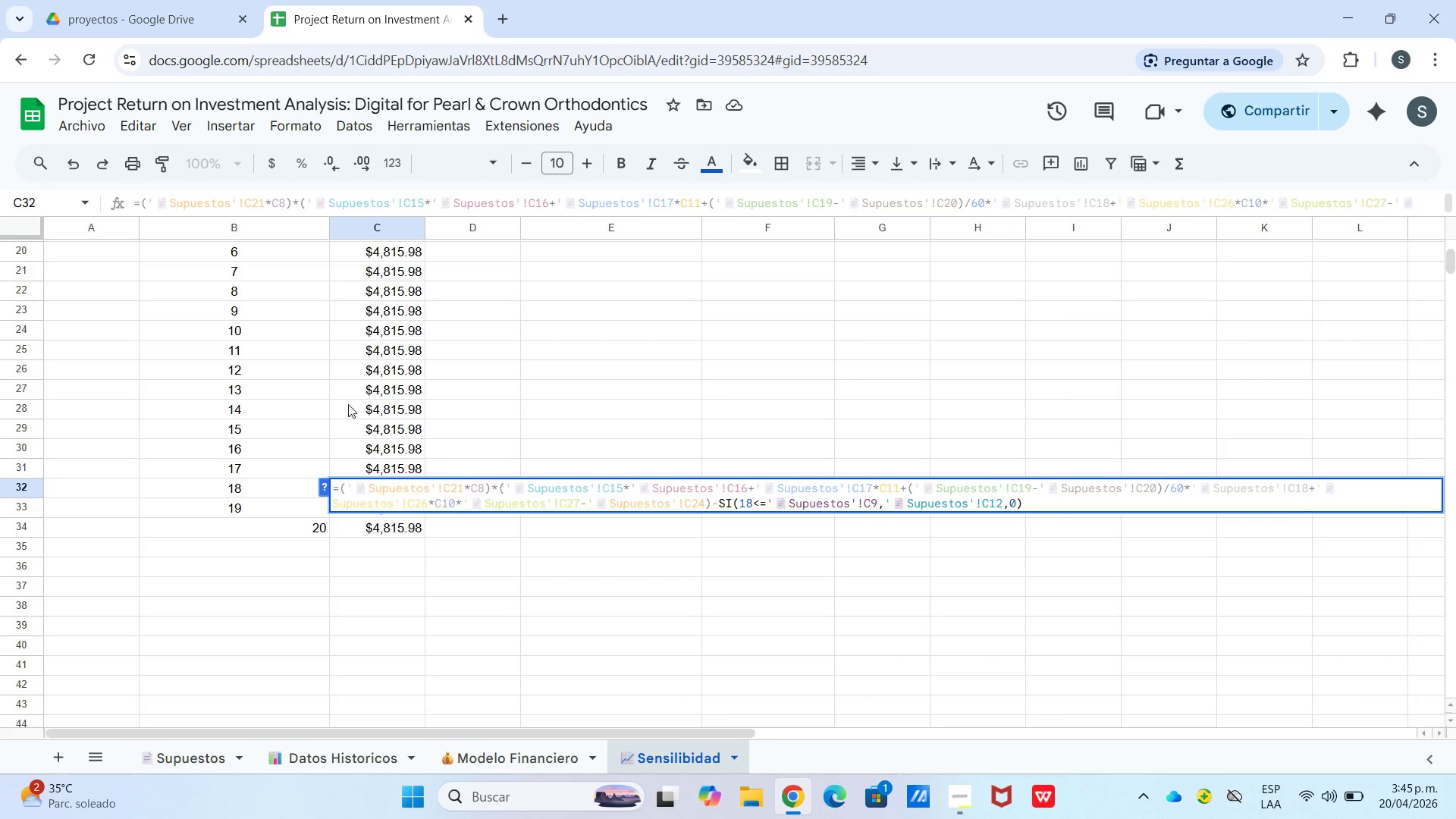 
left_click([538, 399])
 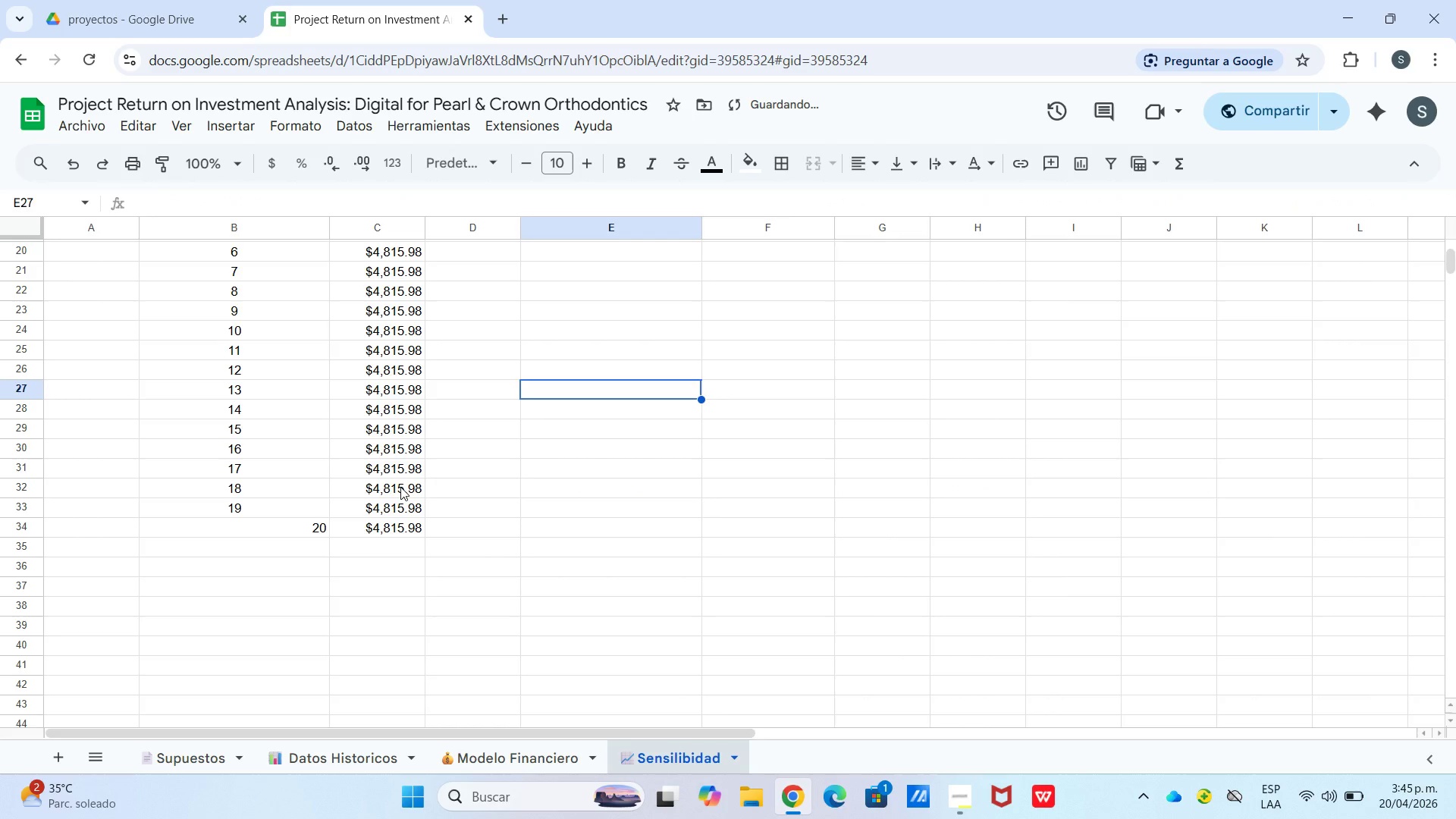 
left_click([400, 487])
 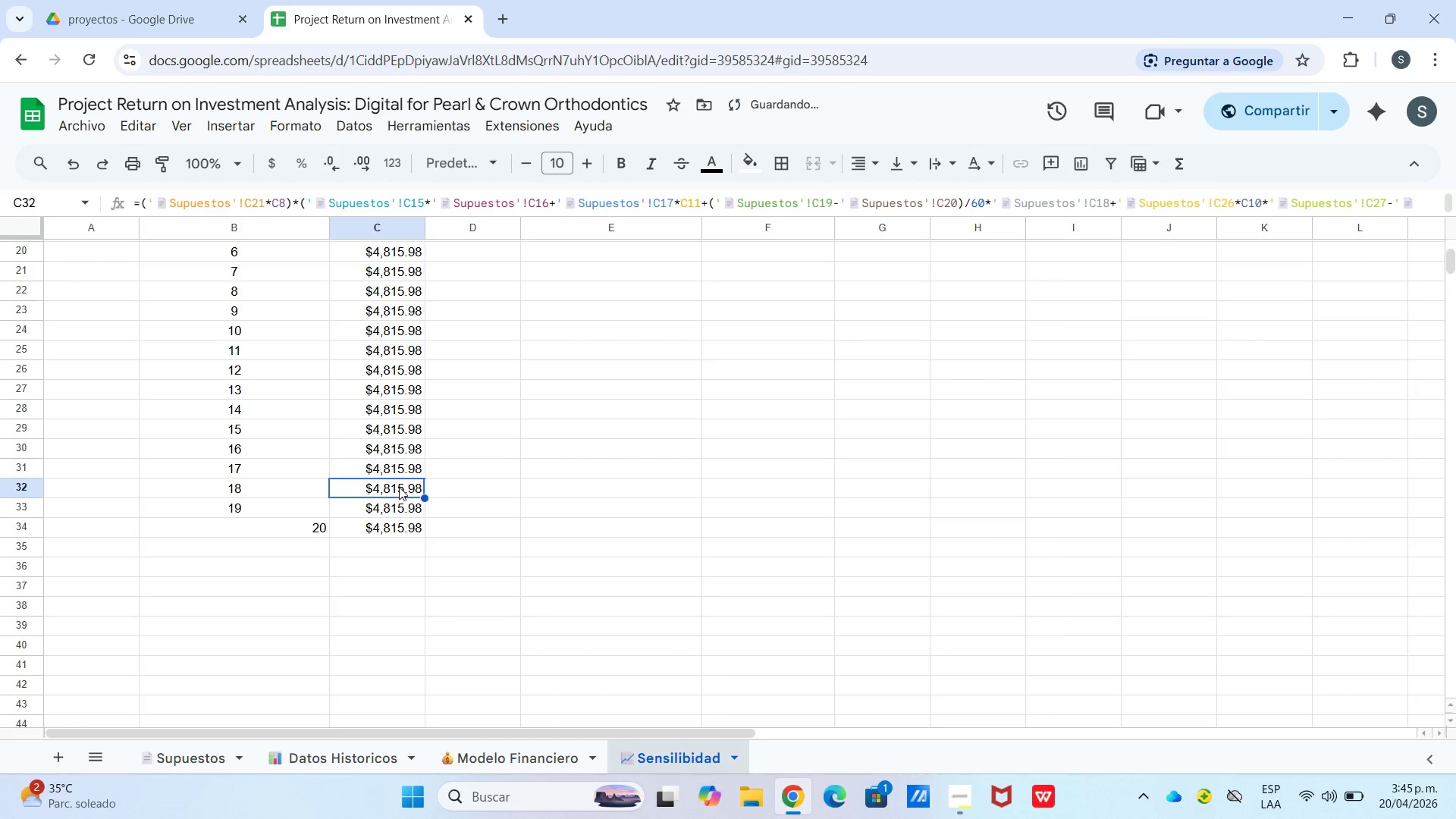 
double_click([399, 487])
 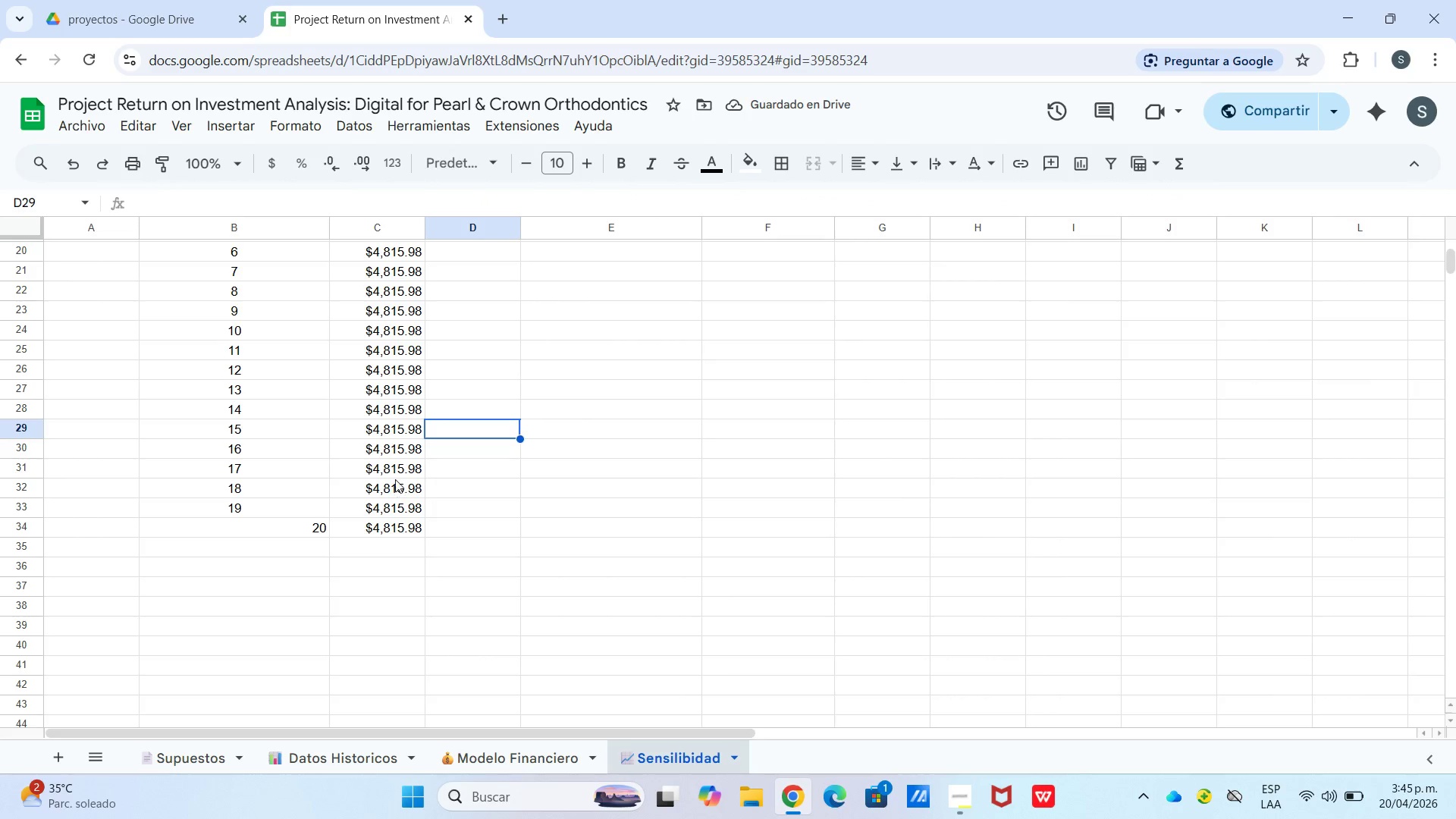 
double_click([394, 472])
 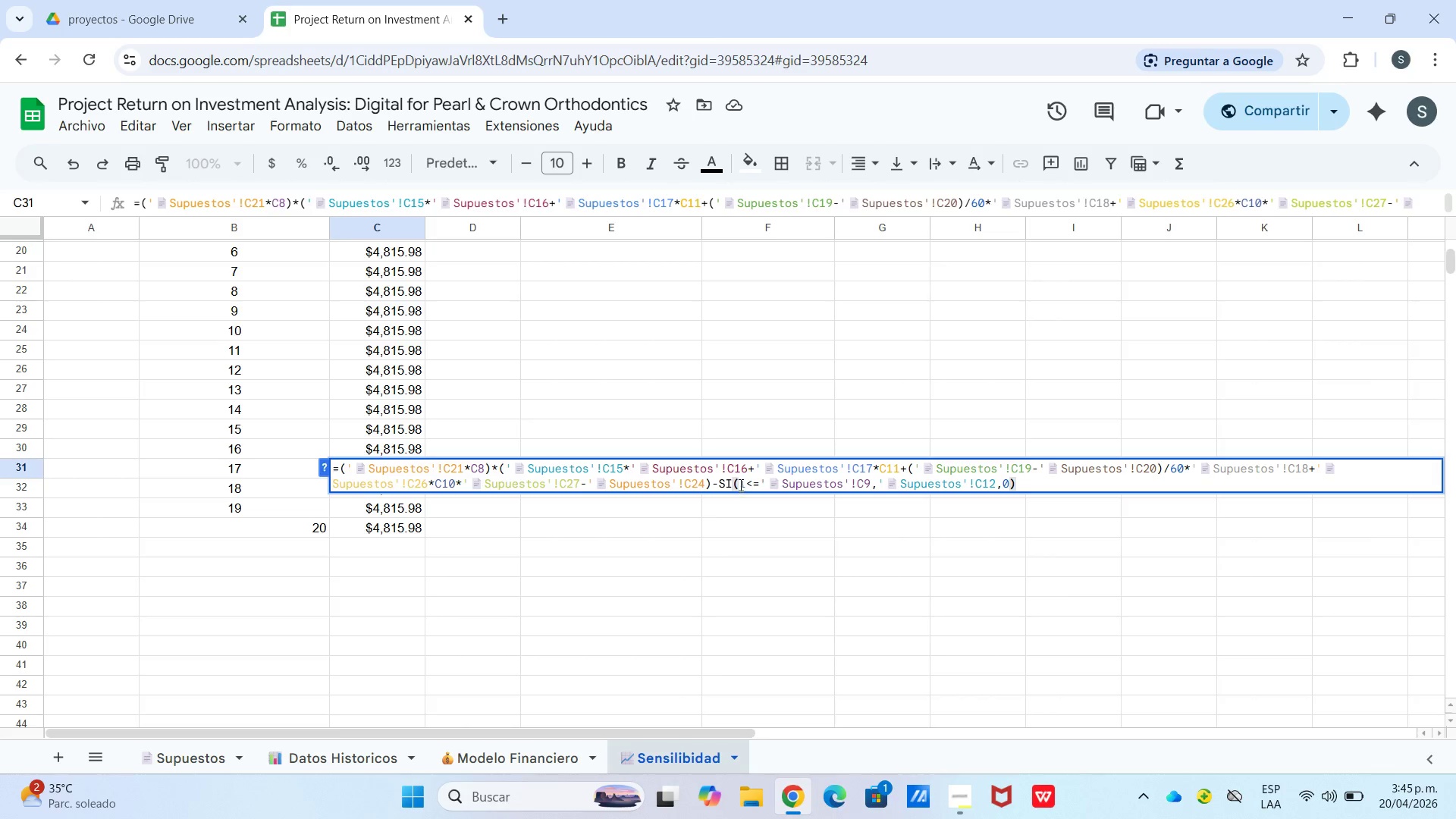 
left_click([746, 485])
 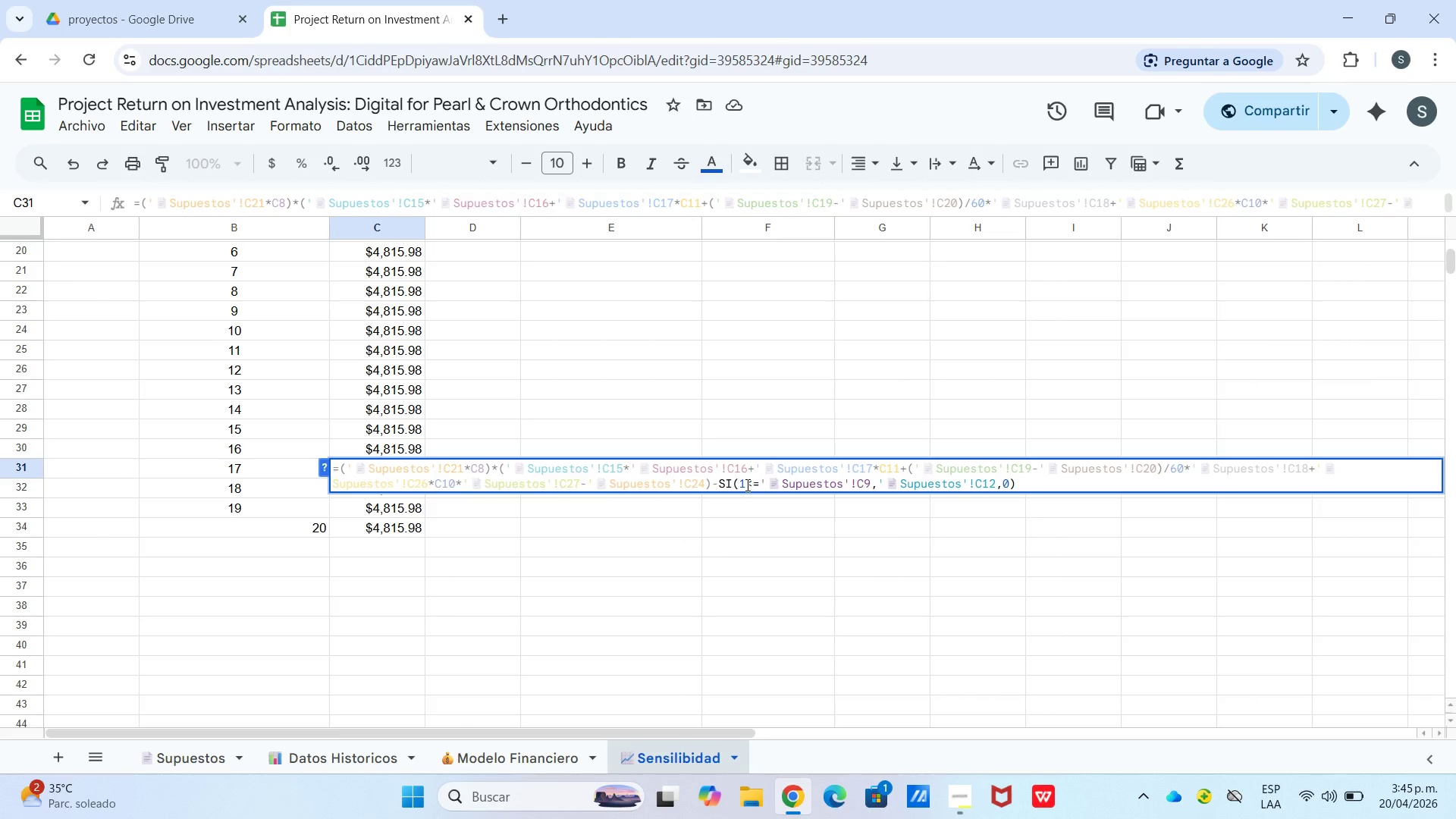 
key(Numpad7)
 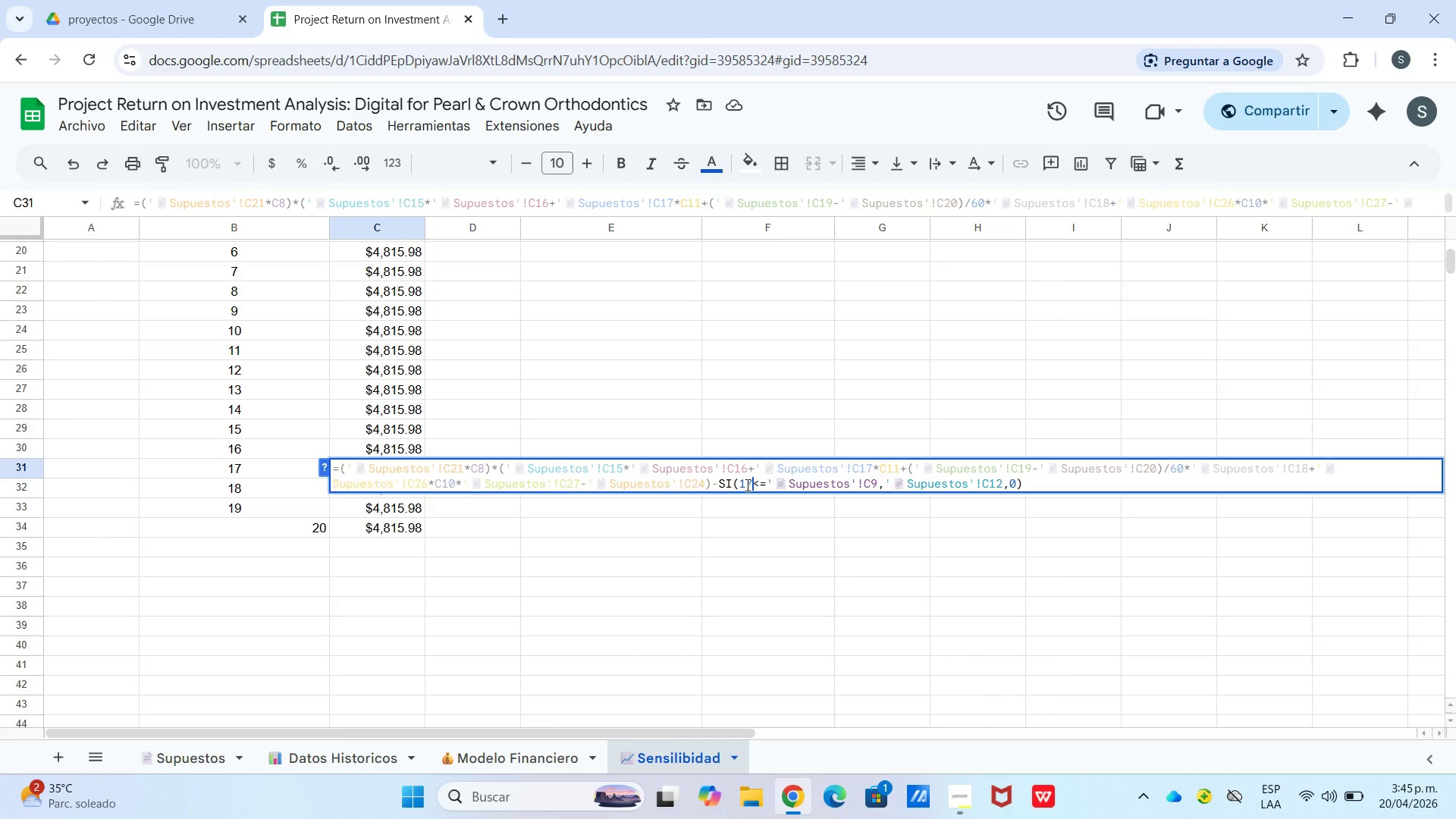 
key(Enter)
 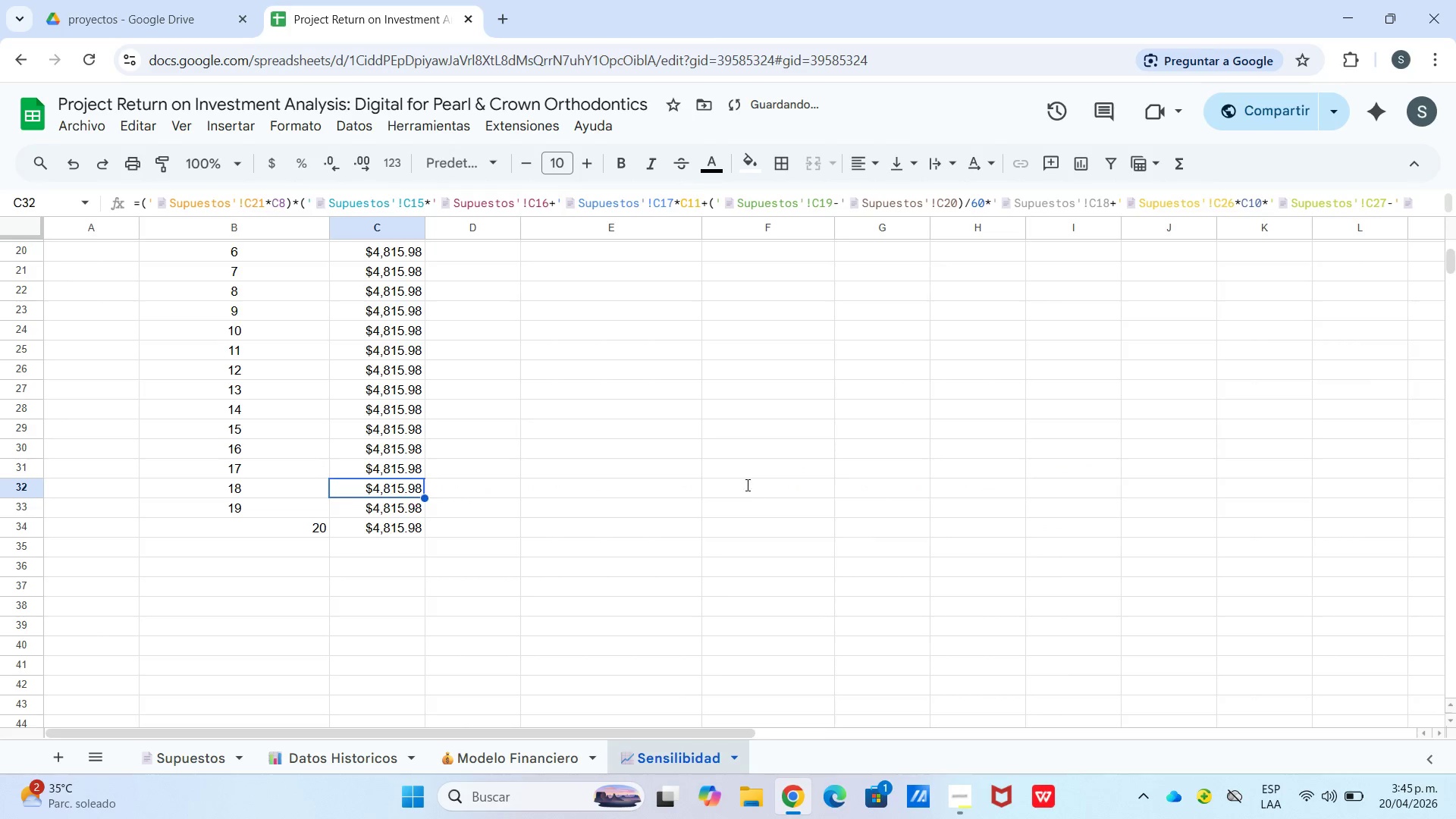 
key(Enter)
 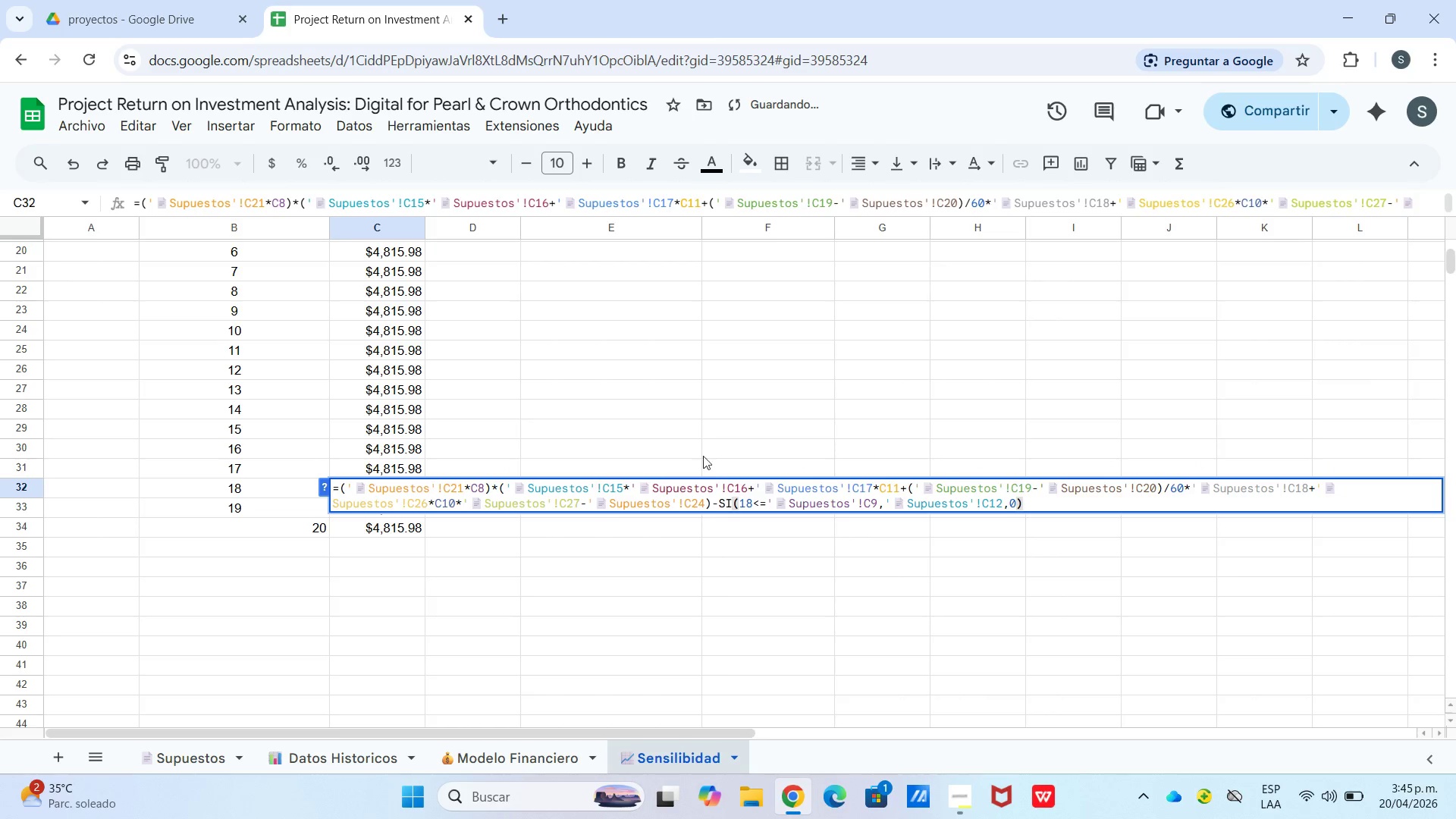 
left_click([688, 438])
 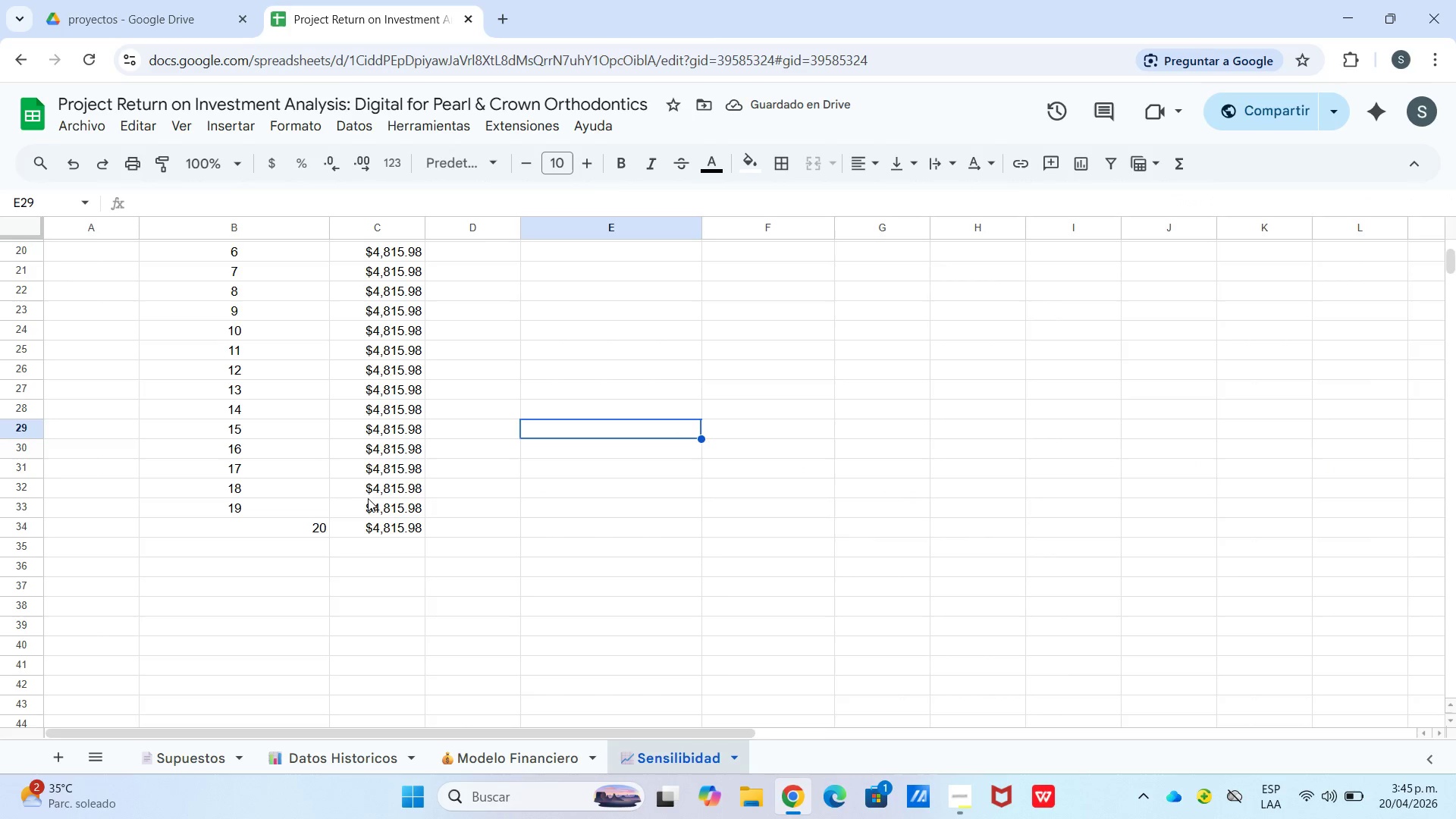 
left_click([380, 466])
 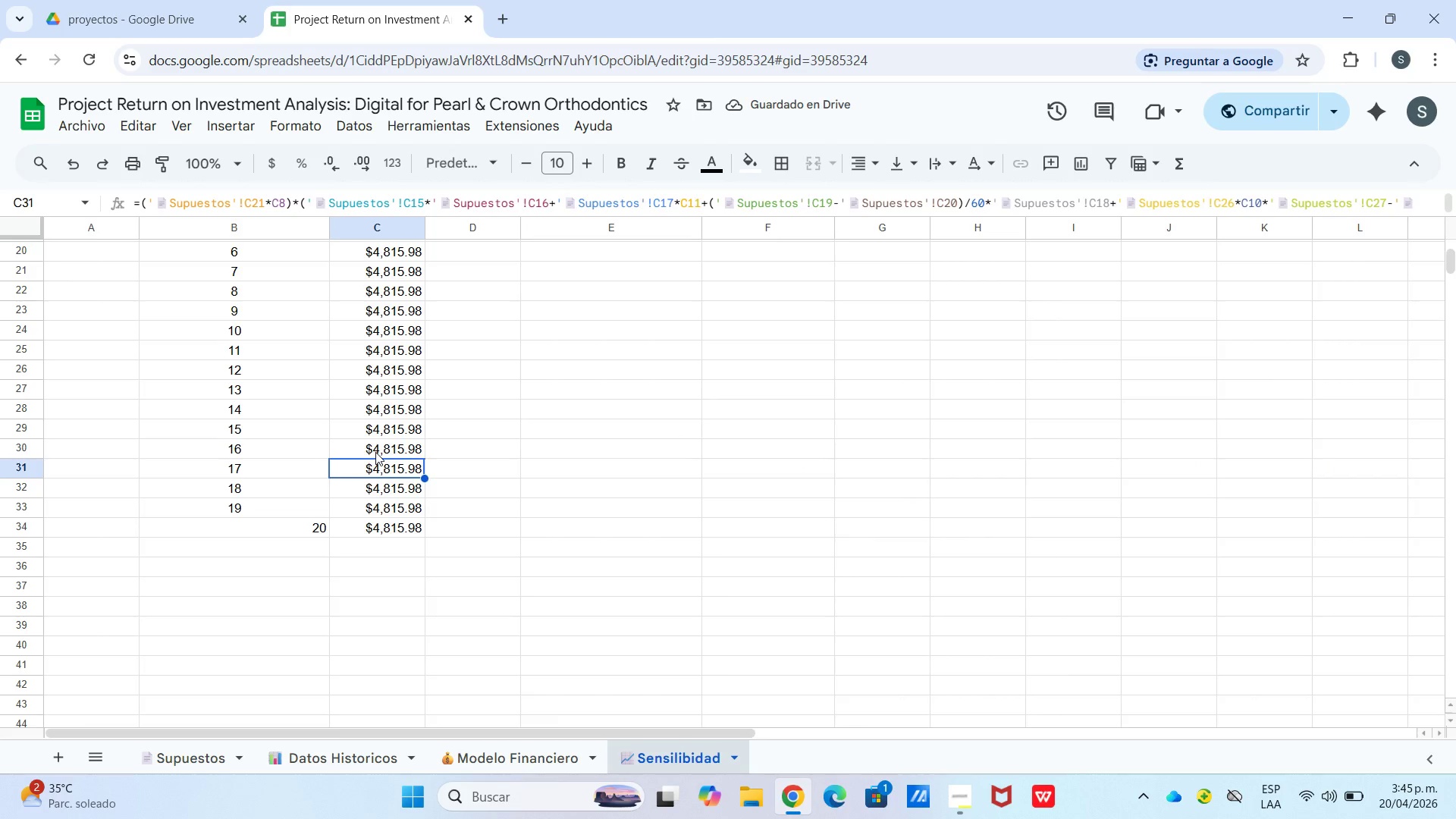 
double_click([375, 453])
 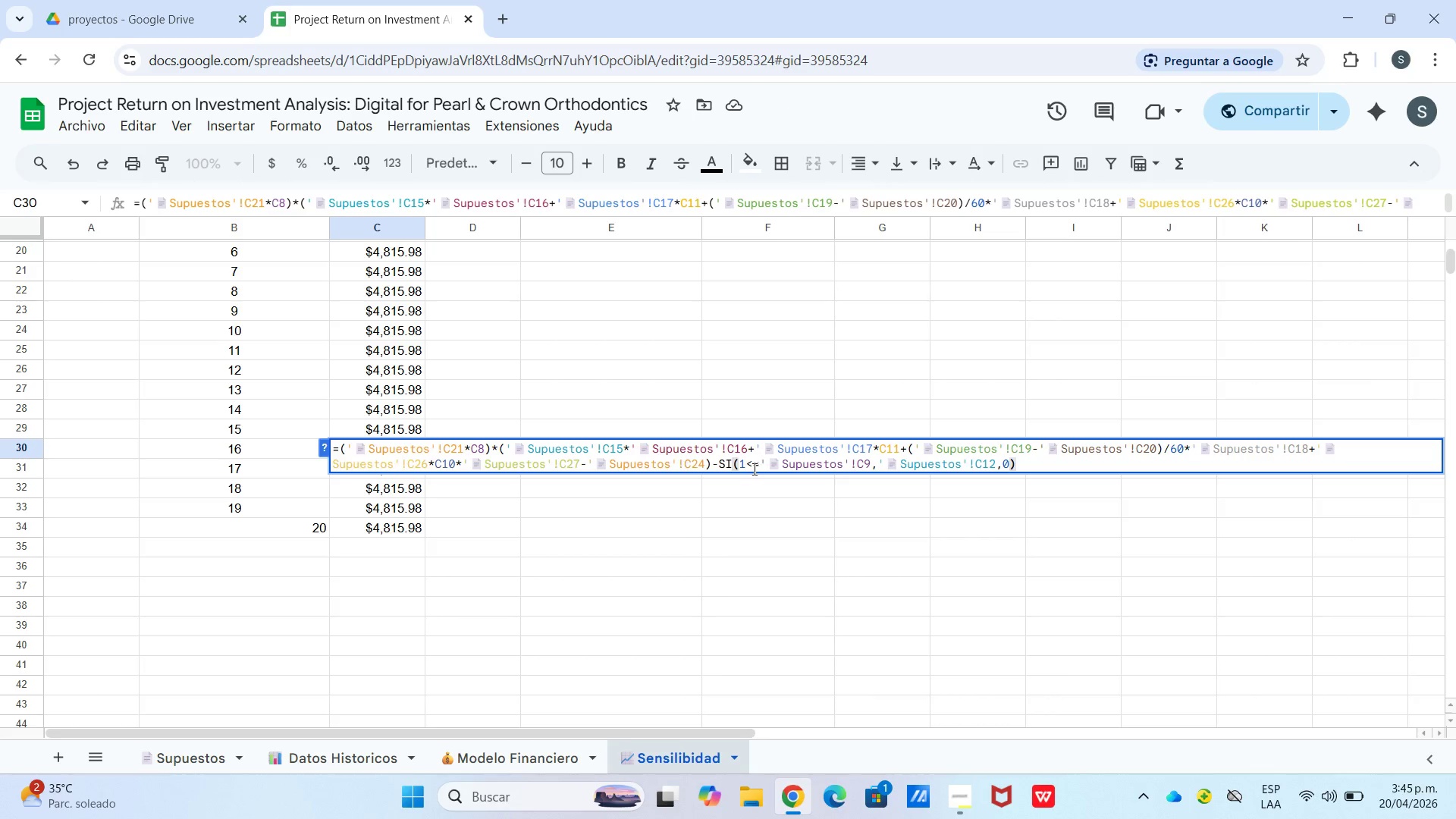 
left_click([745, 466])
 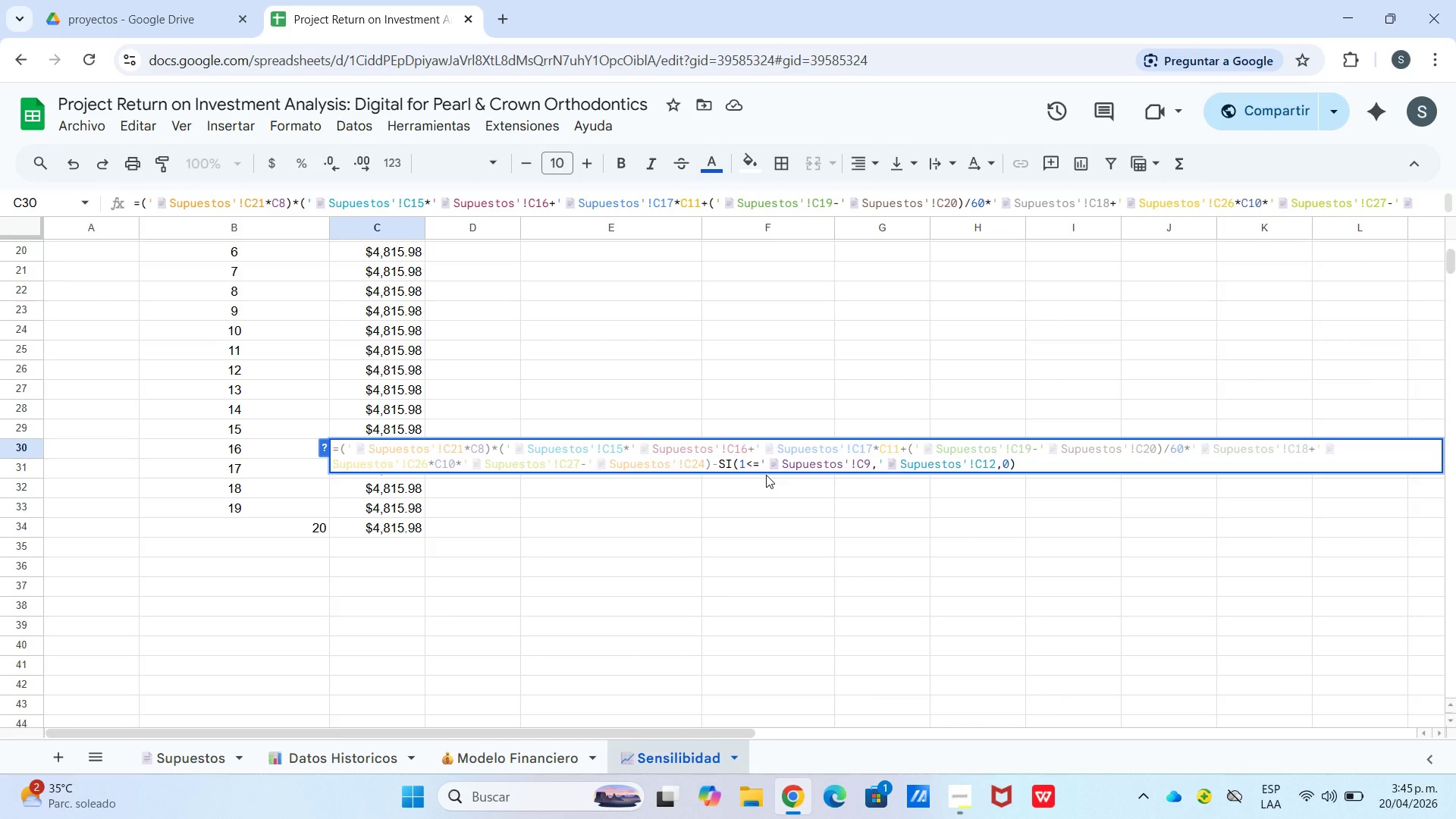 
key(Numpad7)
 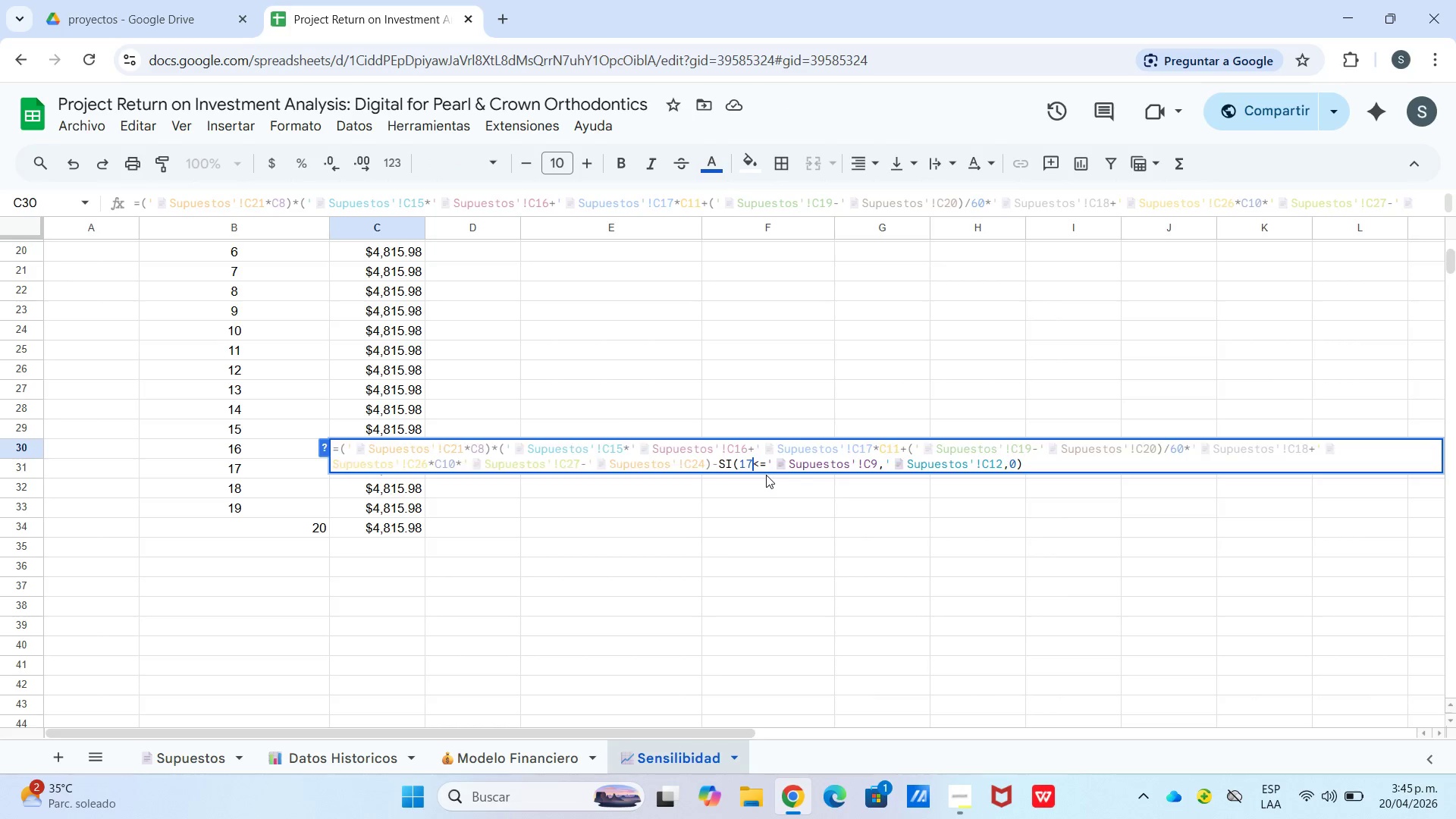 
key(Enter)
 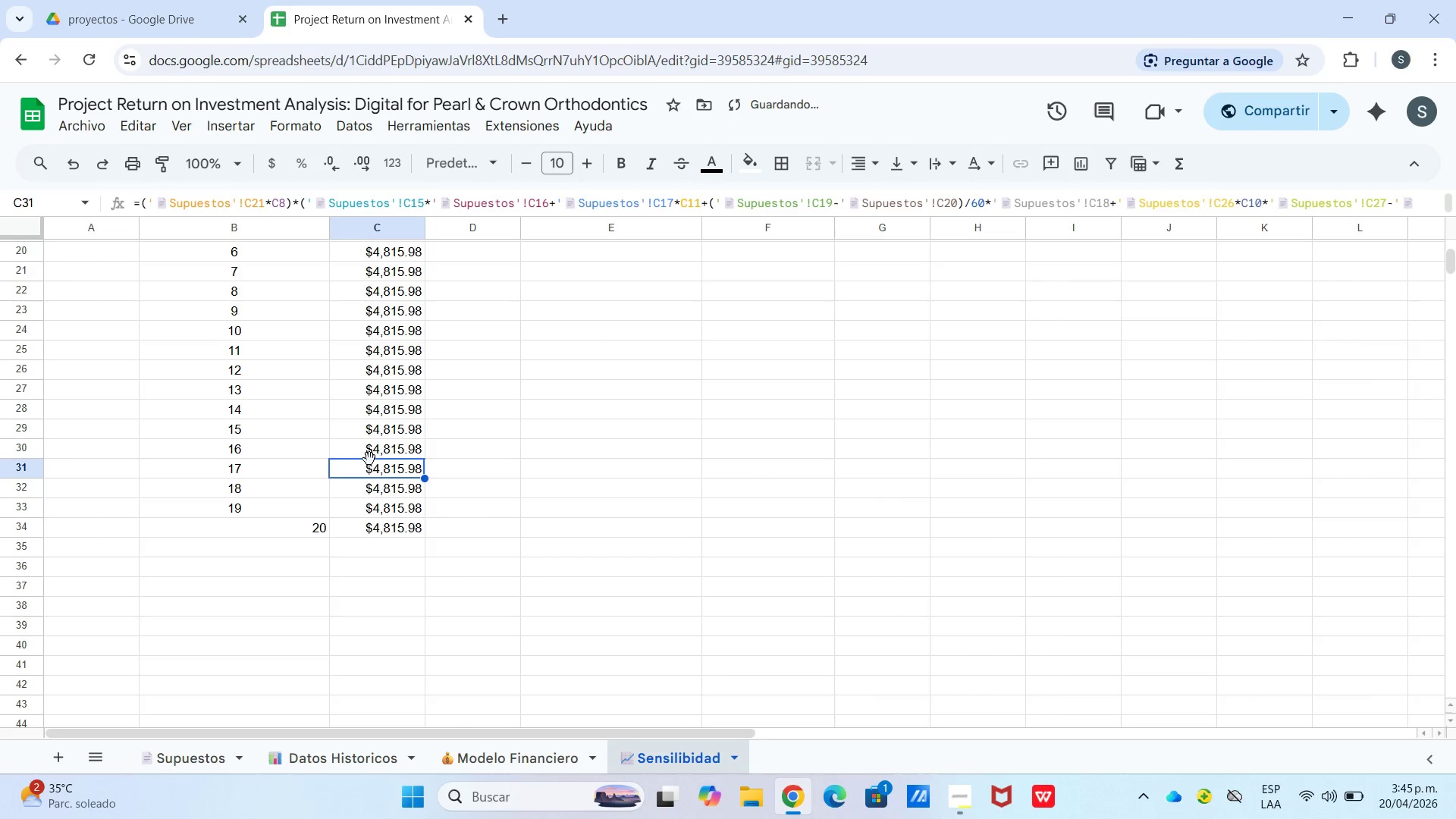 
double_click([374, 454])
 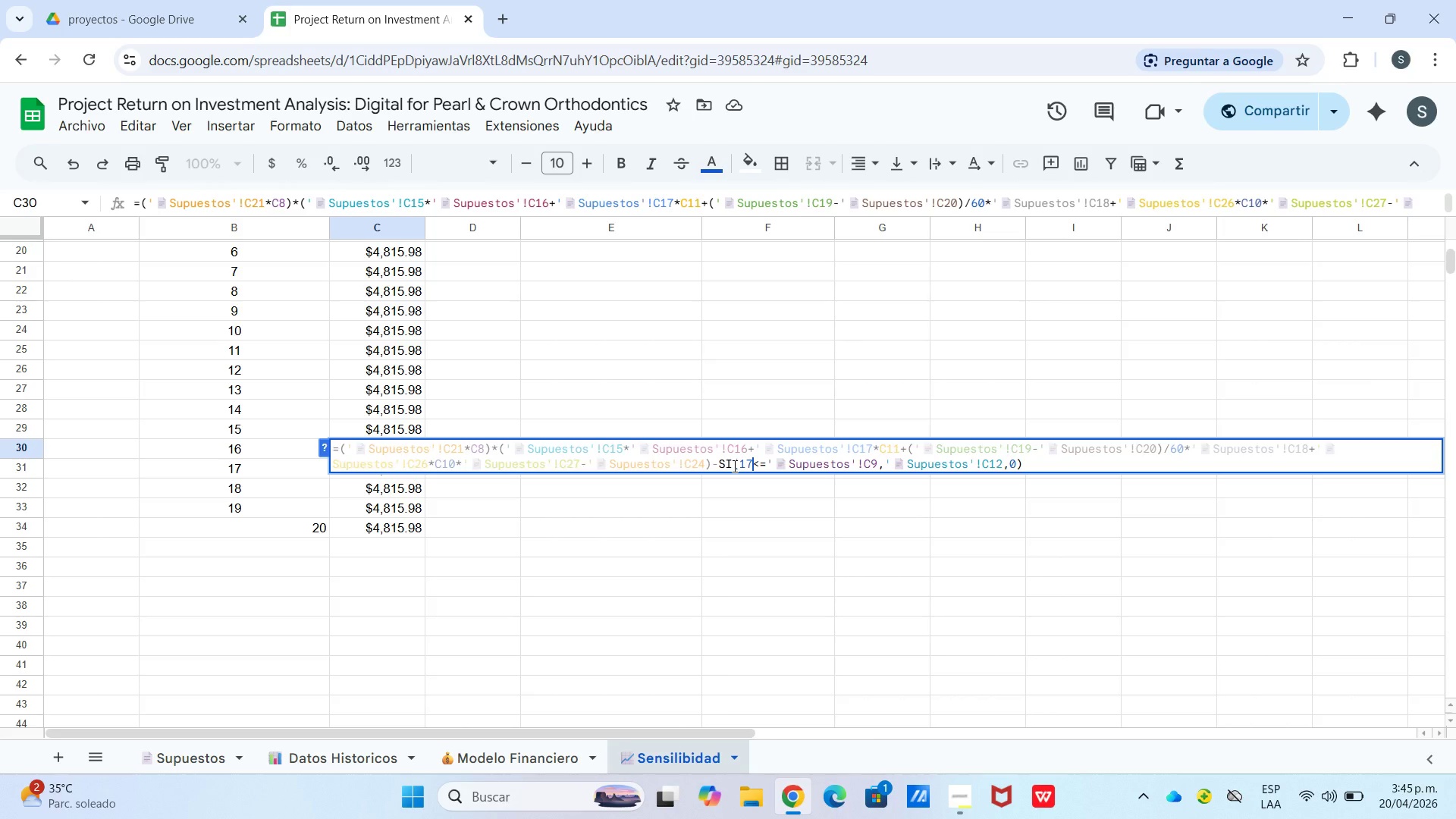 
wait(7.89)
 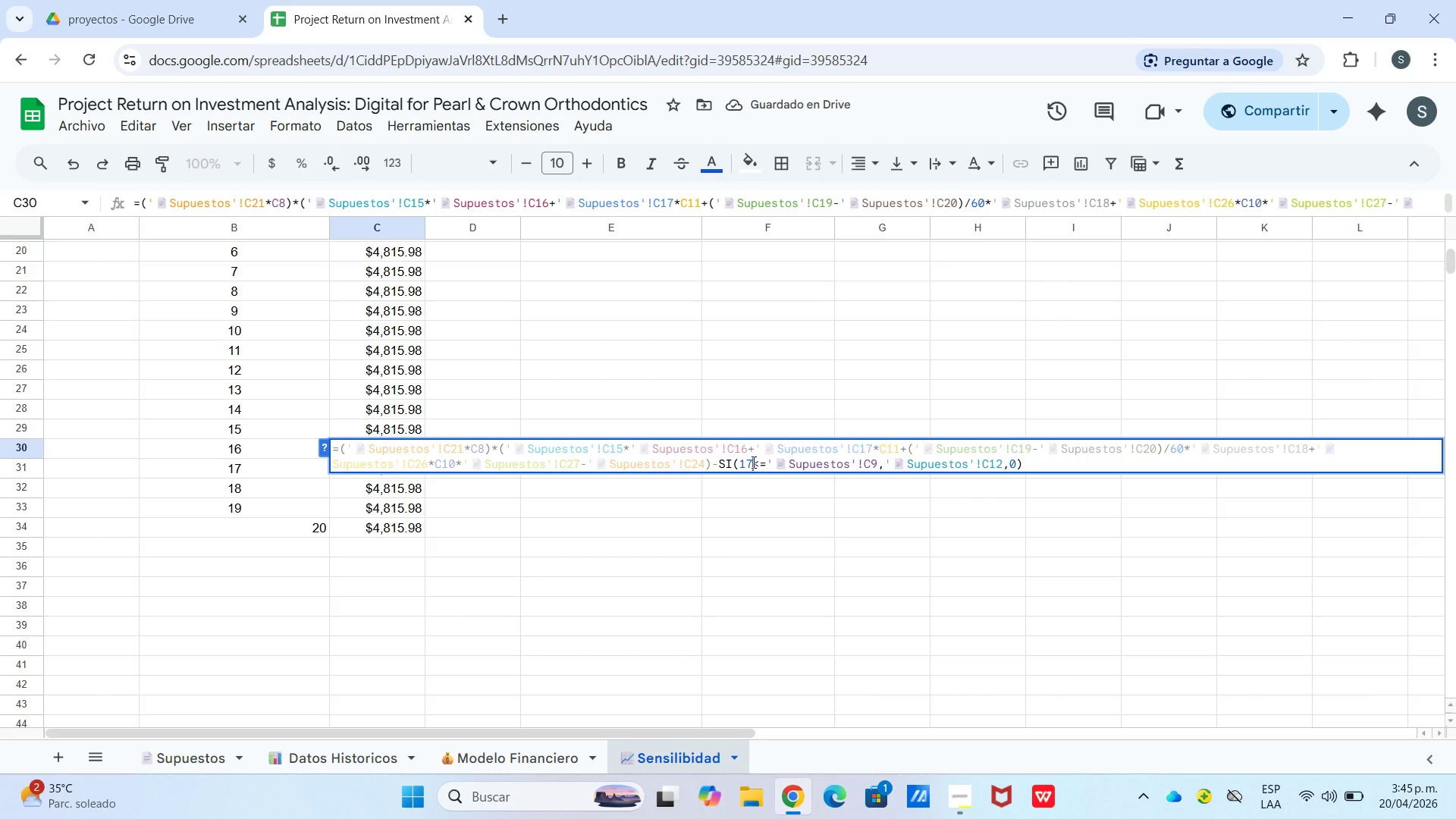 
key(Backspace)
 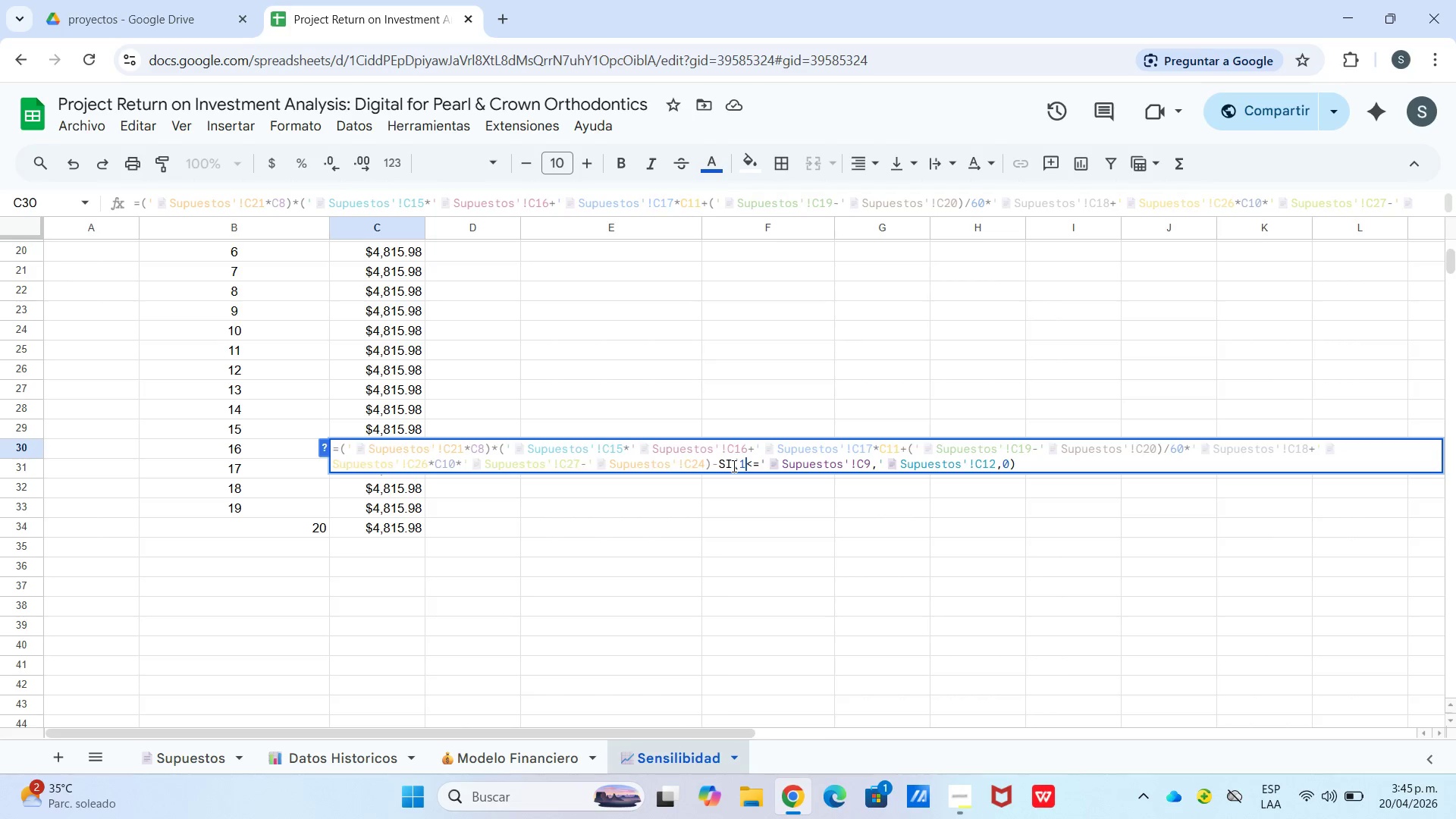 
key(Numpad7)
 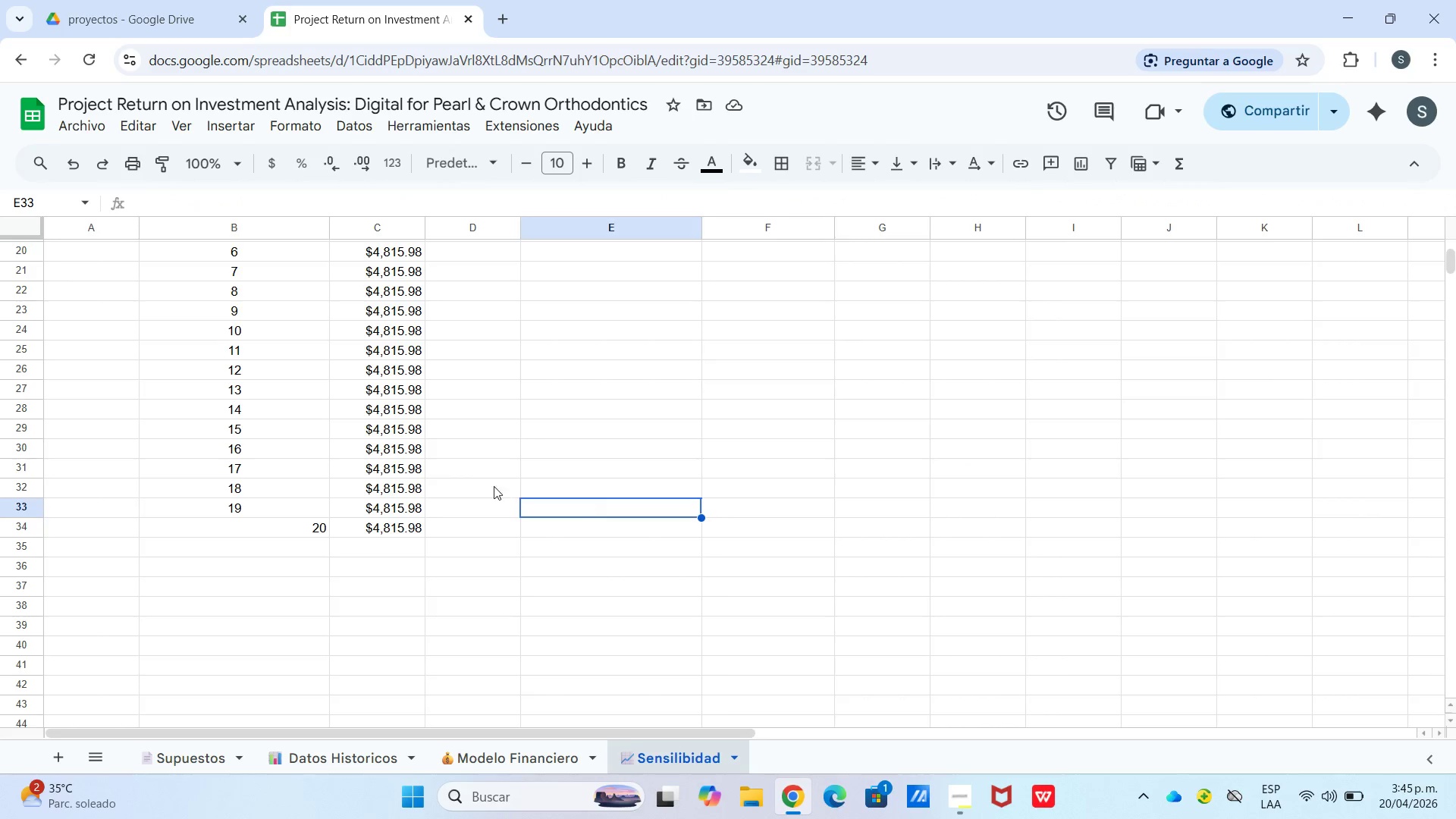 
left_click([379, 466])
 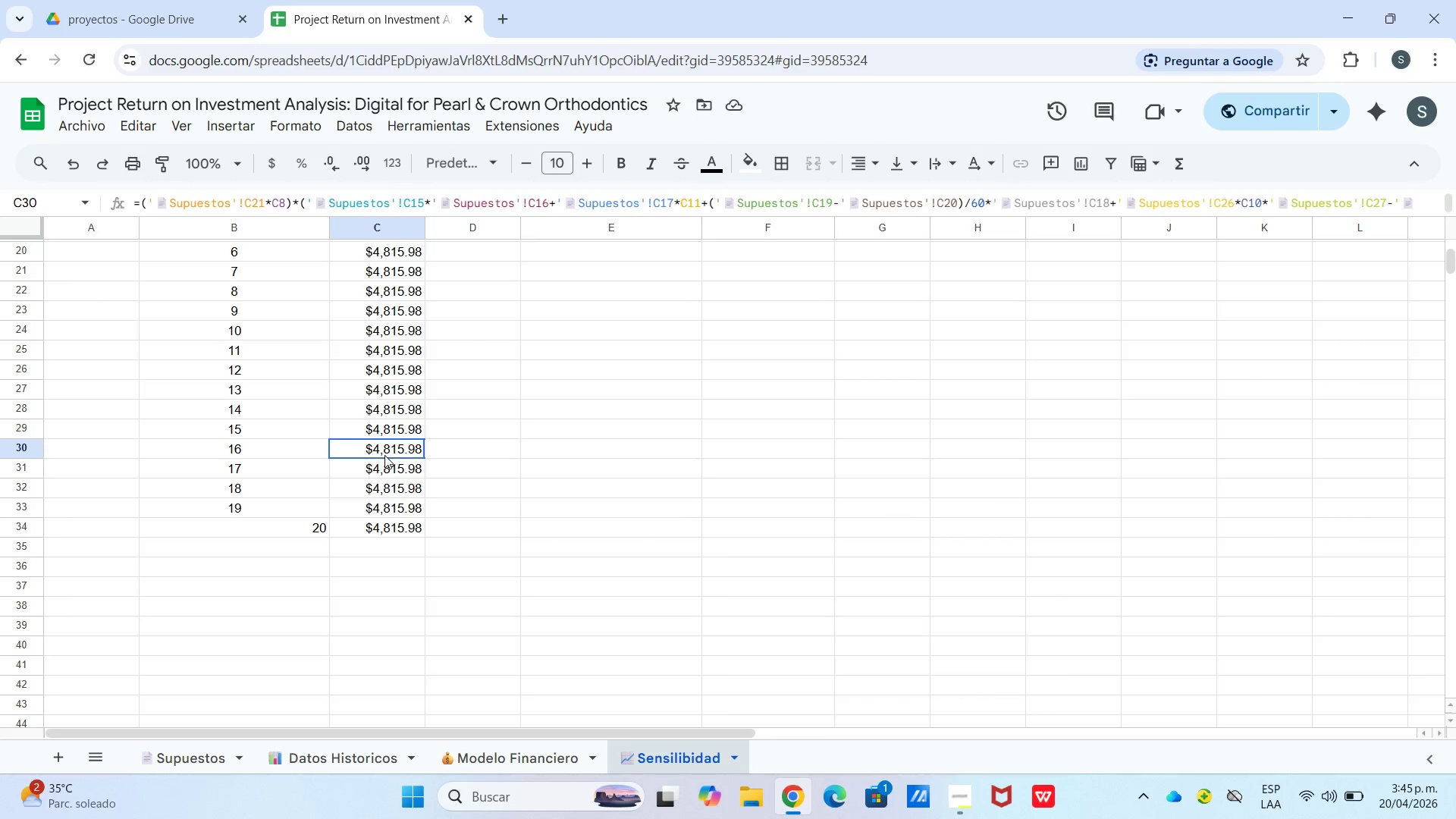 
double_click([384, 455])
 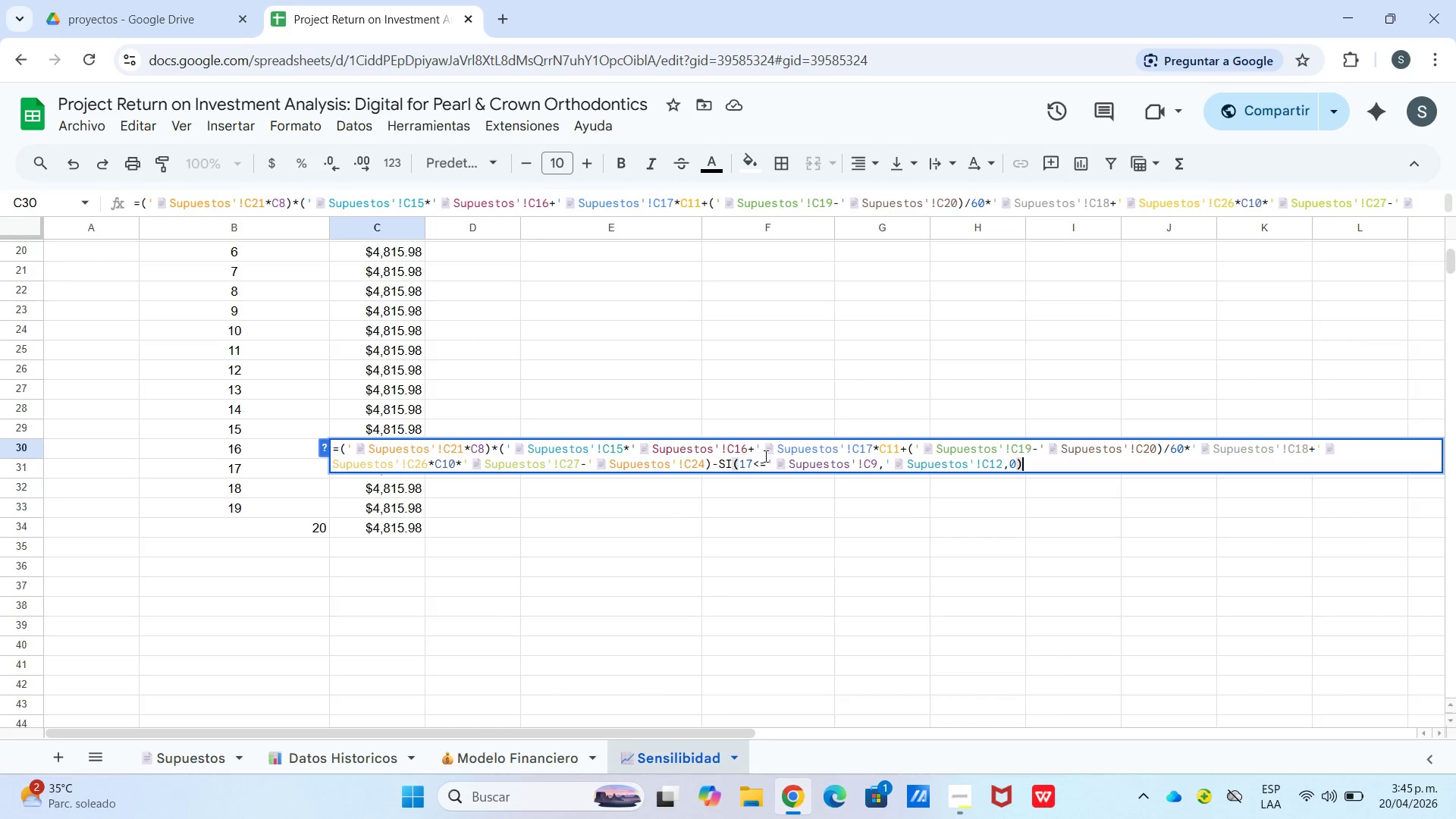 
left_click([751, 463])
 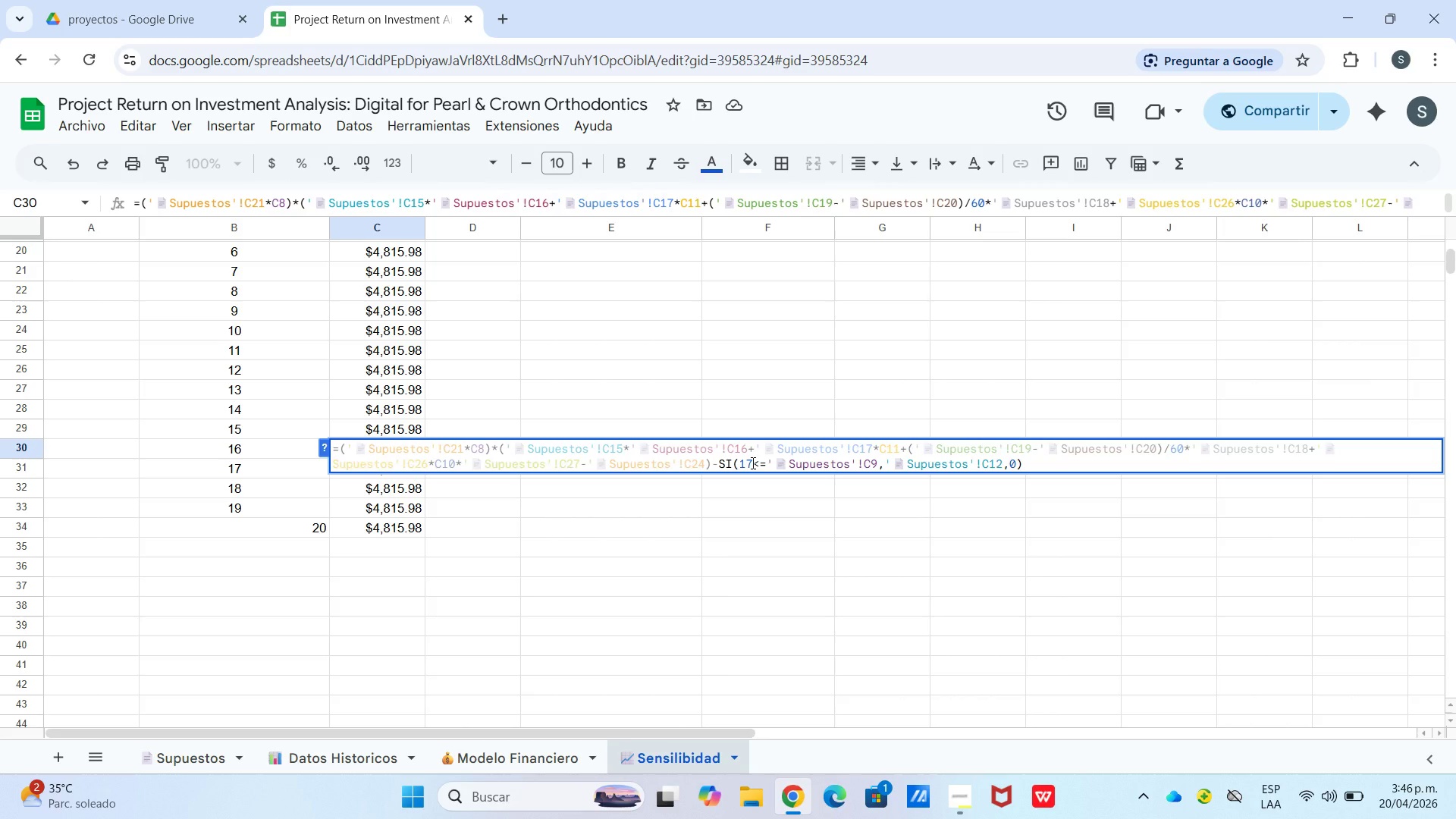 
key(Backspace)
 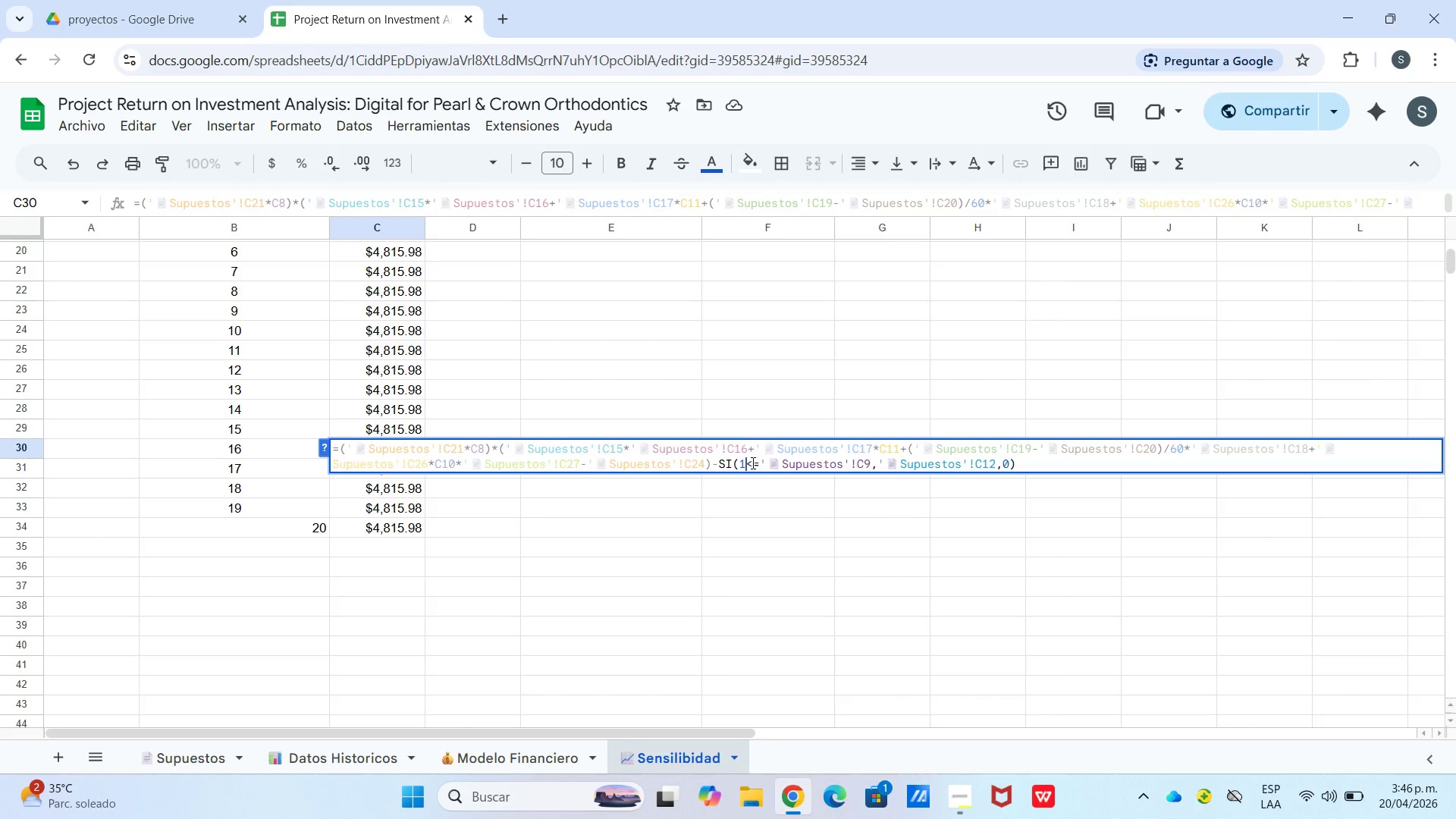 
key(Numpad6)
 